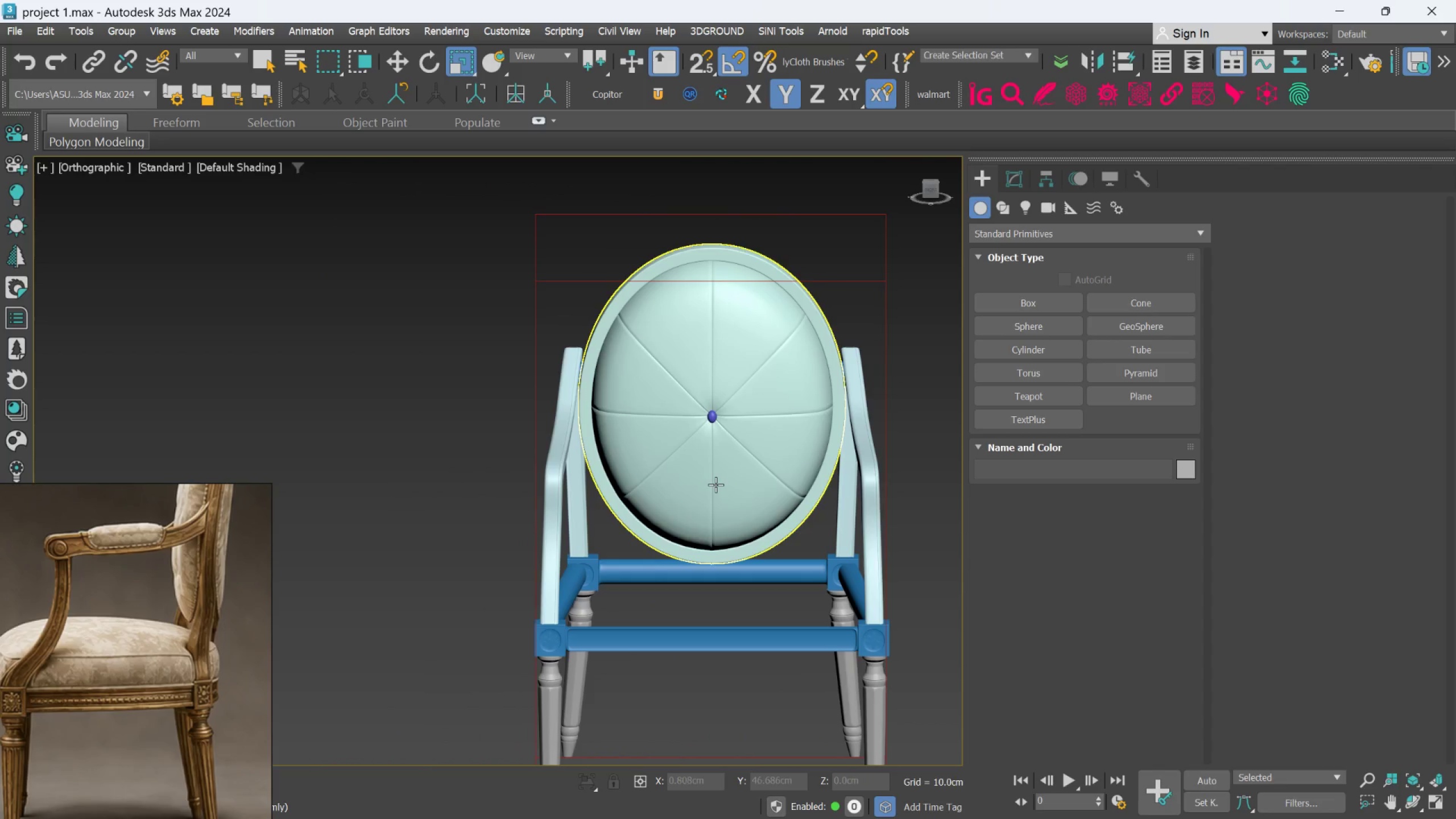 
scroll: coordinate [716, 487], scroll_direction: down, amount: 1.0
 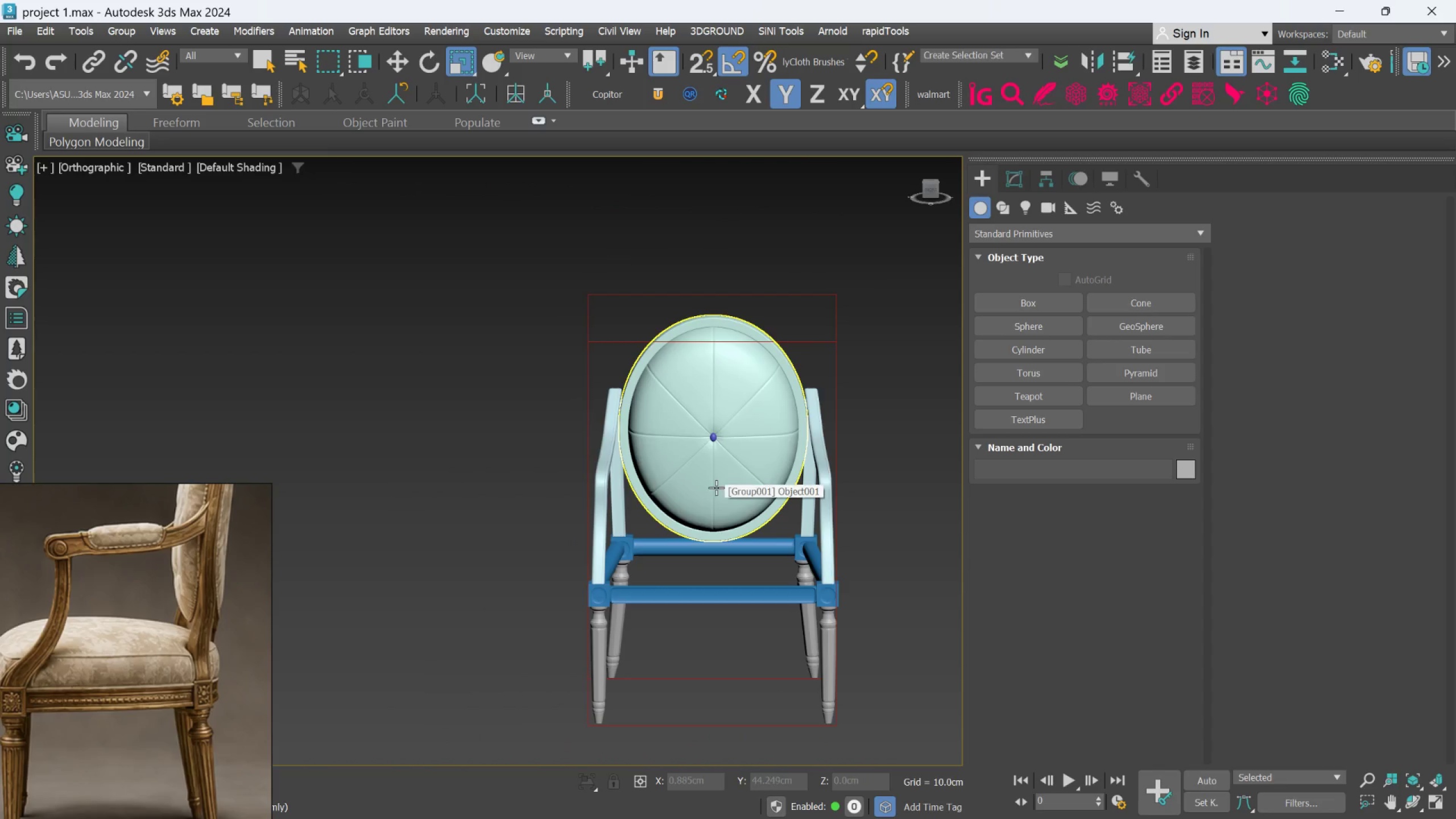 
key(F)
 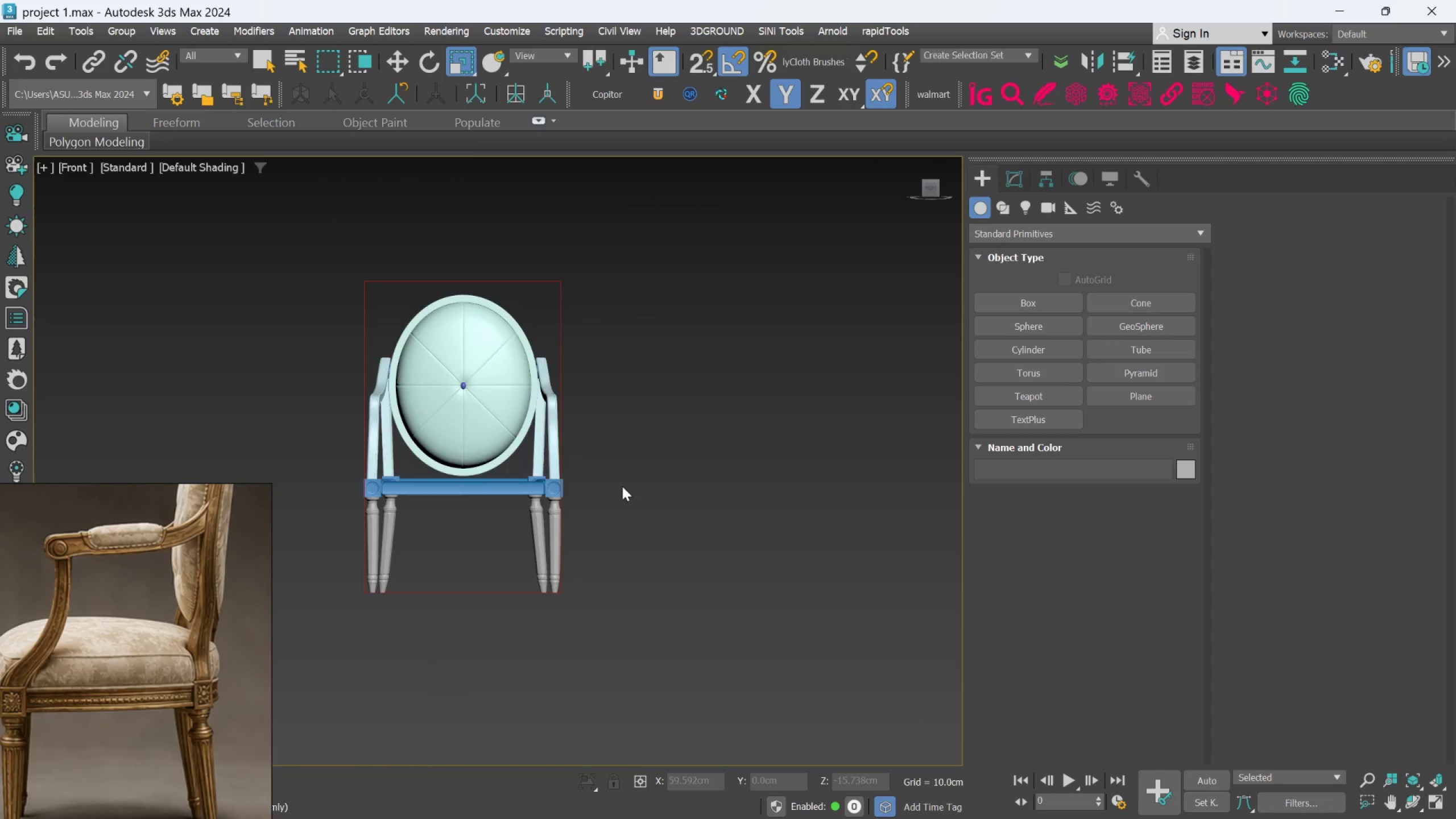 
scroll: coordinate [462, 449], scroll_direction: up, amount: 1.0
 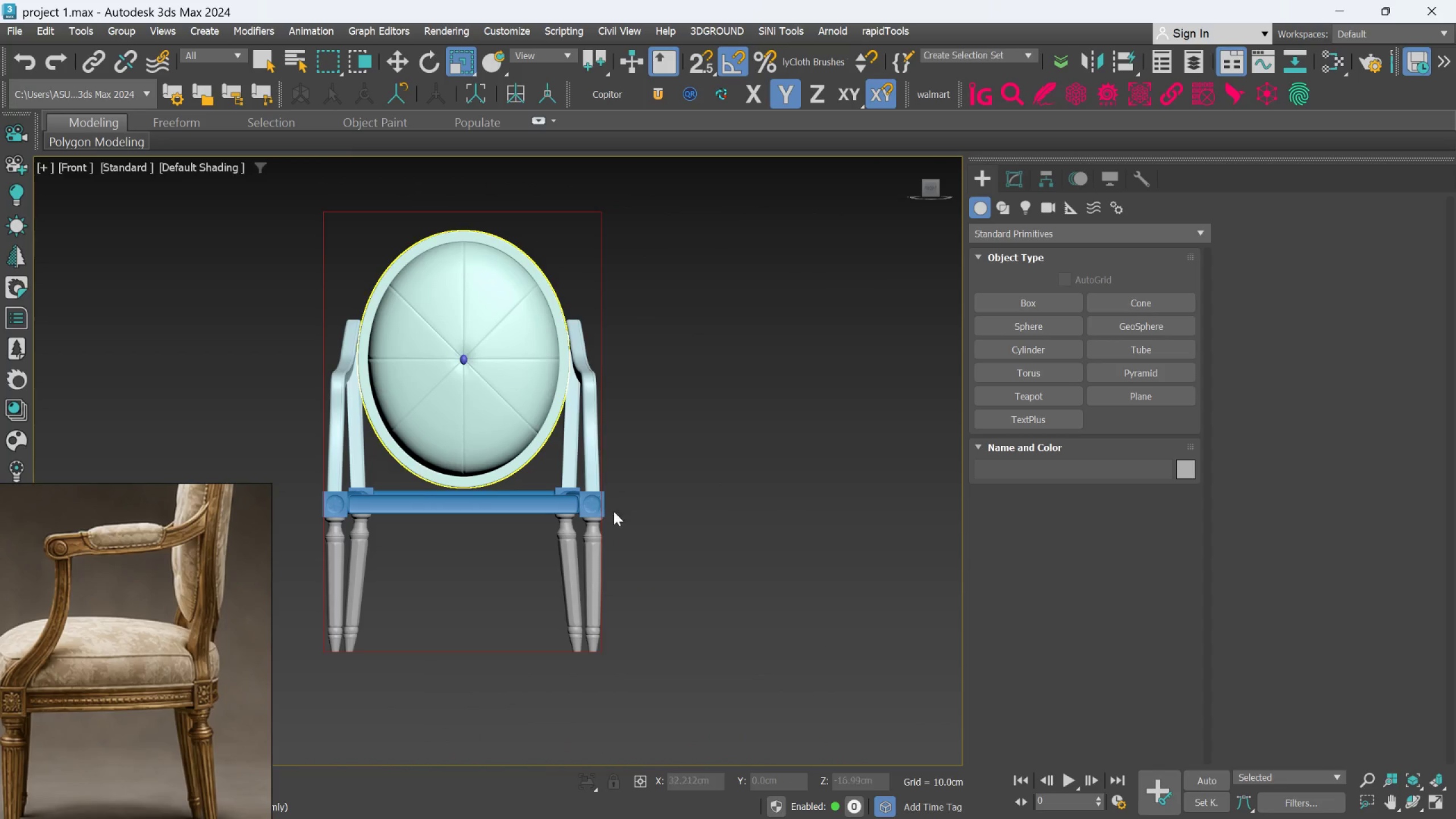 
hold_key(key=AltLeft, duration=0.86)
 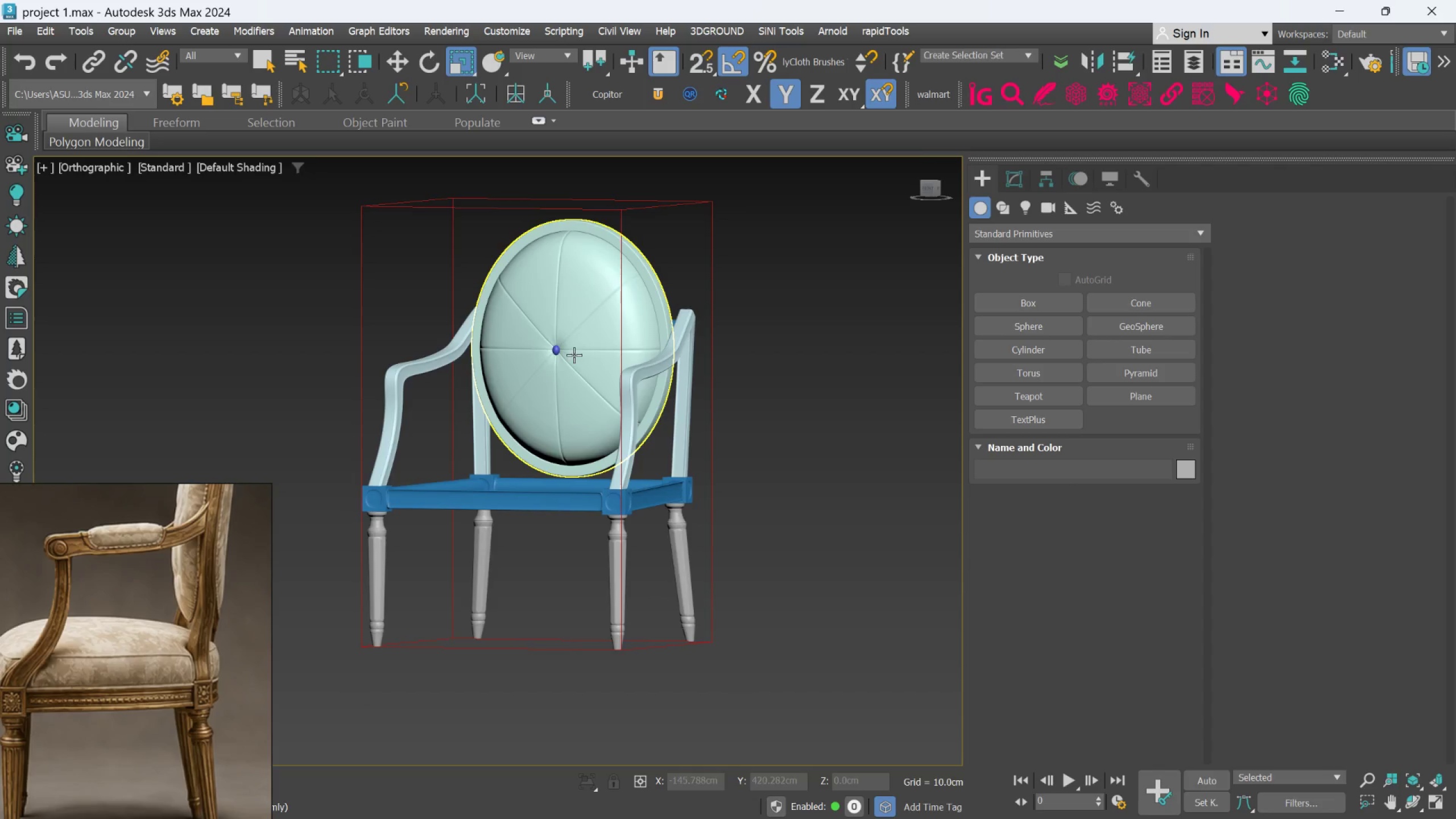 
left_click([574, 355])
 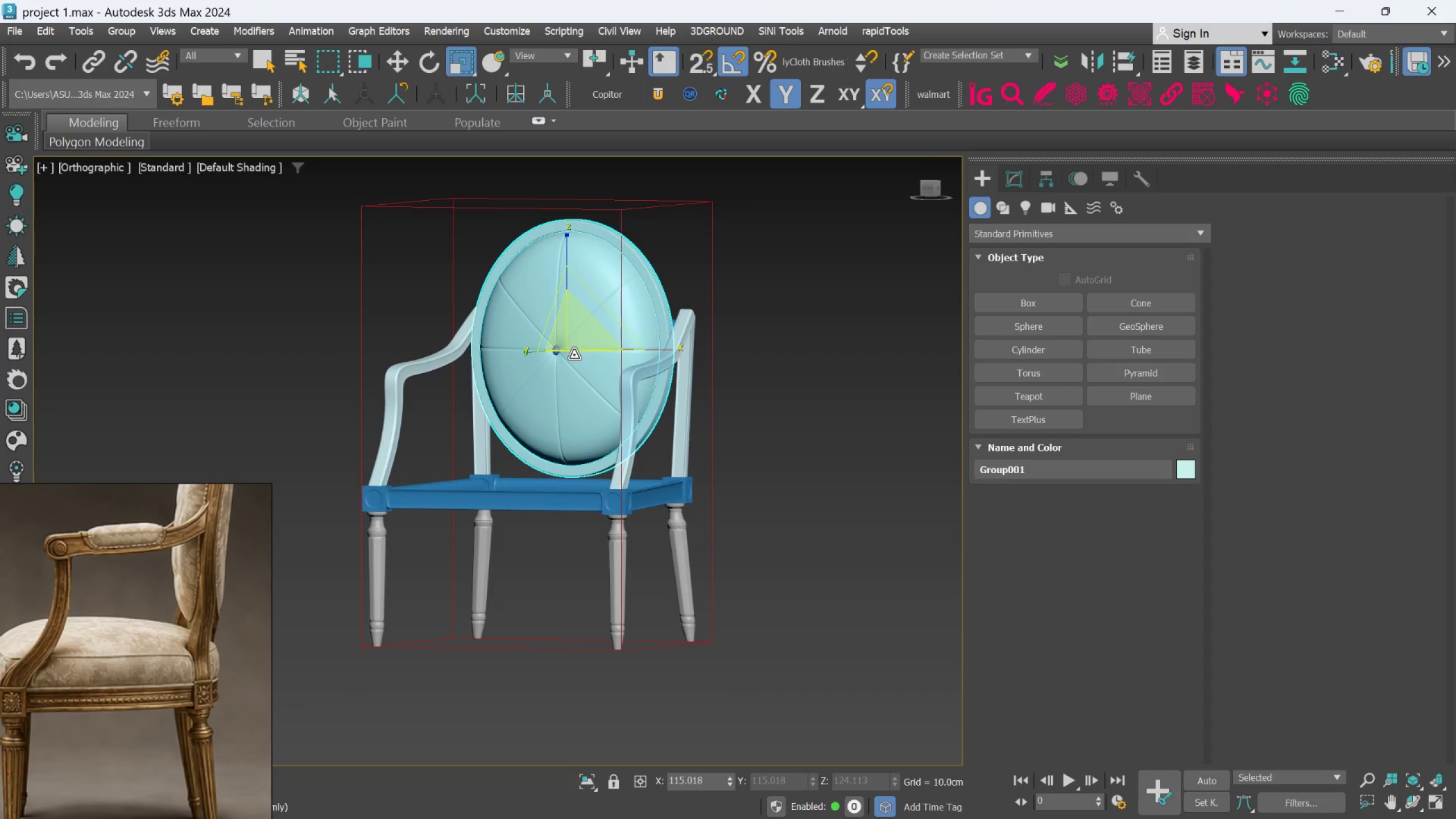 
key(W)
 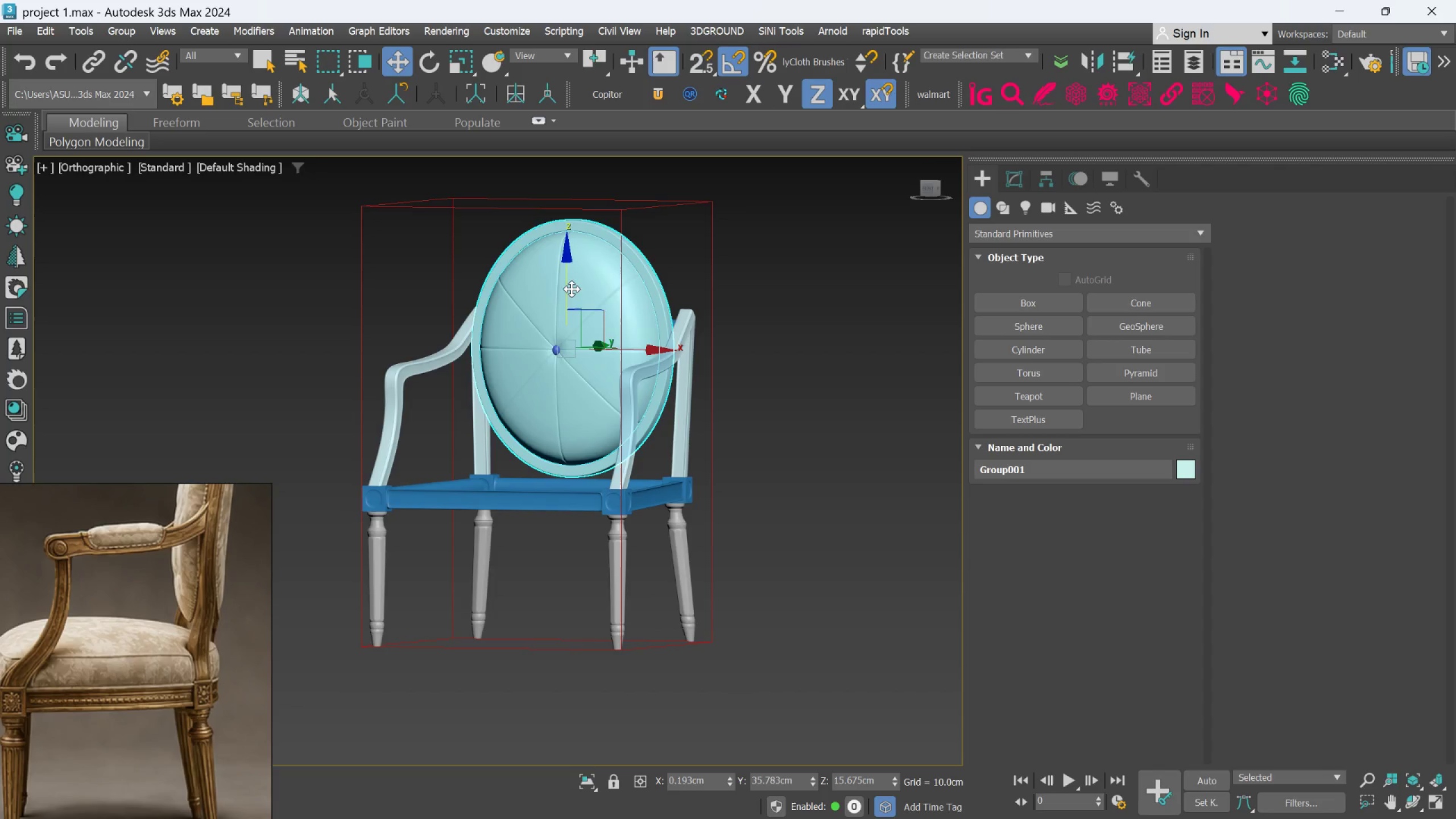 
left_click_drag(start_coordinate=[569, 290], to_coordinate=[567, 283])
 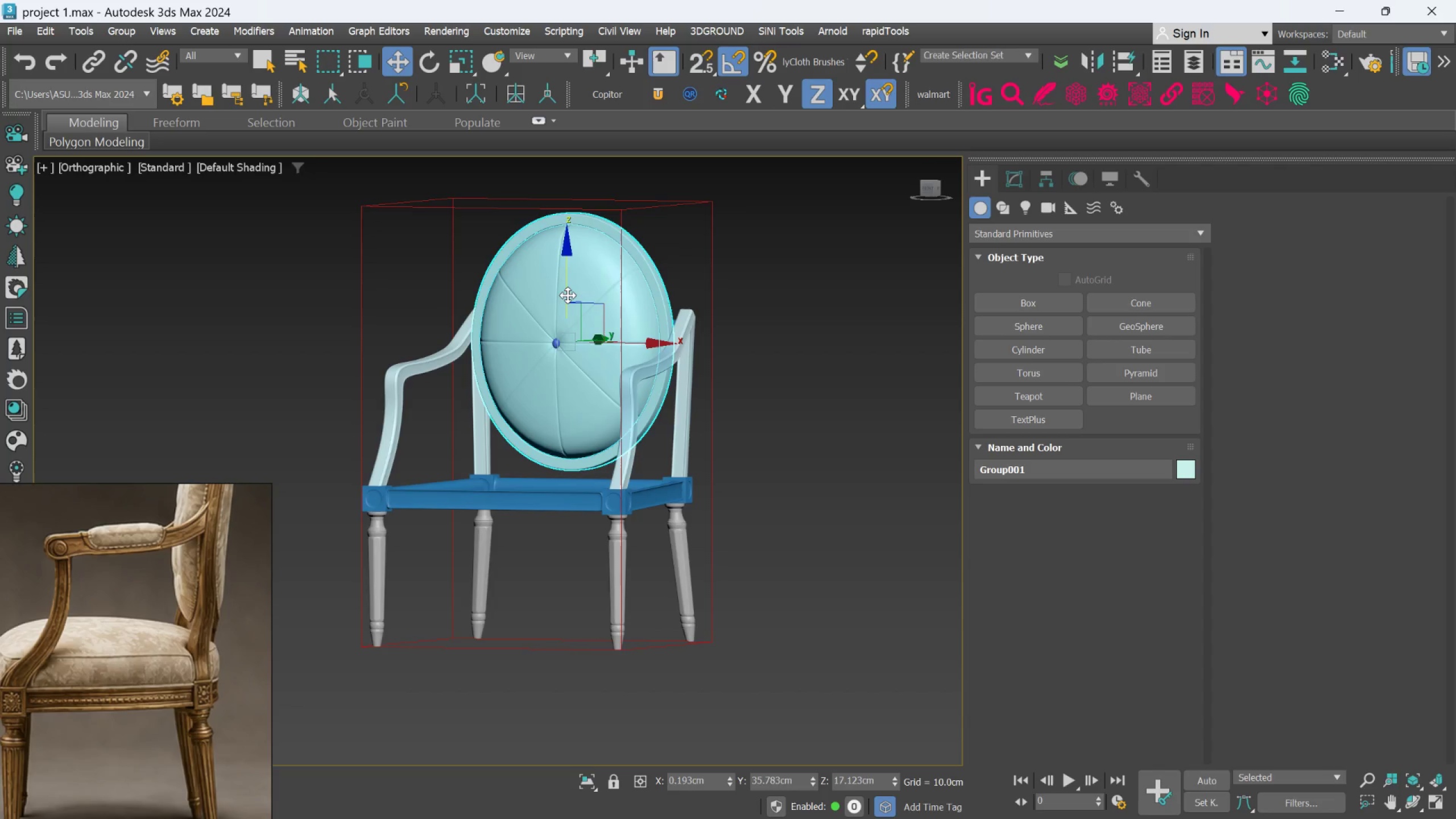 
key(F)
 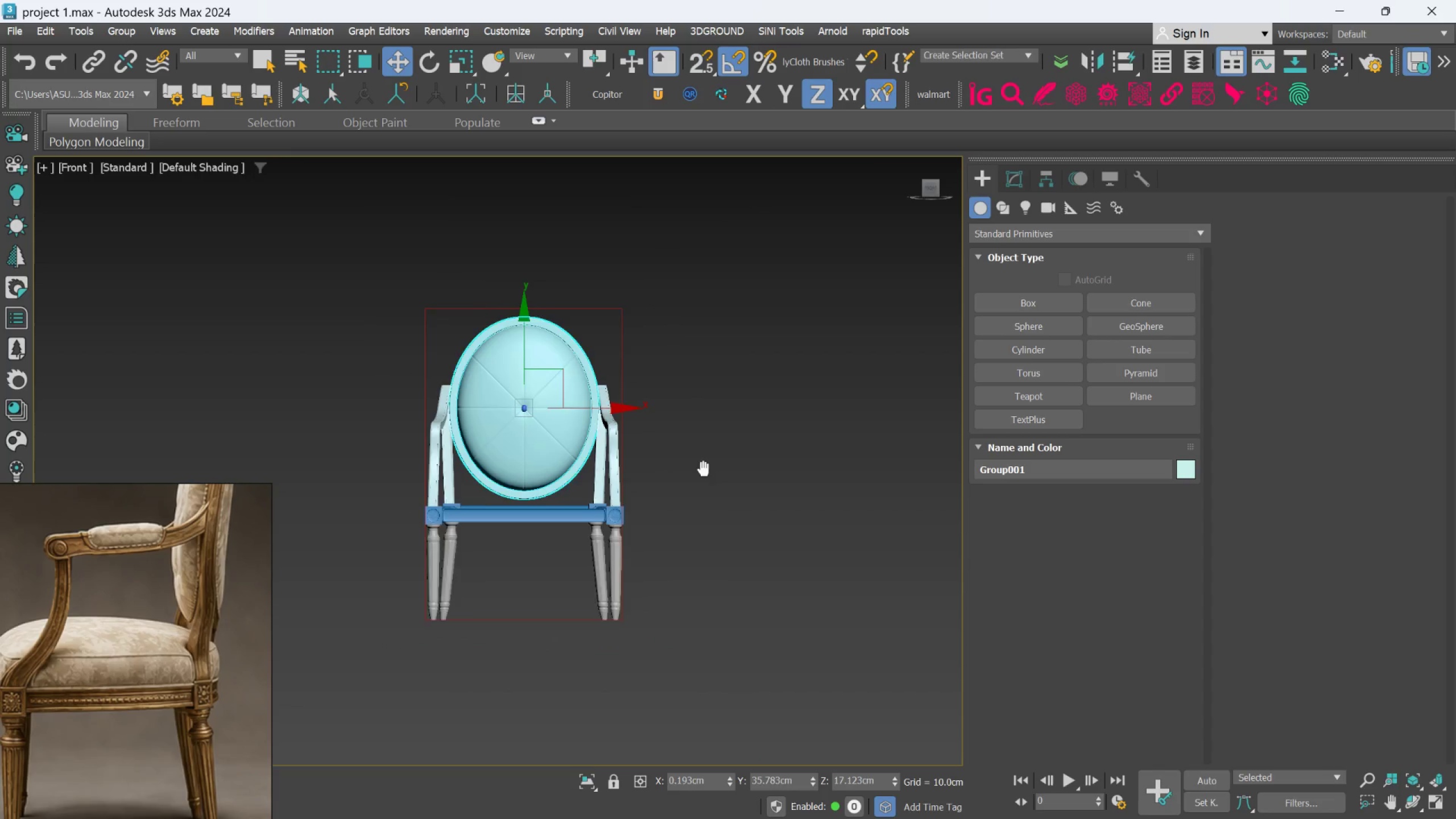 
scroll: coordinate [676, 506], scroll_direction: up, amount: 4.0
 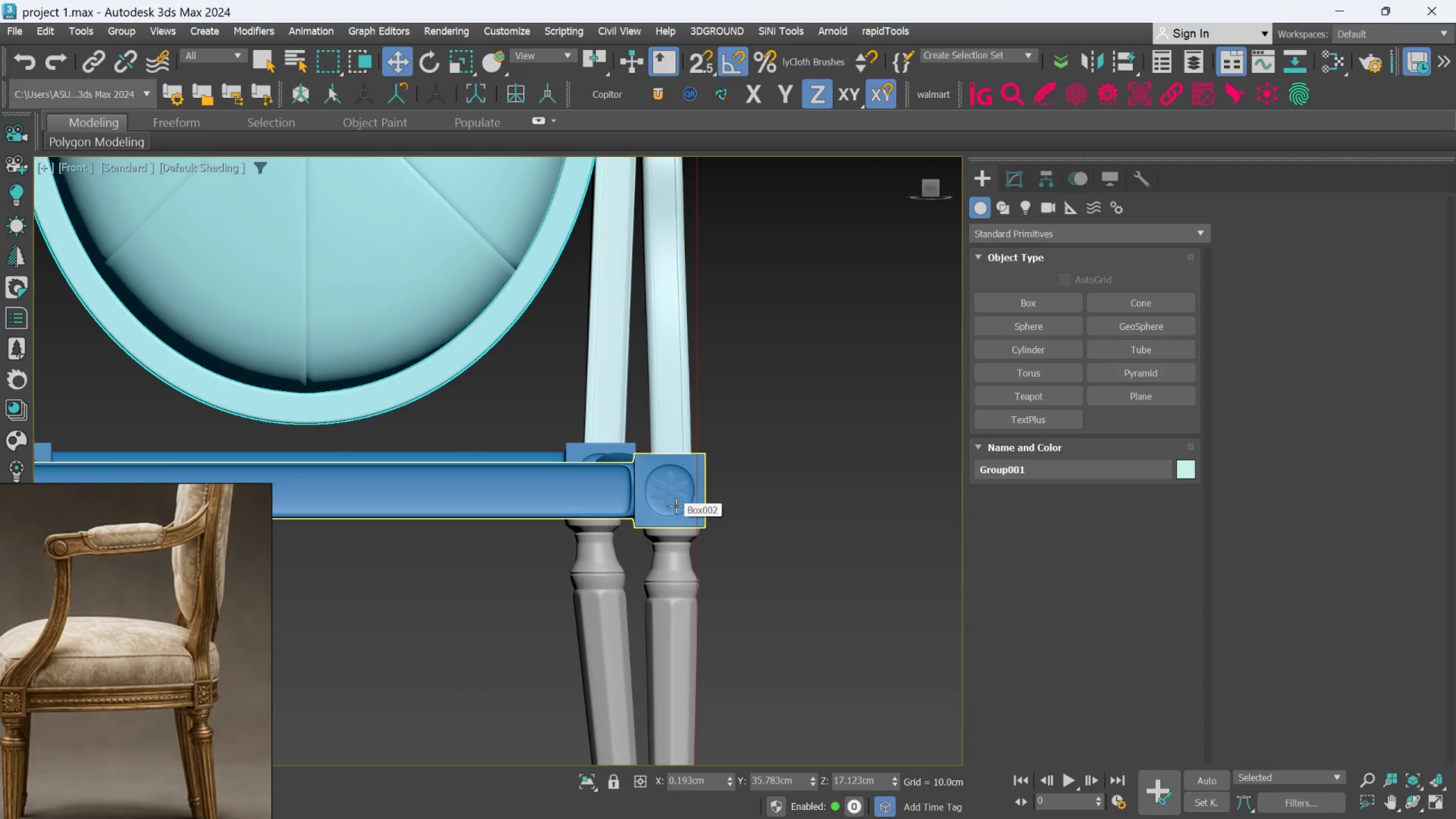 
scroll: coordinate [675, 506], scroll_direction: down, amount: 2.0
 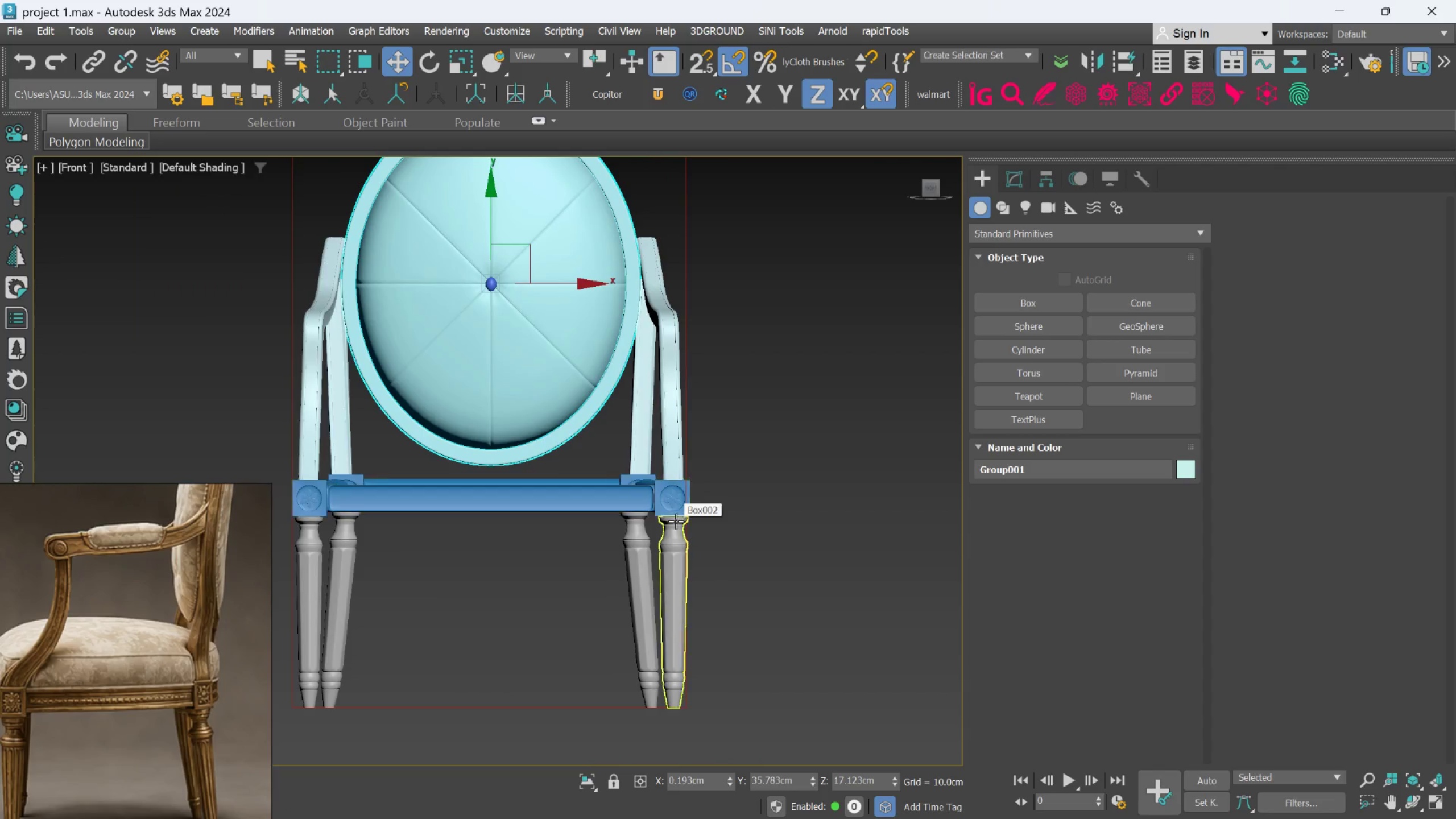 
hold_key(key=AltLeft, duration=1.05)
 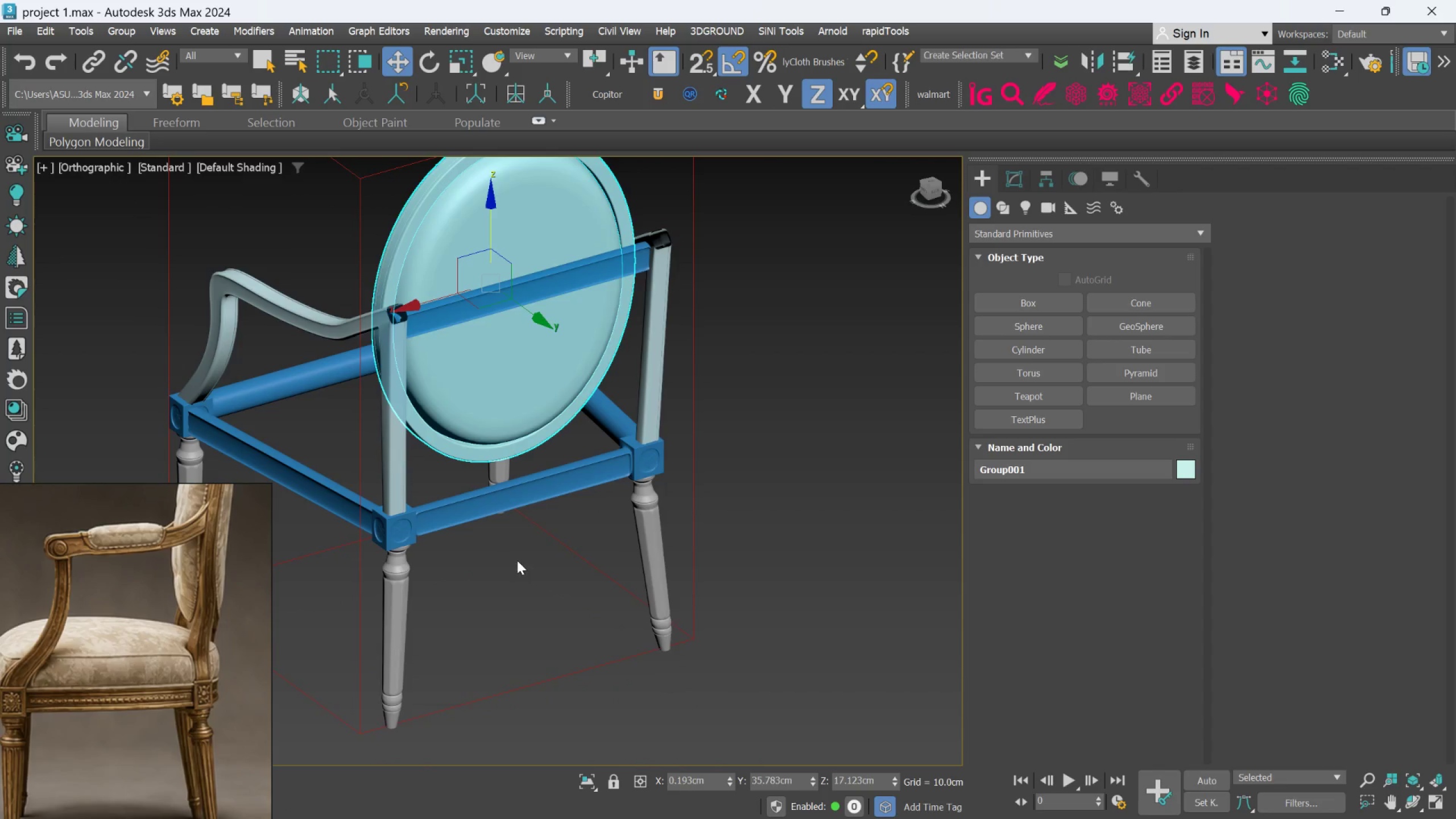 
hold_key(key=AltLeft, duration=0.44)
 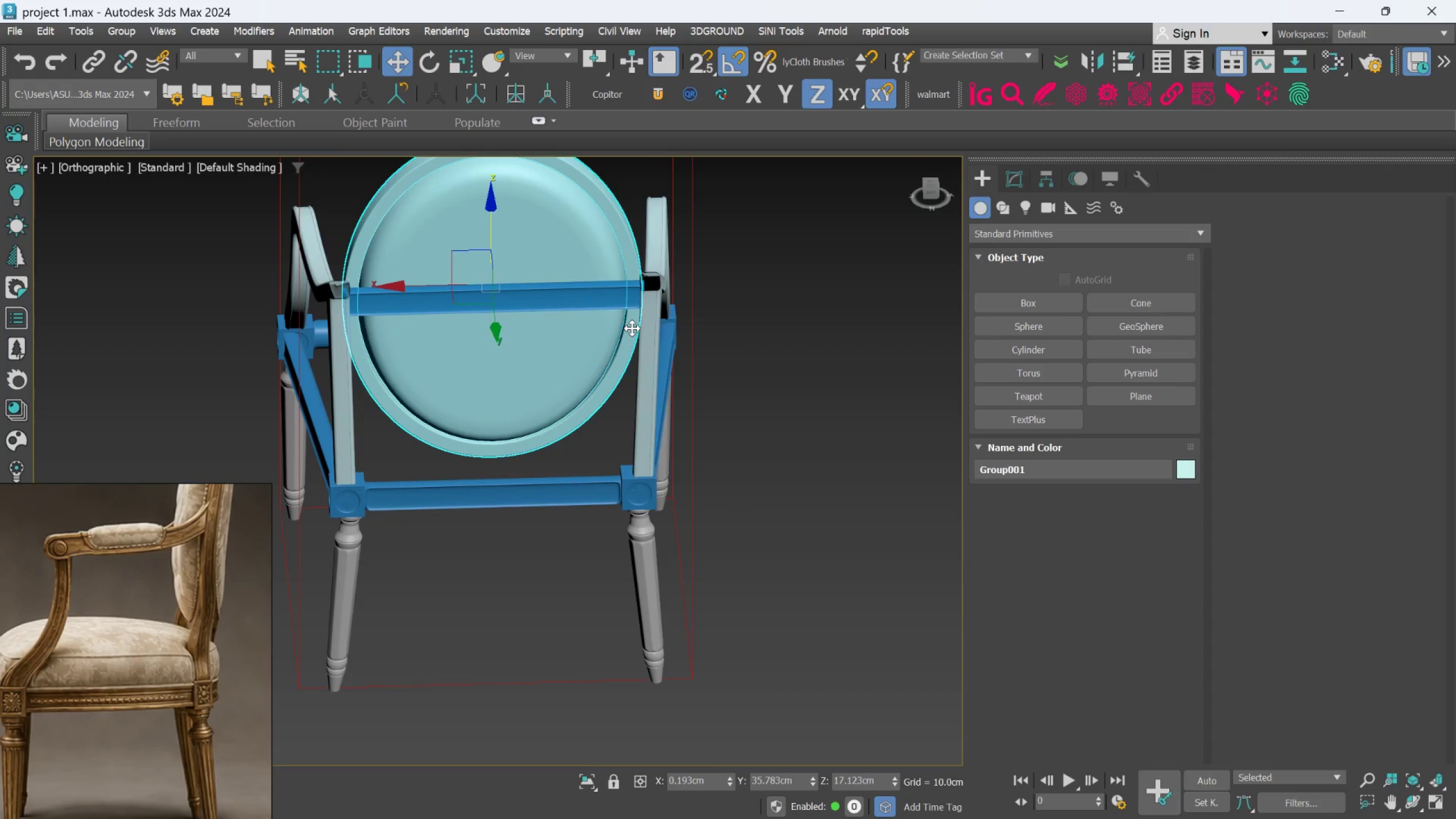 
scroll: coordinate [633, 353], scroll_direction: down, amount: 1.0
 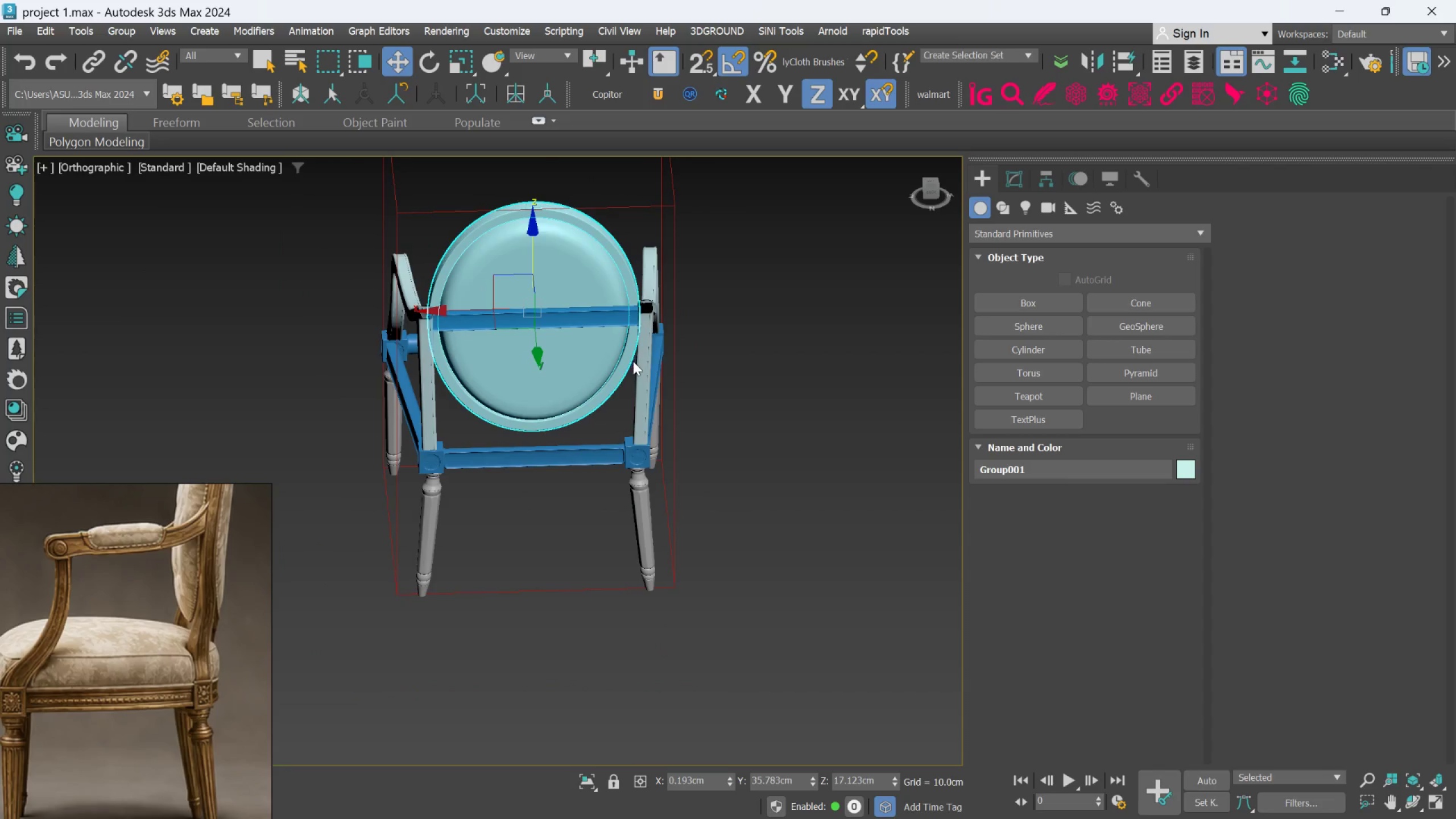 
hold_key(key=AltLeft, duration=0.72)
 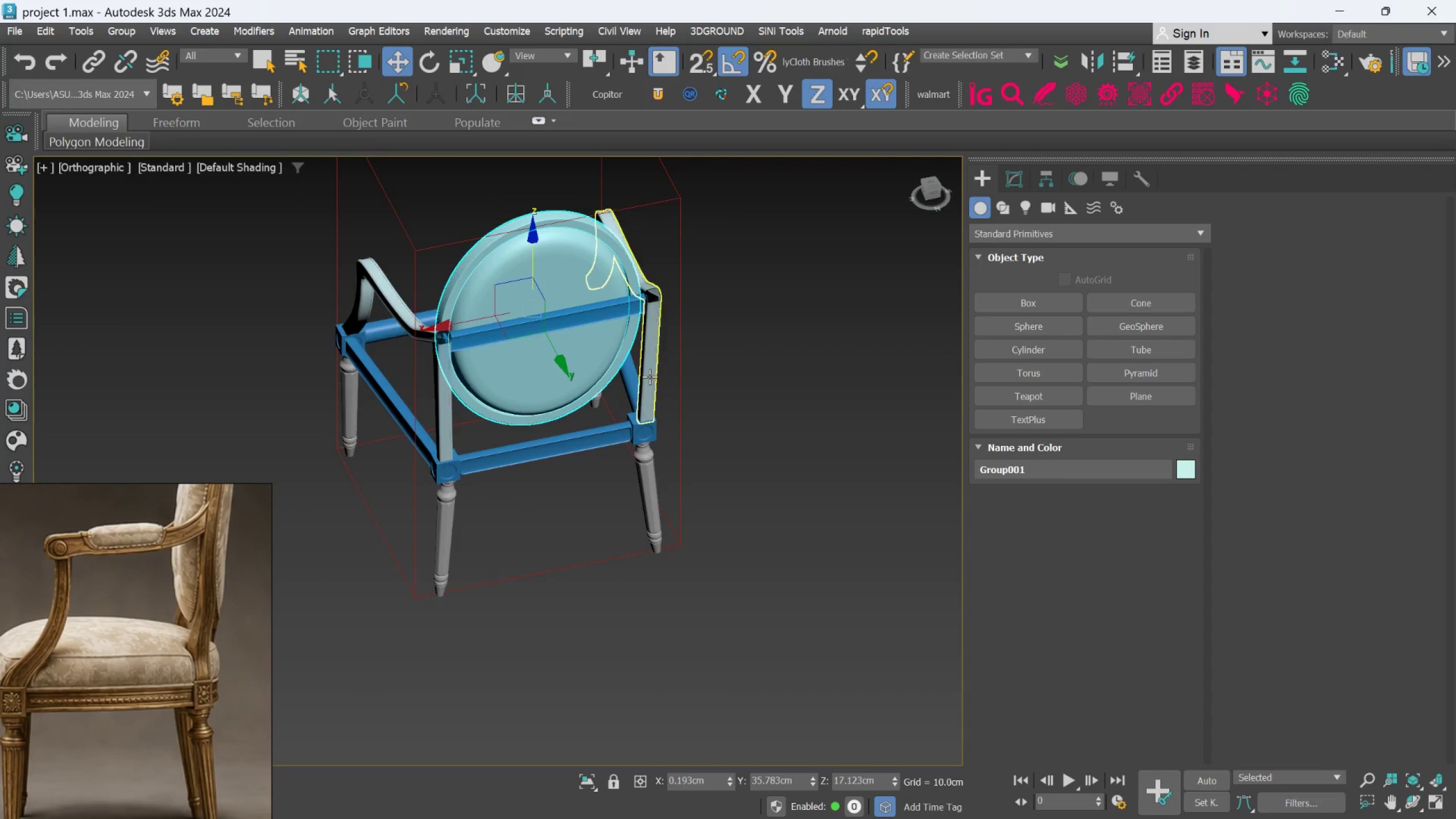 
hold_key(key=AltLeft, duration=0.59)
 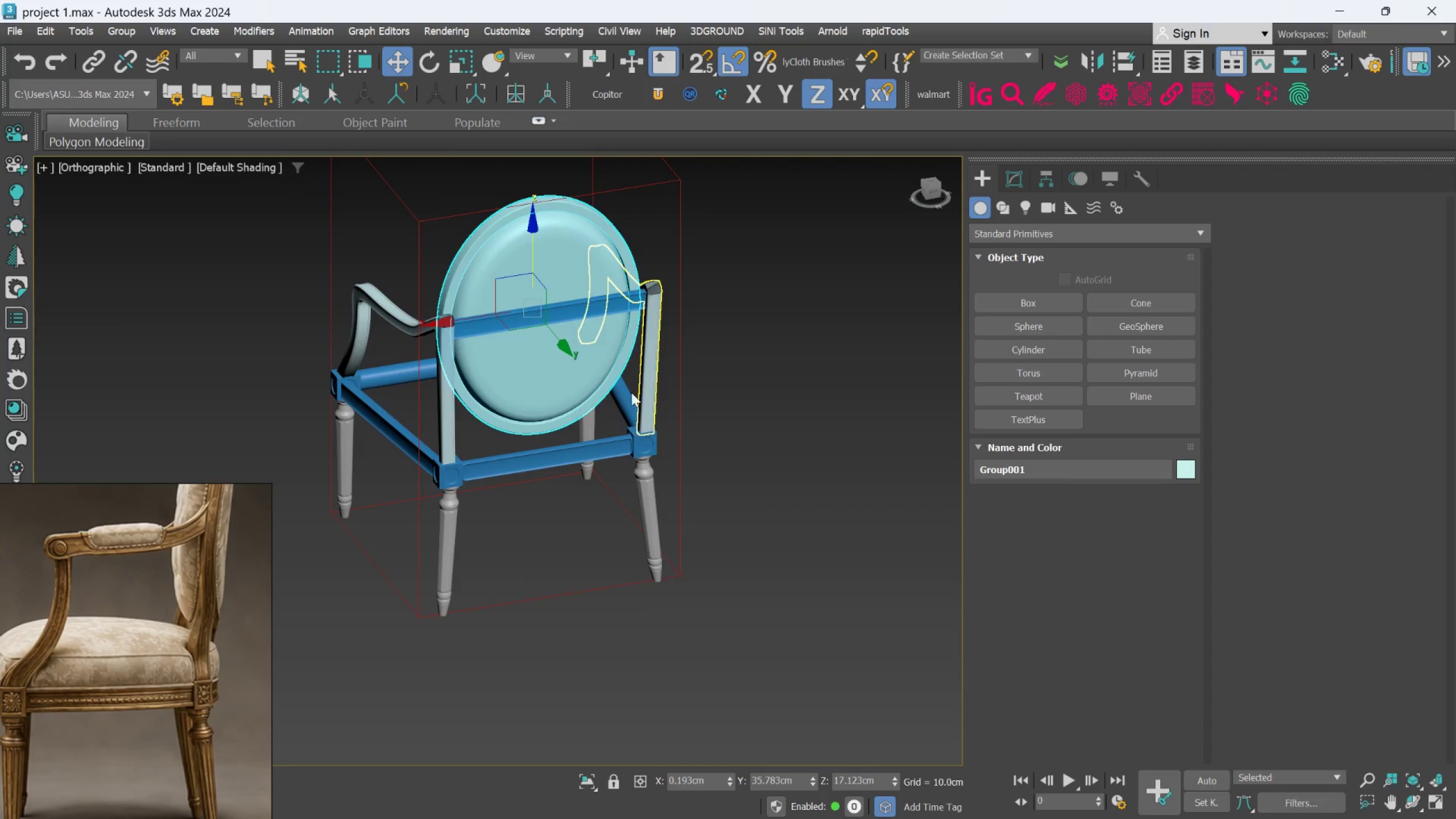 
hold_key(key=AltLeft, duration=0.33)
 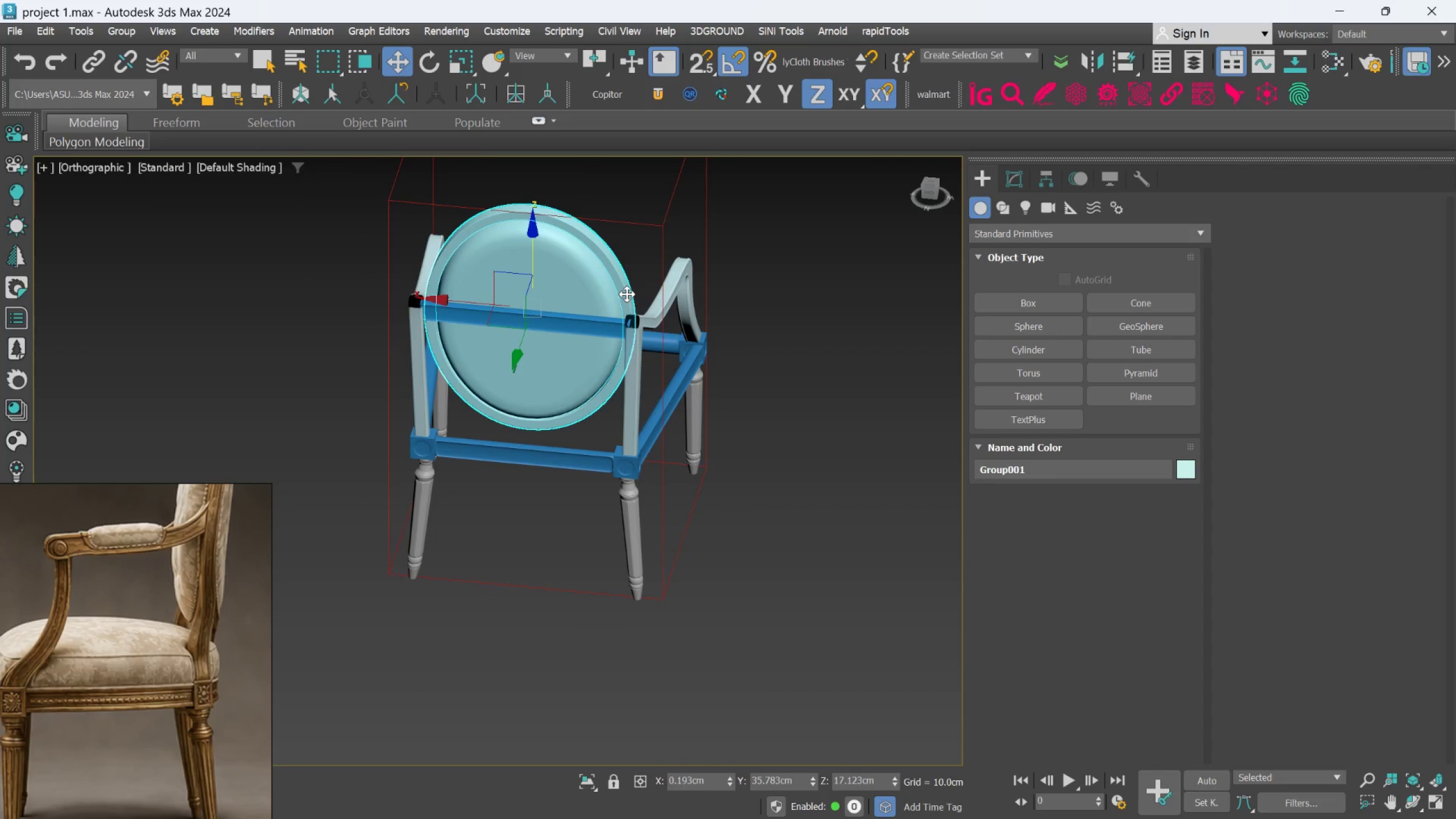 
scroll: coordinate [627, 294], scroll_direction: up, amount: 1.0
 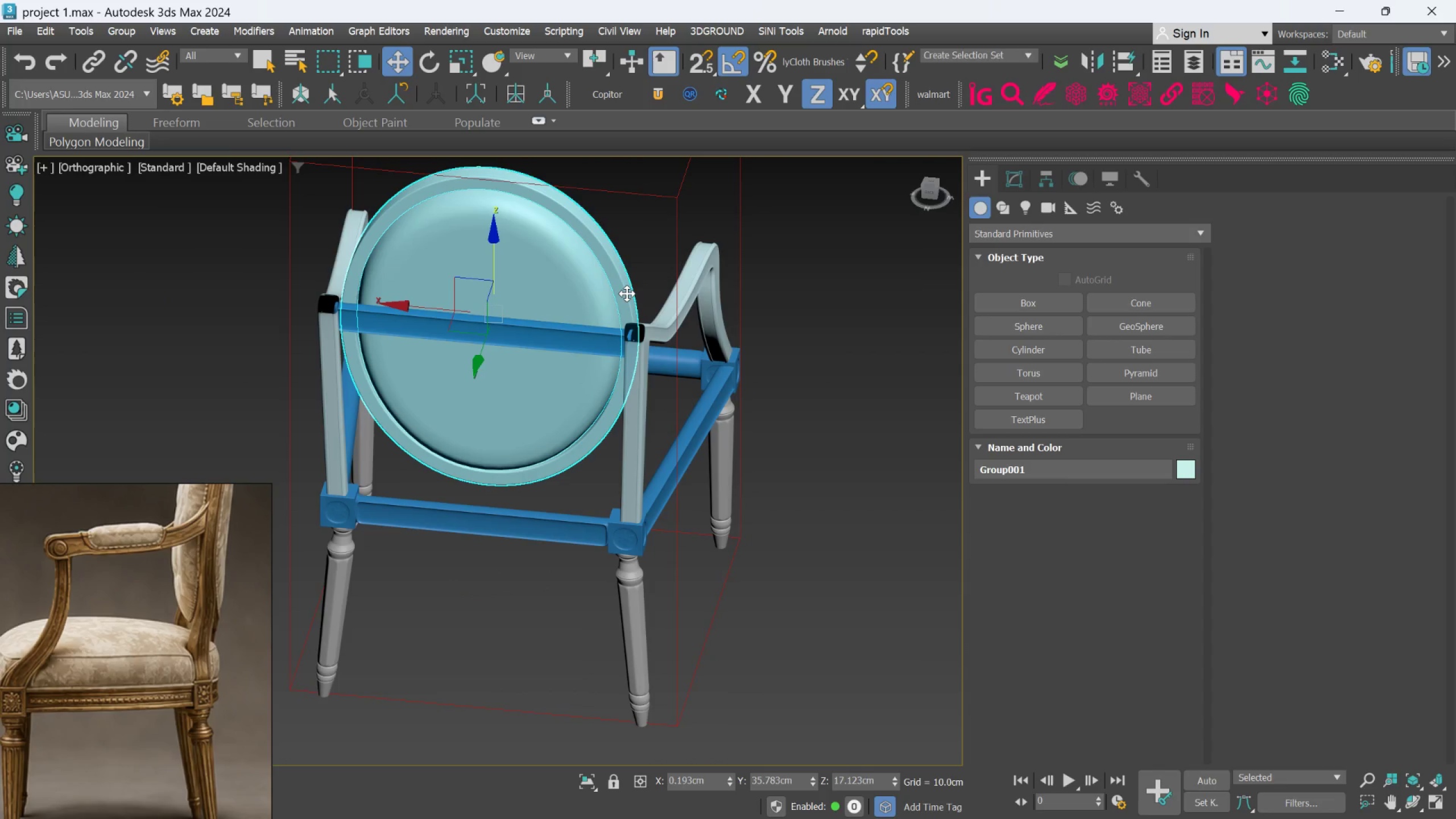 
wait(9.38)
 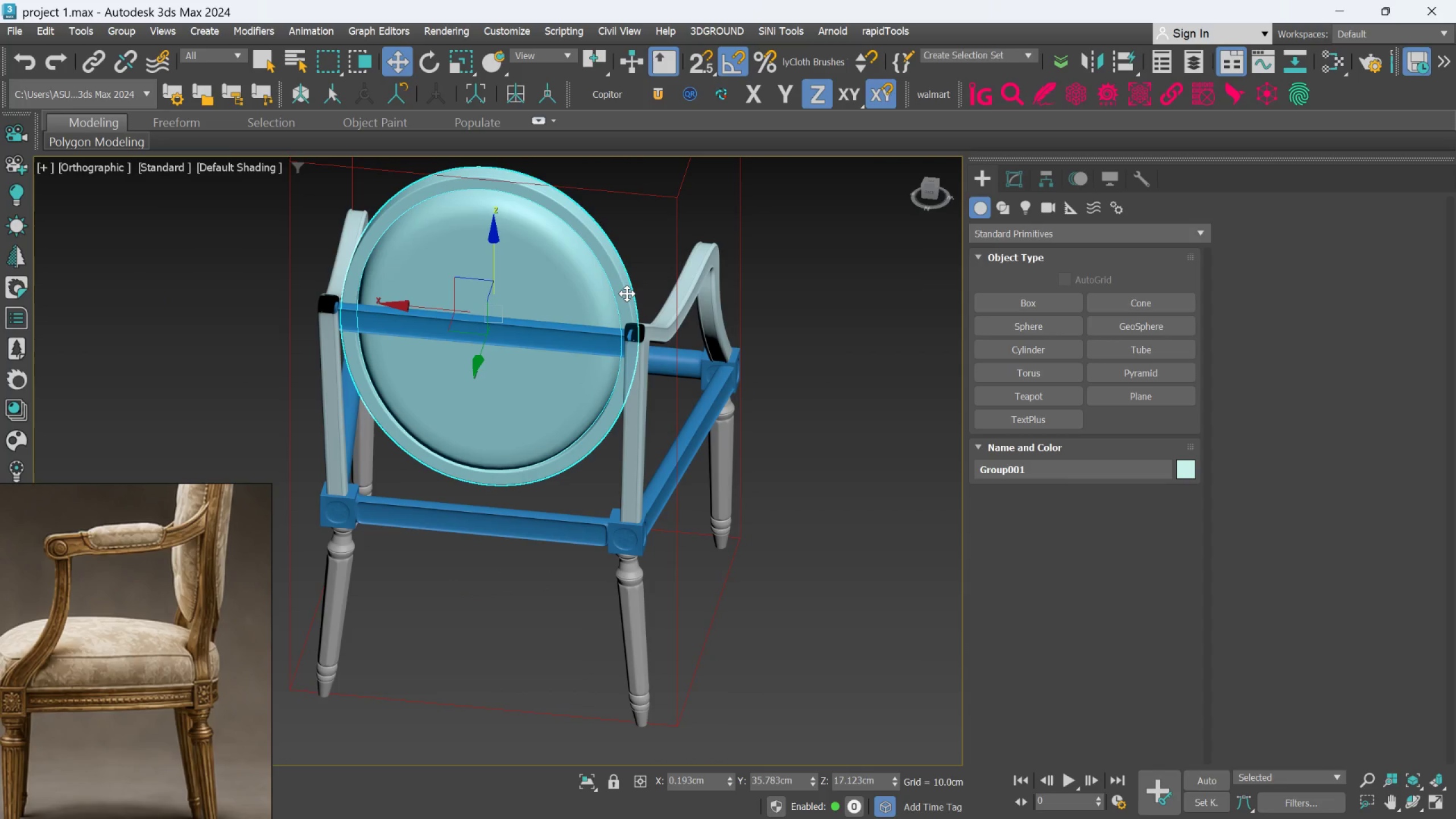 
scroll: coordinate [652, 359], scroll_direction: up, amount: 3.0
 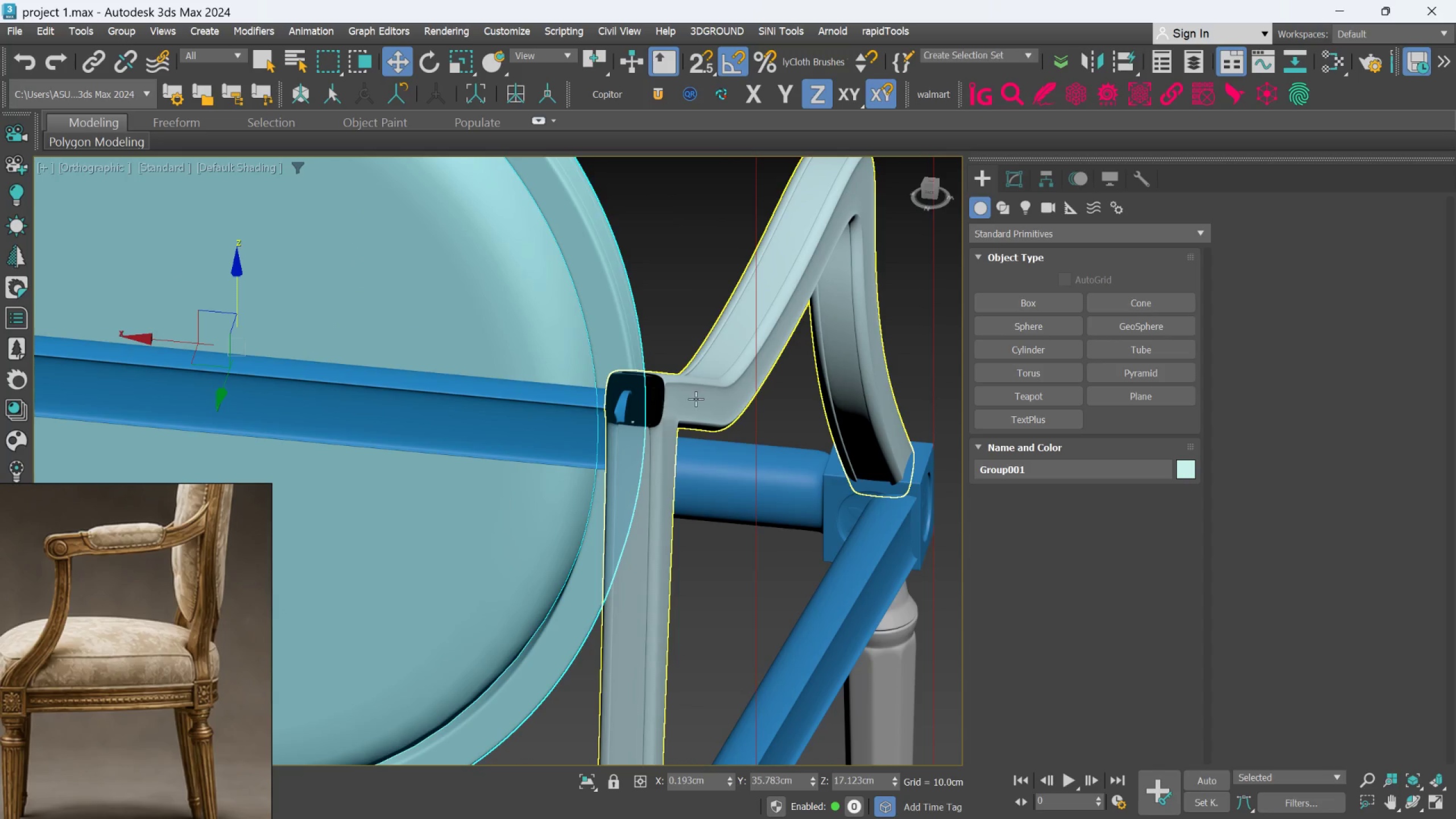 
left_click([705, 391])
 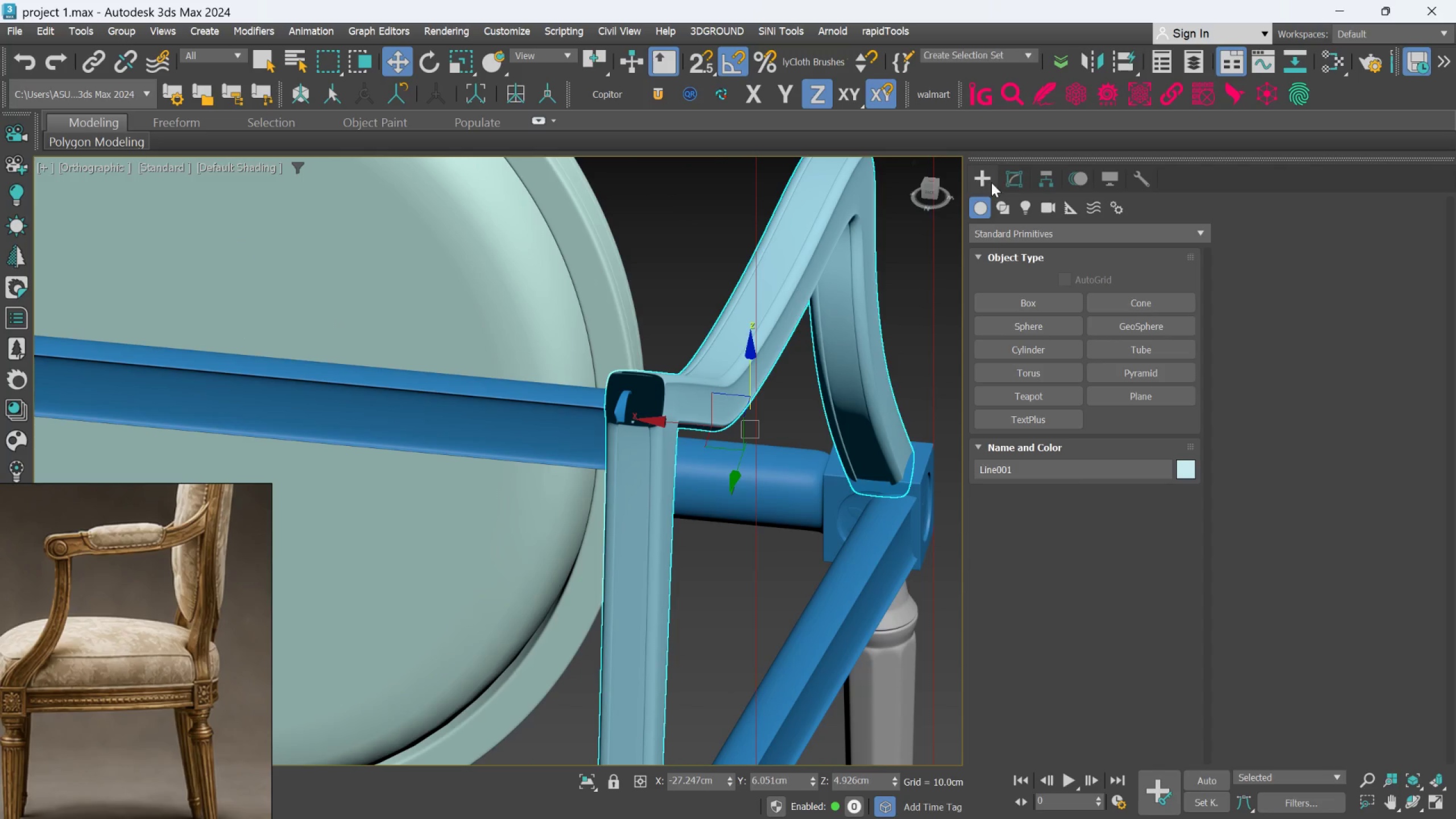 
left_click([1015, 175])
 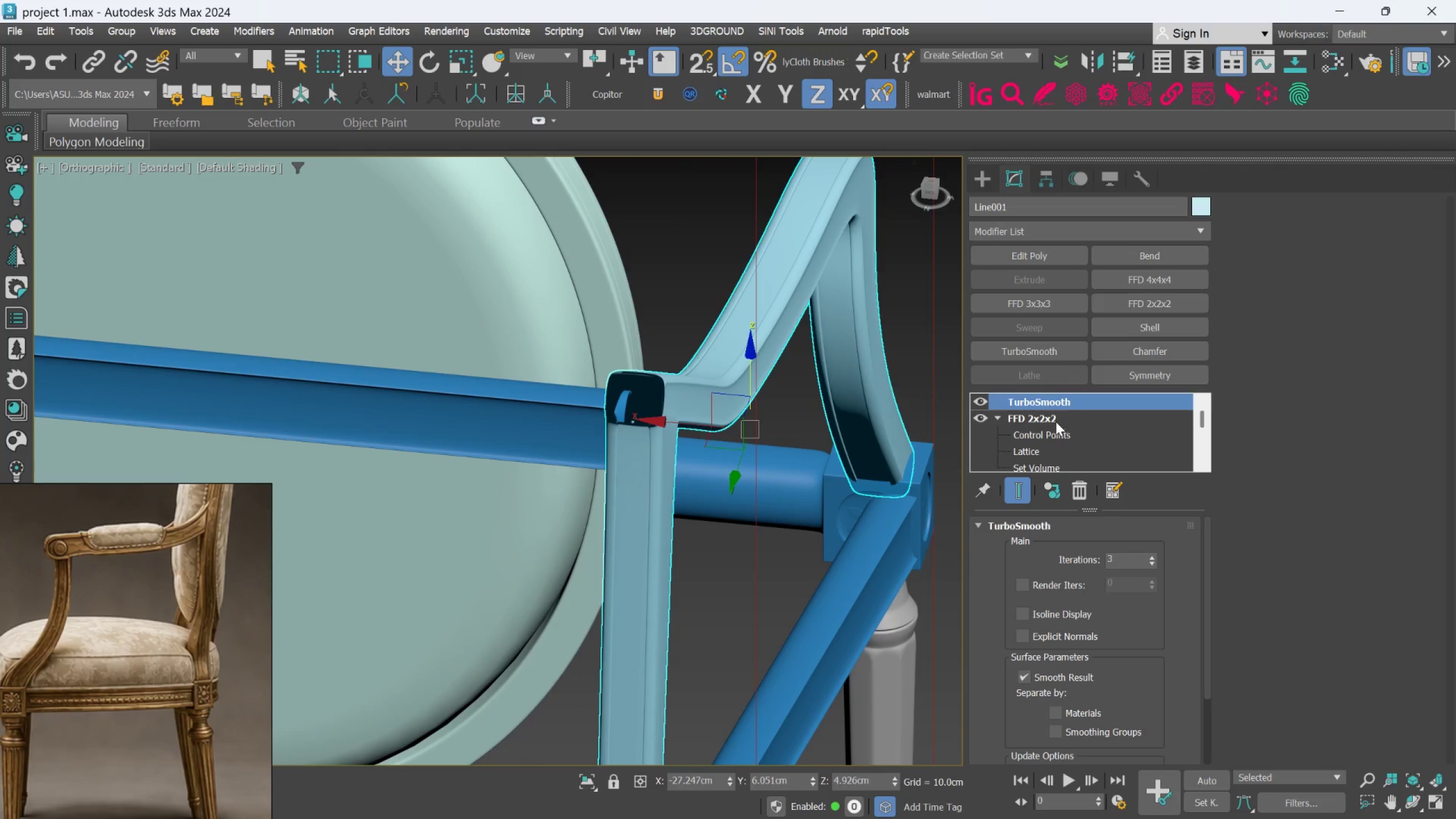 
left_click([1048, 413])
 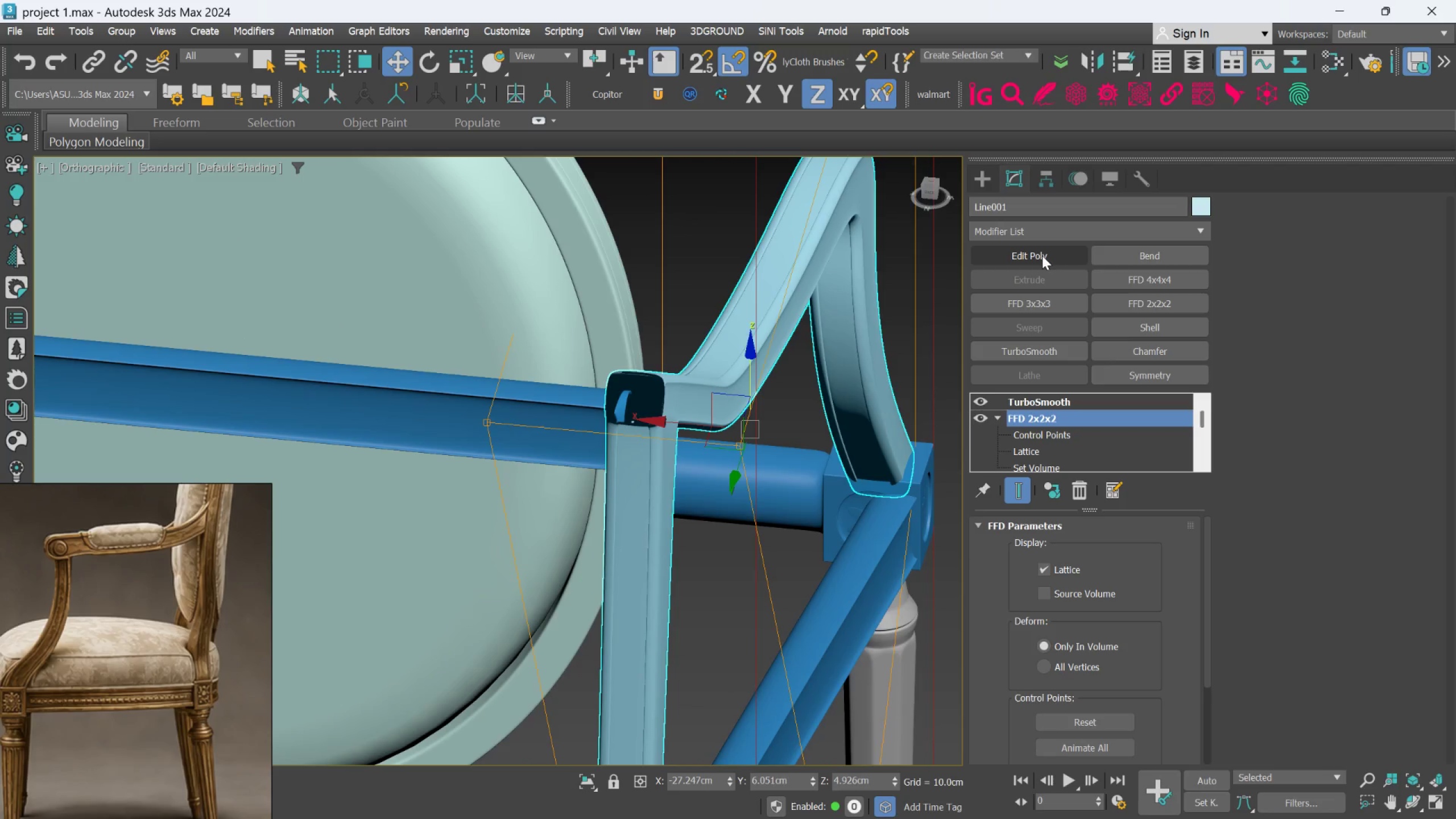 
left_click([1042, 255])
 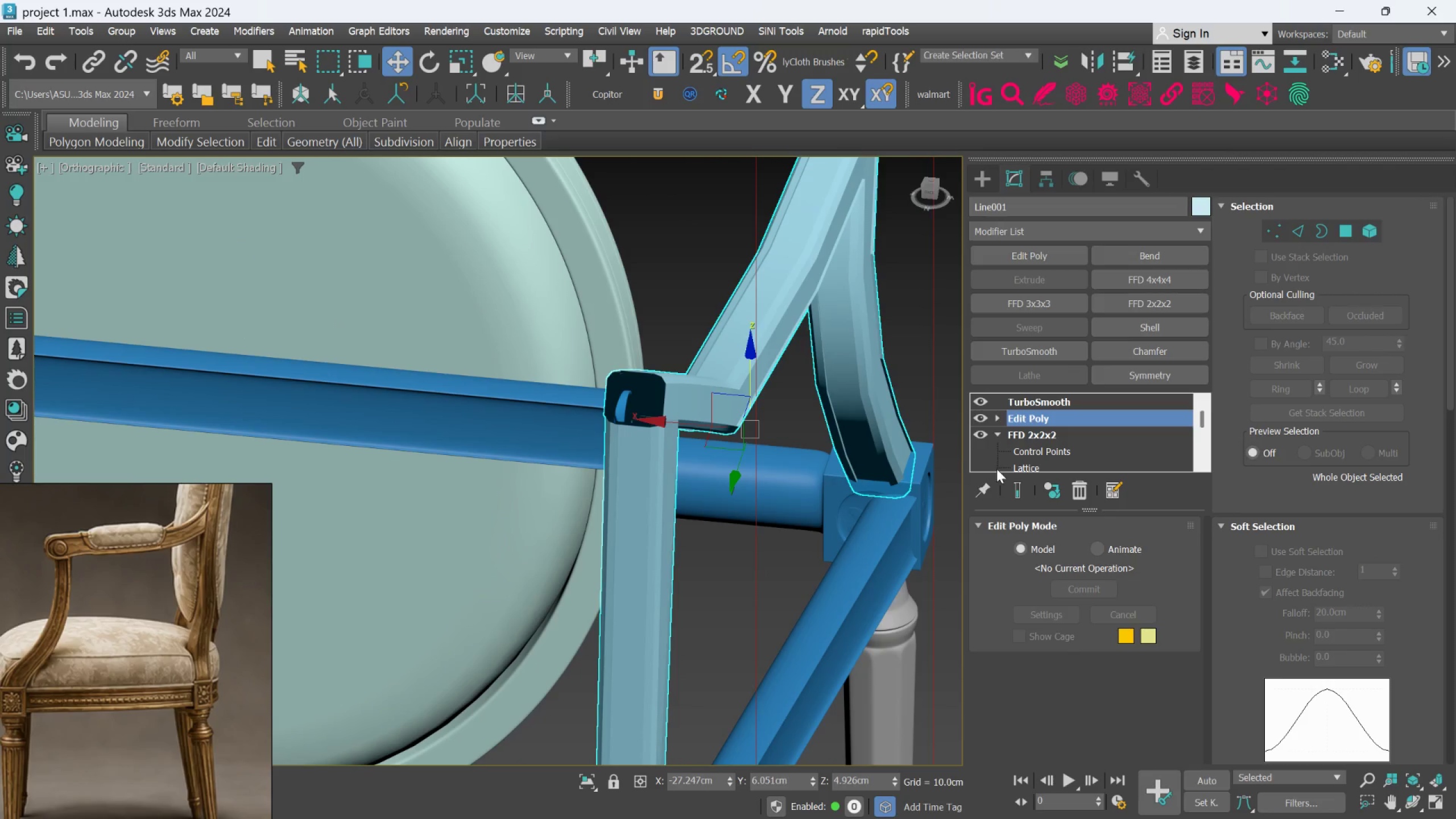 
key(F4)
 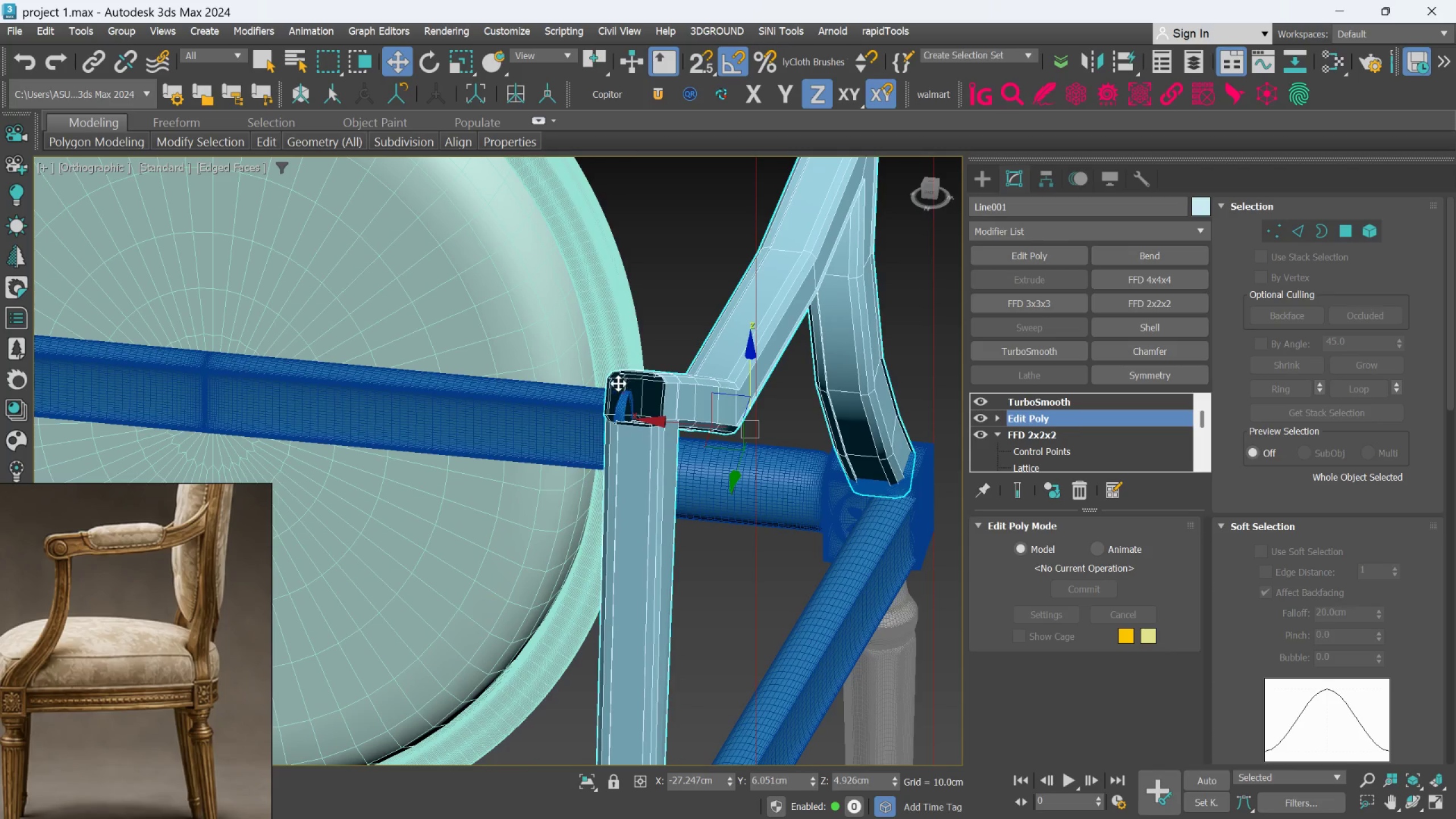 
scroll: coordinate [747, 414], scroll_direction: up, amount: 8.0
 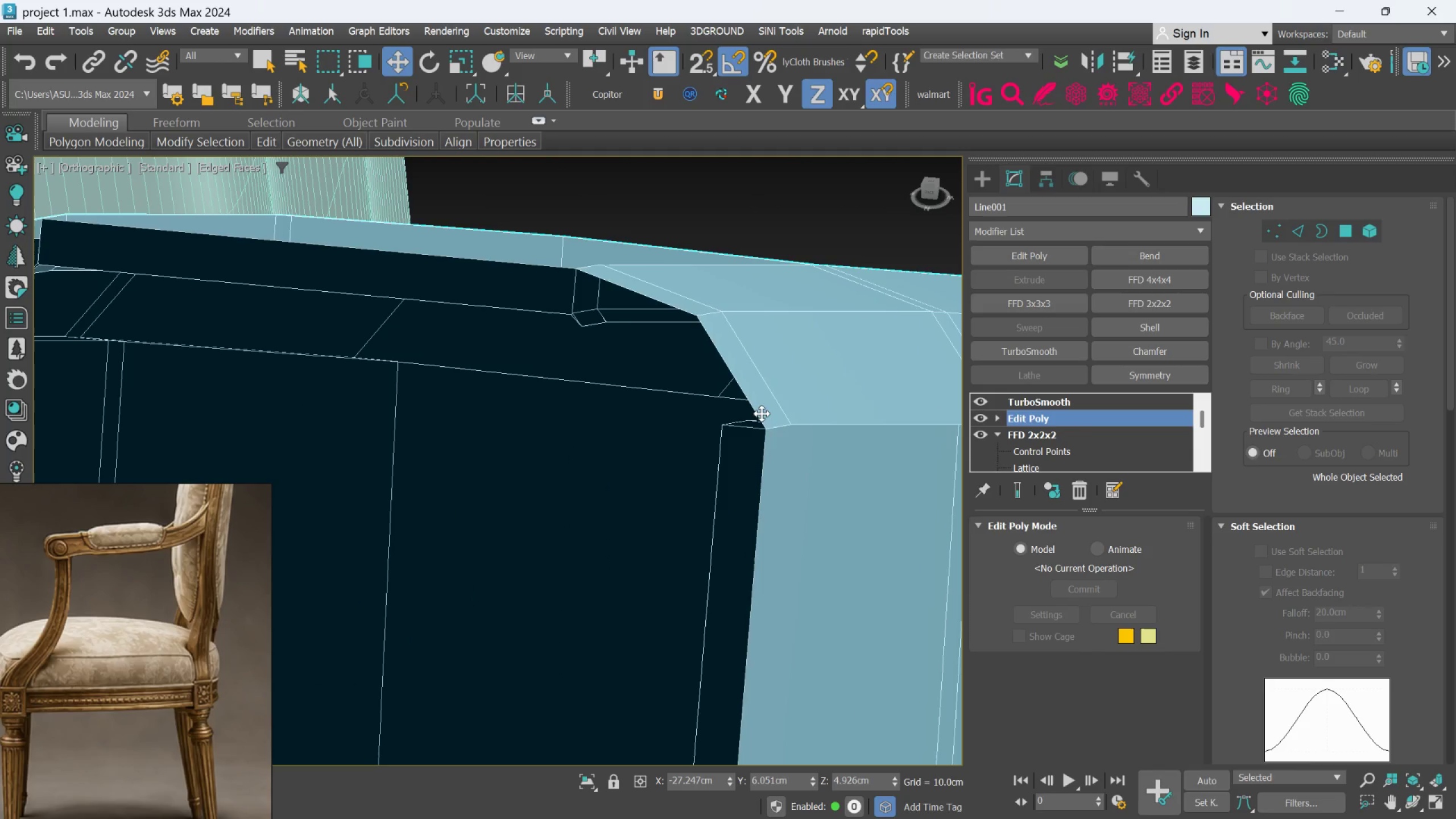 
scroll: coordinate [776, 409], scroll_direction: down, amount: 2.0
 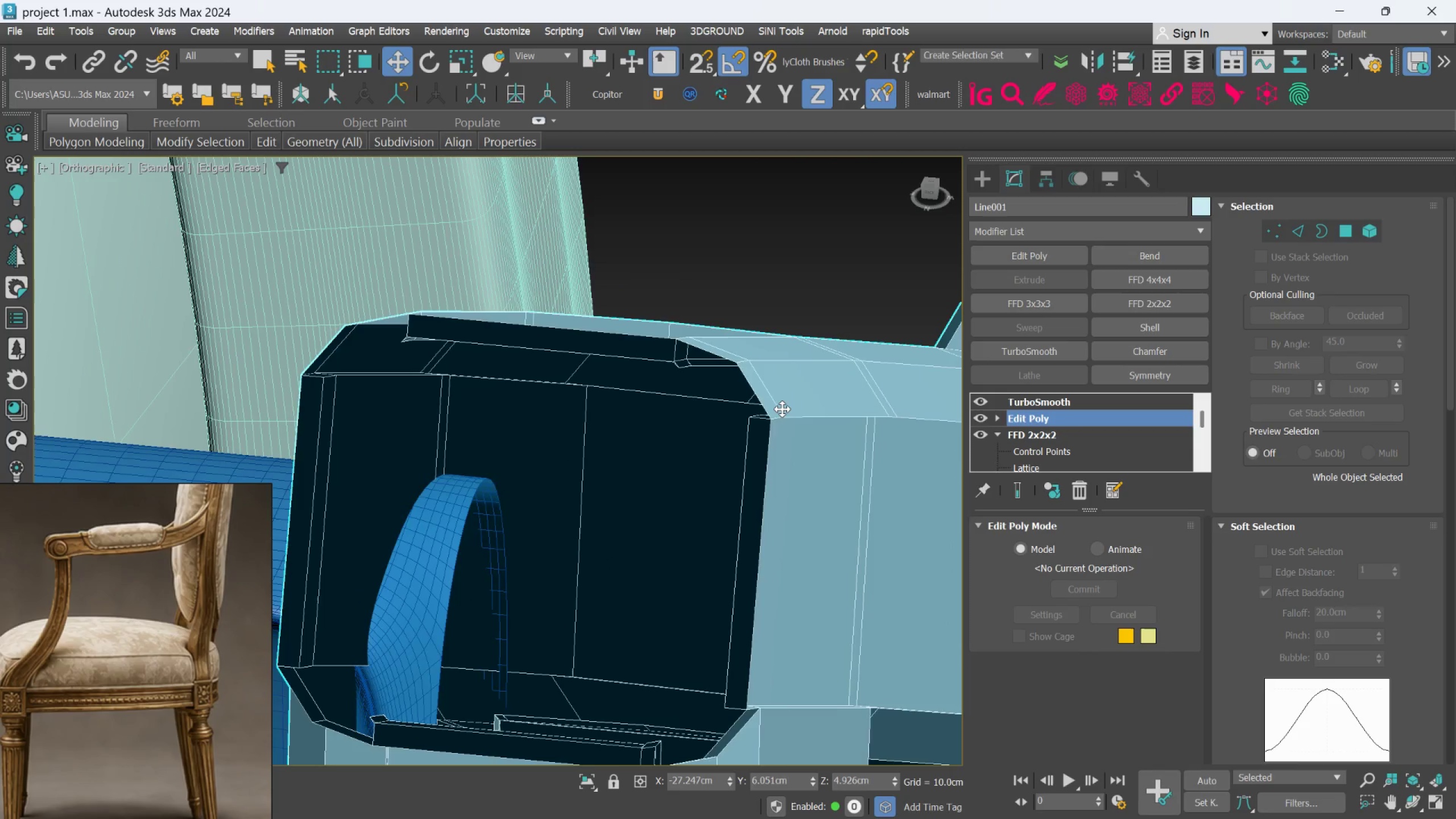 
hold_key(key=AltLeft, duration=0.47)
 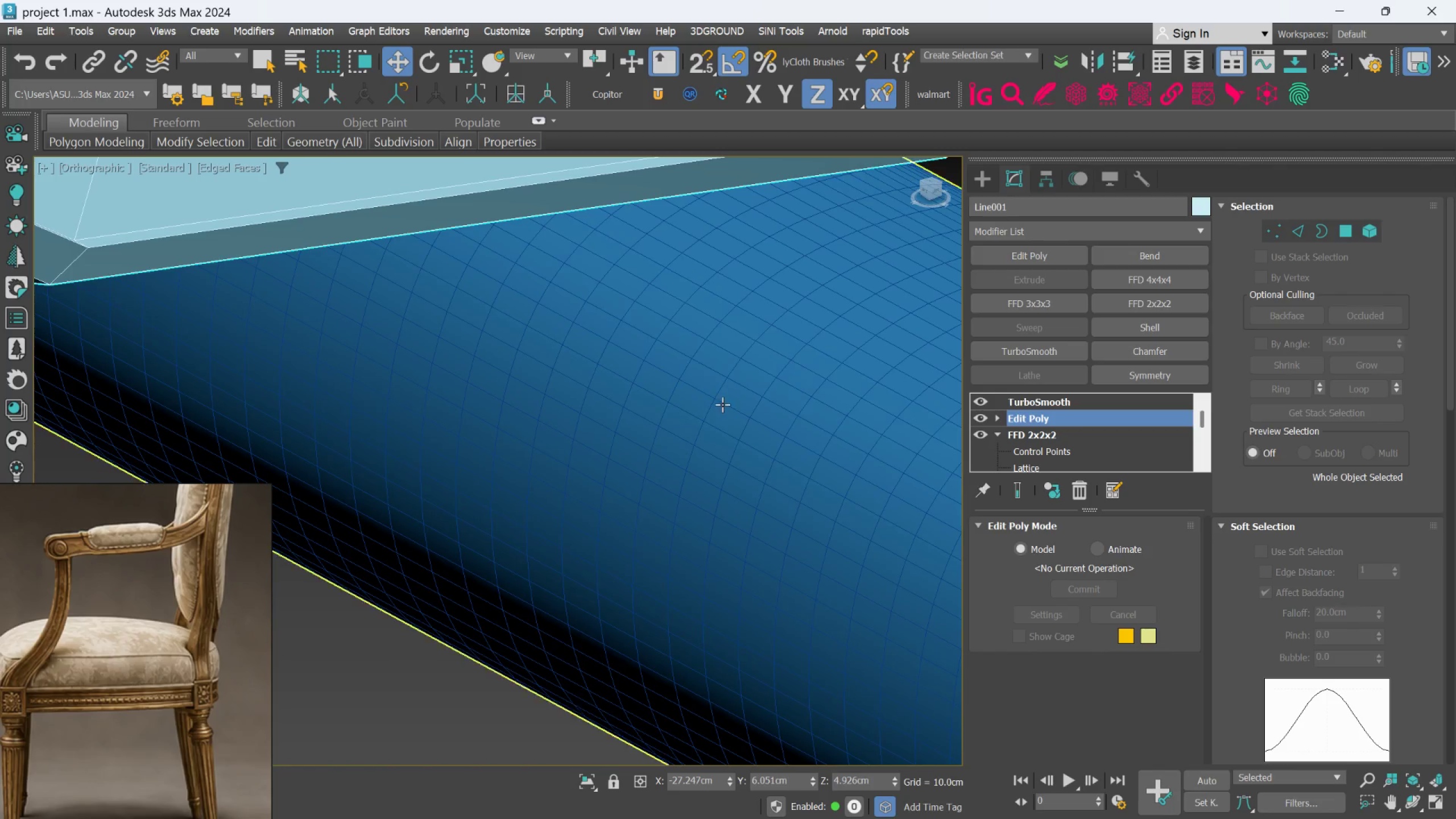 
scroll: coordinate [728, 418], scroll_direction: down, amount: 4.0
 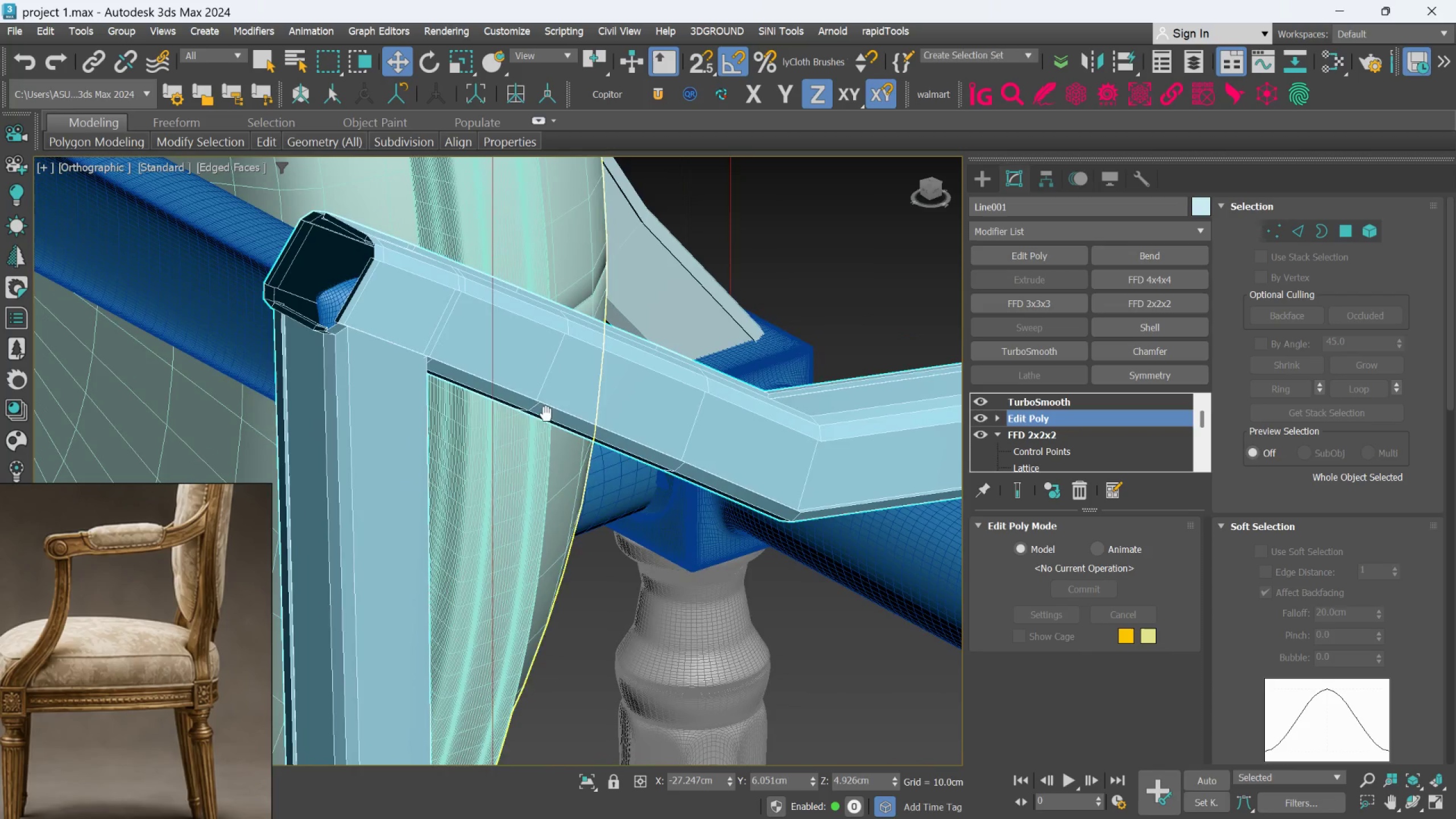 
scroll: coordinate [378, 297], scroll_direction: up, amount: 4.0
 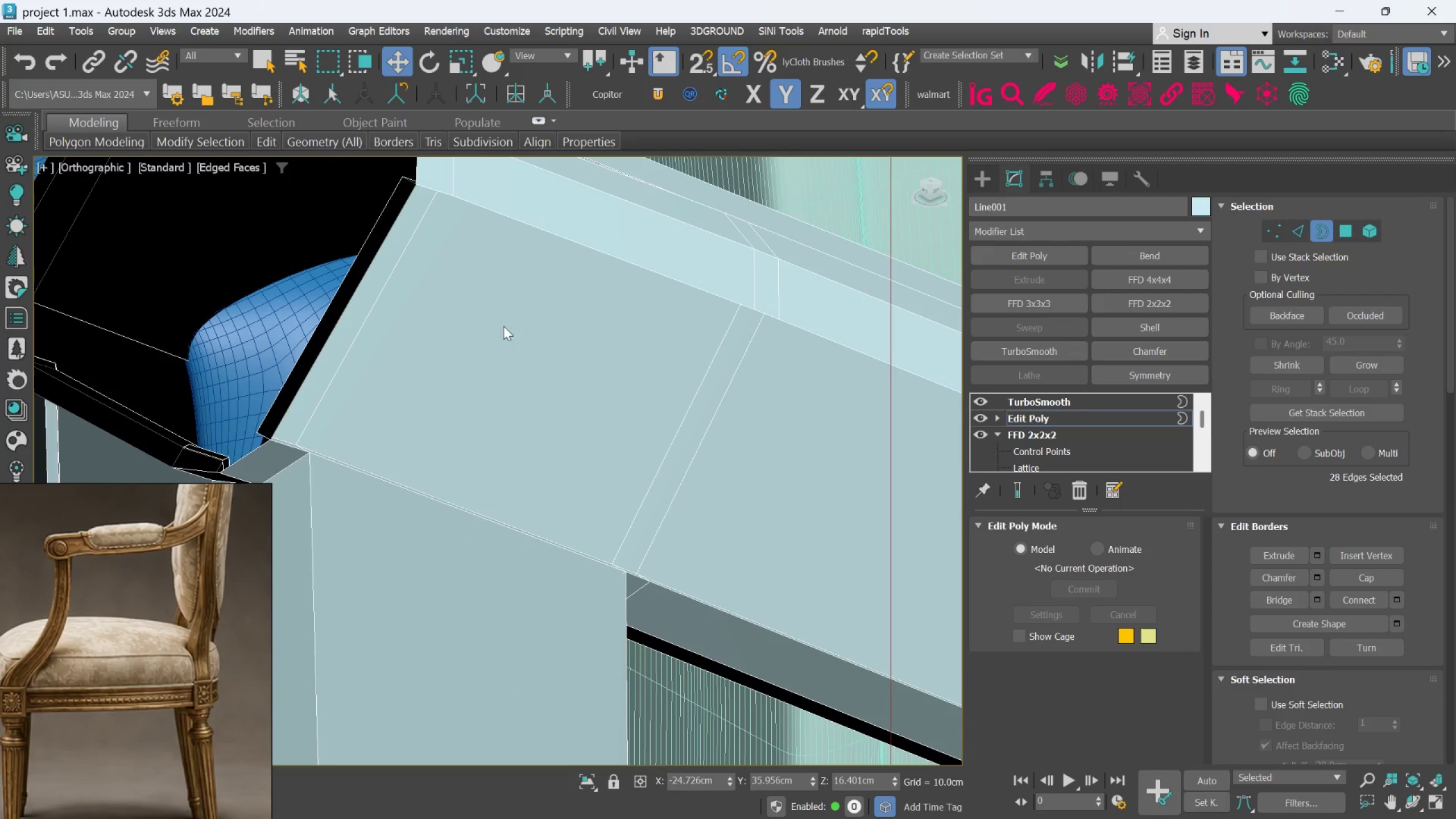 
left_click([360, 277])
 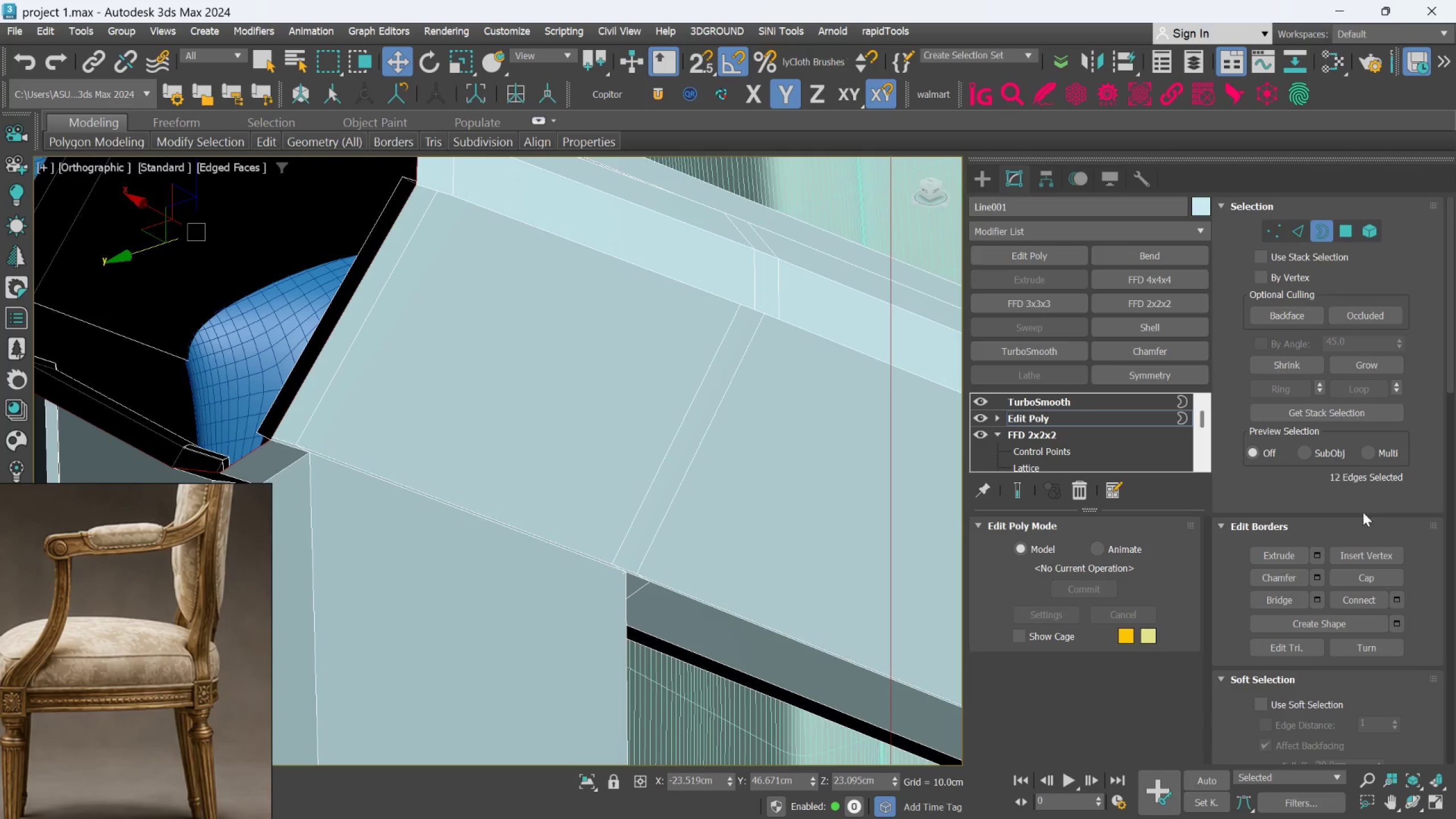 
left_click([1370, 577])
 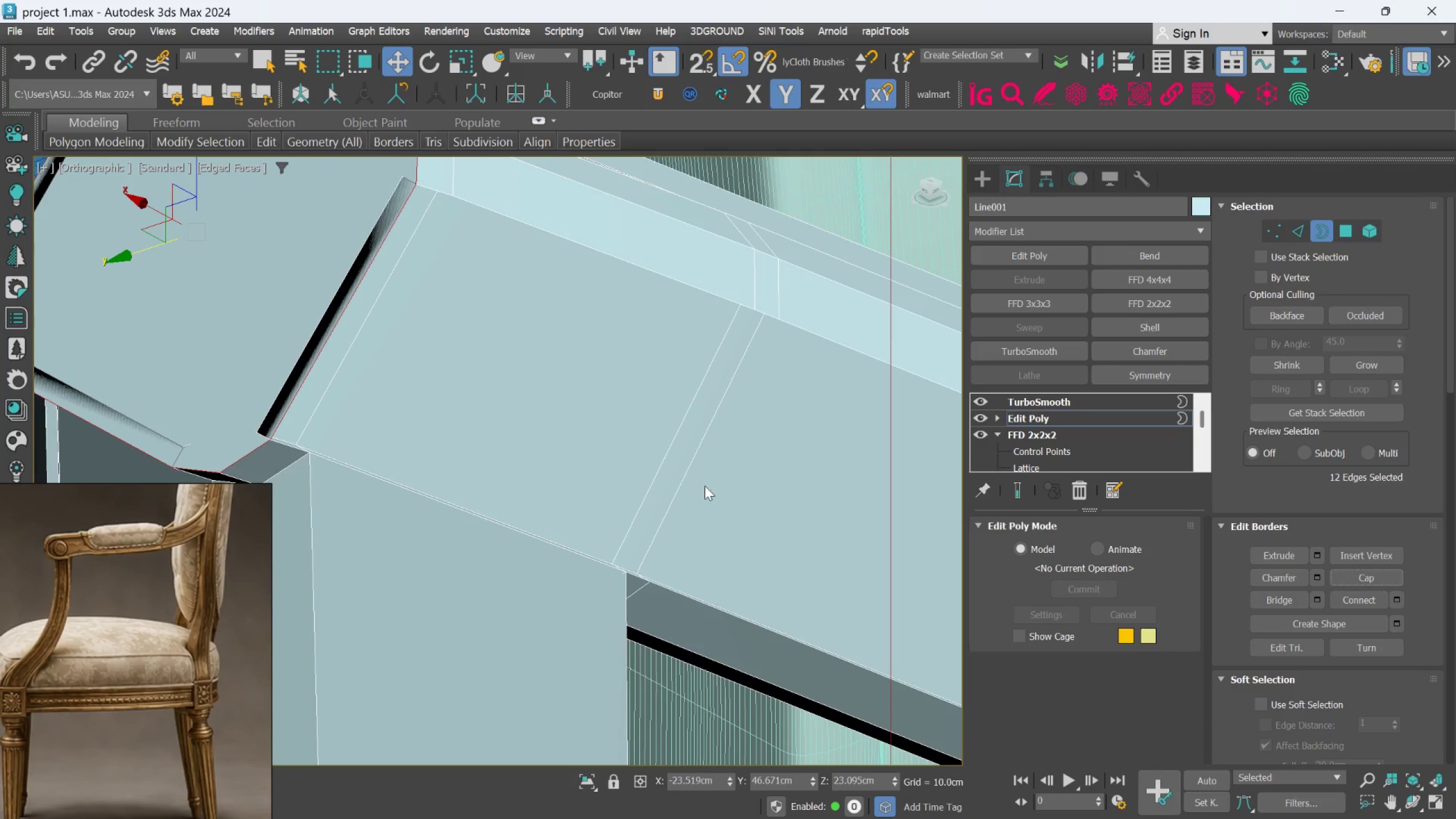 
scroll: coordinate [535, 475], scroll_direction: down, amount: 5.0
 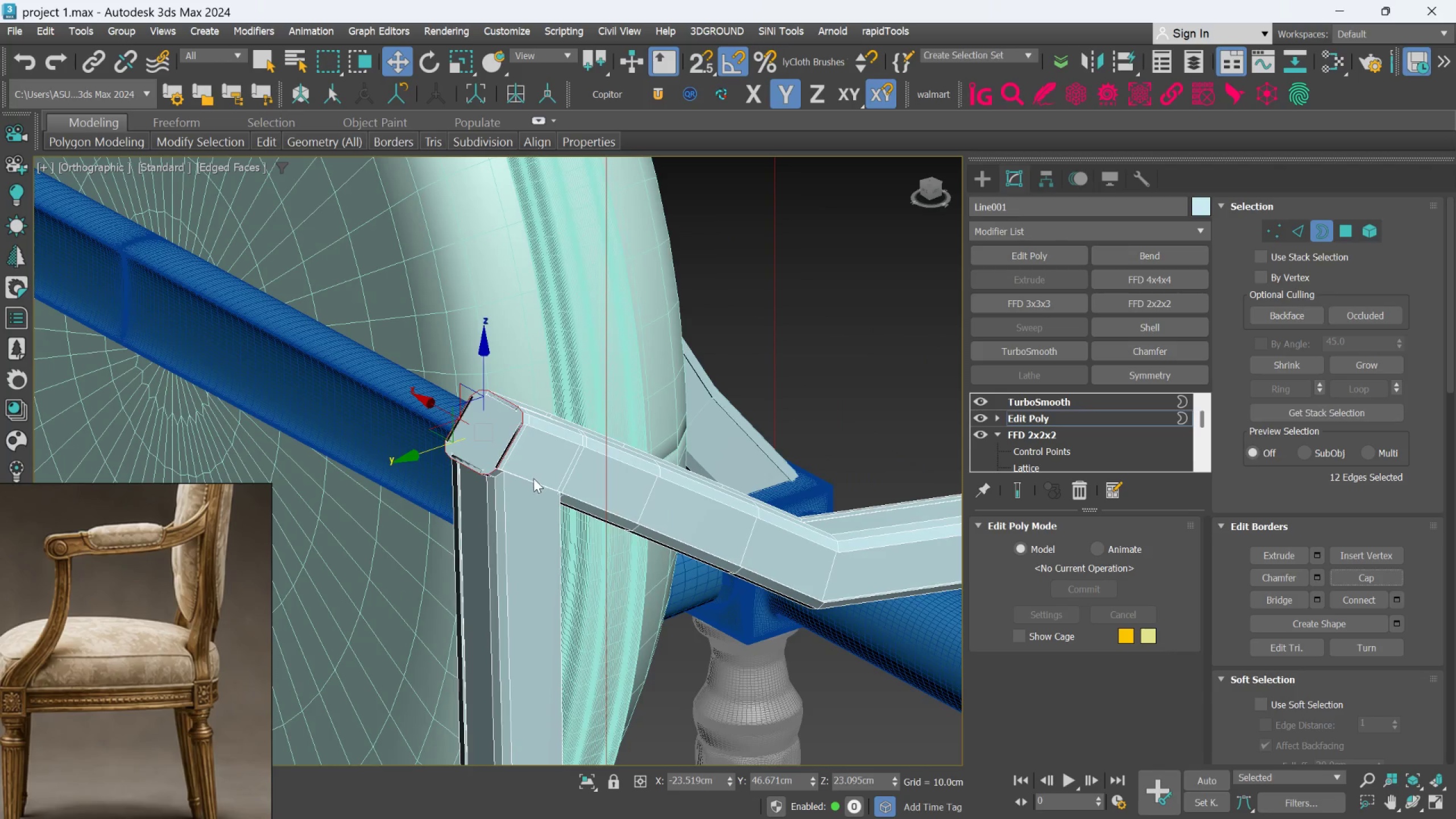 
hold_key(key=AltLeft, duration=0.59)
 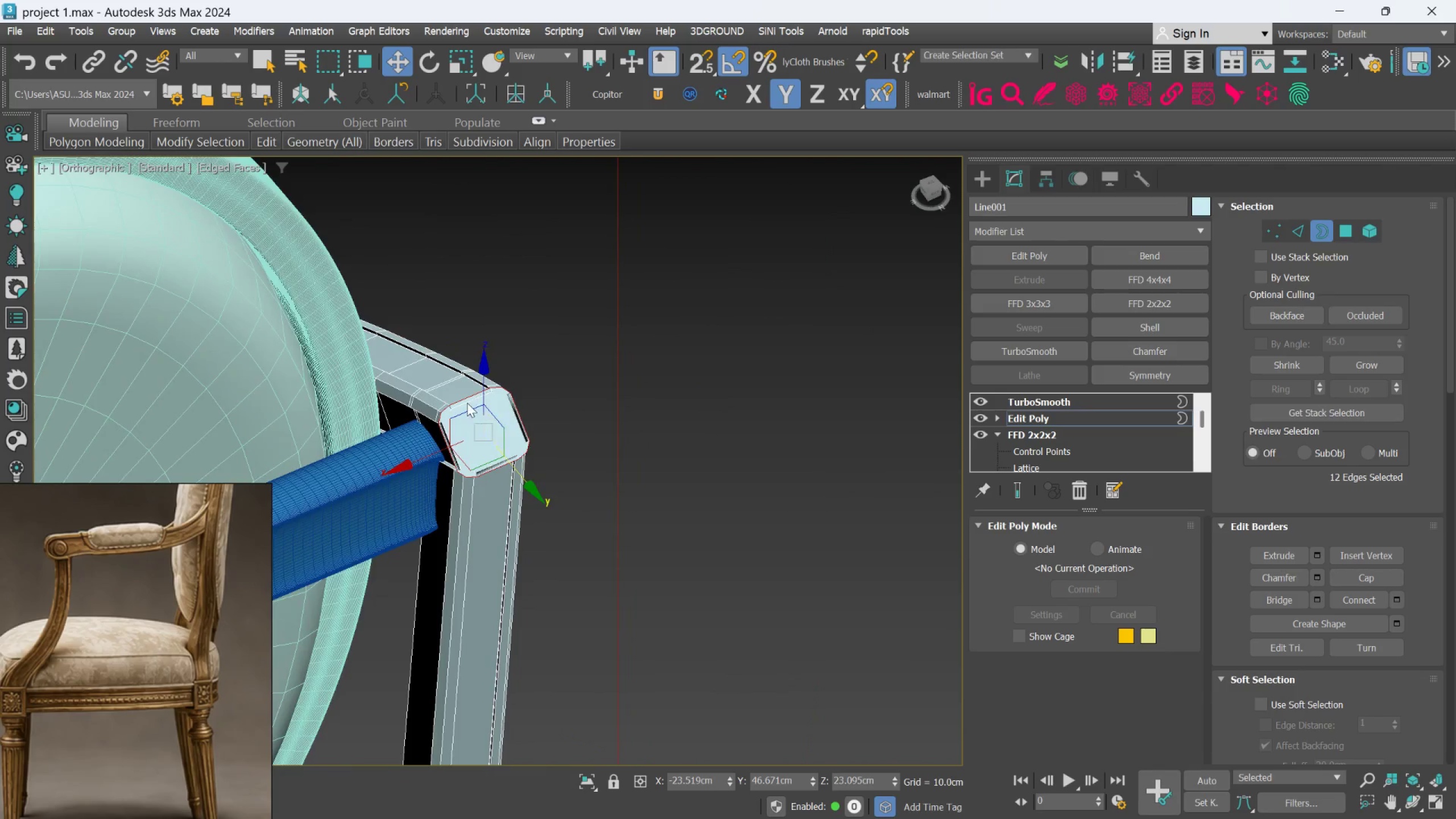 
scroll: coordinate [467, 403], scroll_direction: up, amount: 2.0
 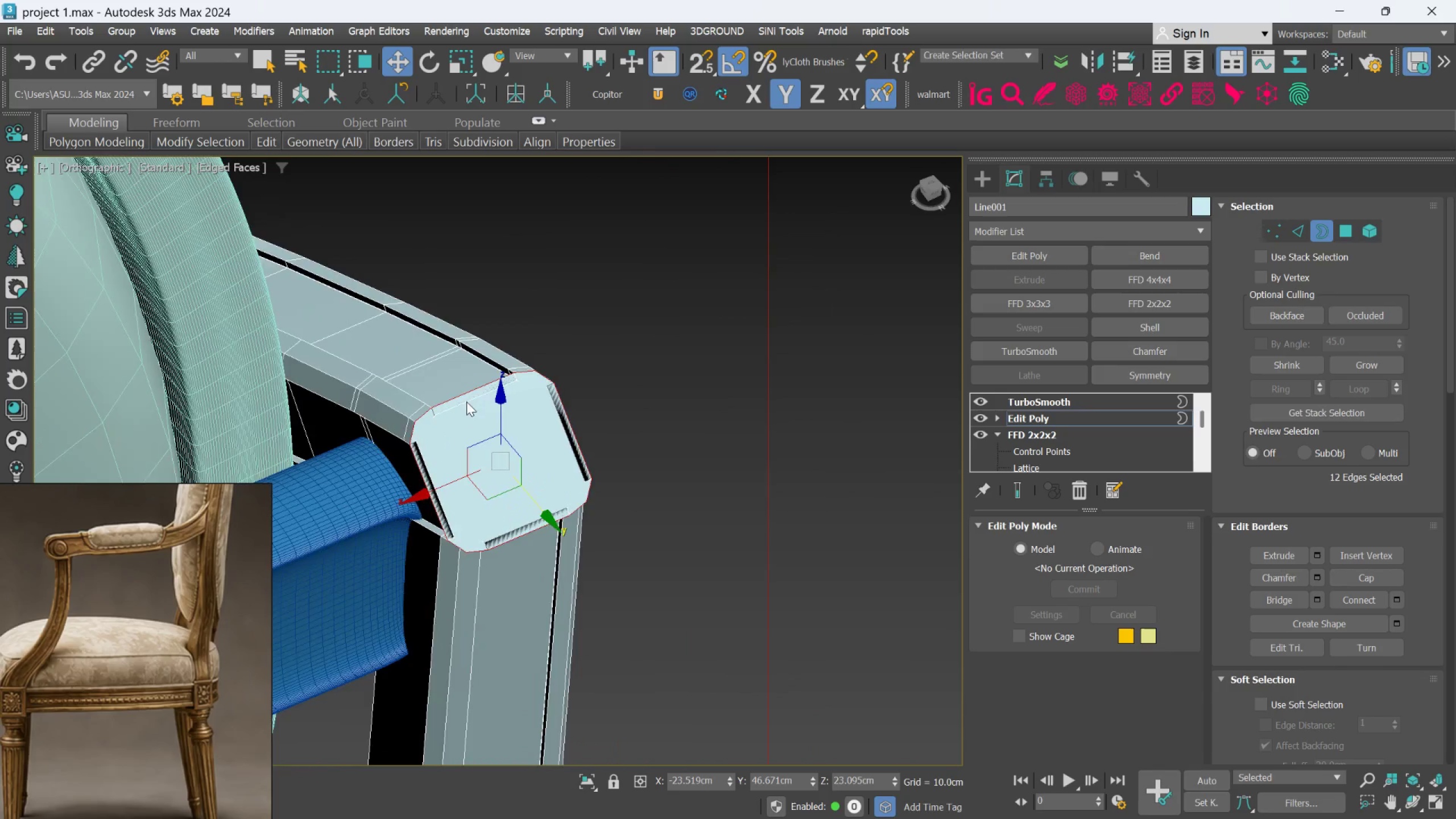 
hold_key(key=AltLeft, duration=1.27)
 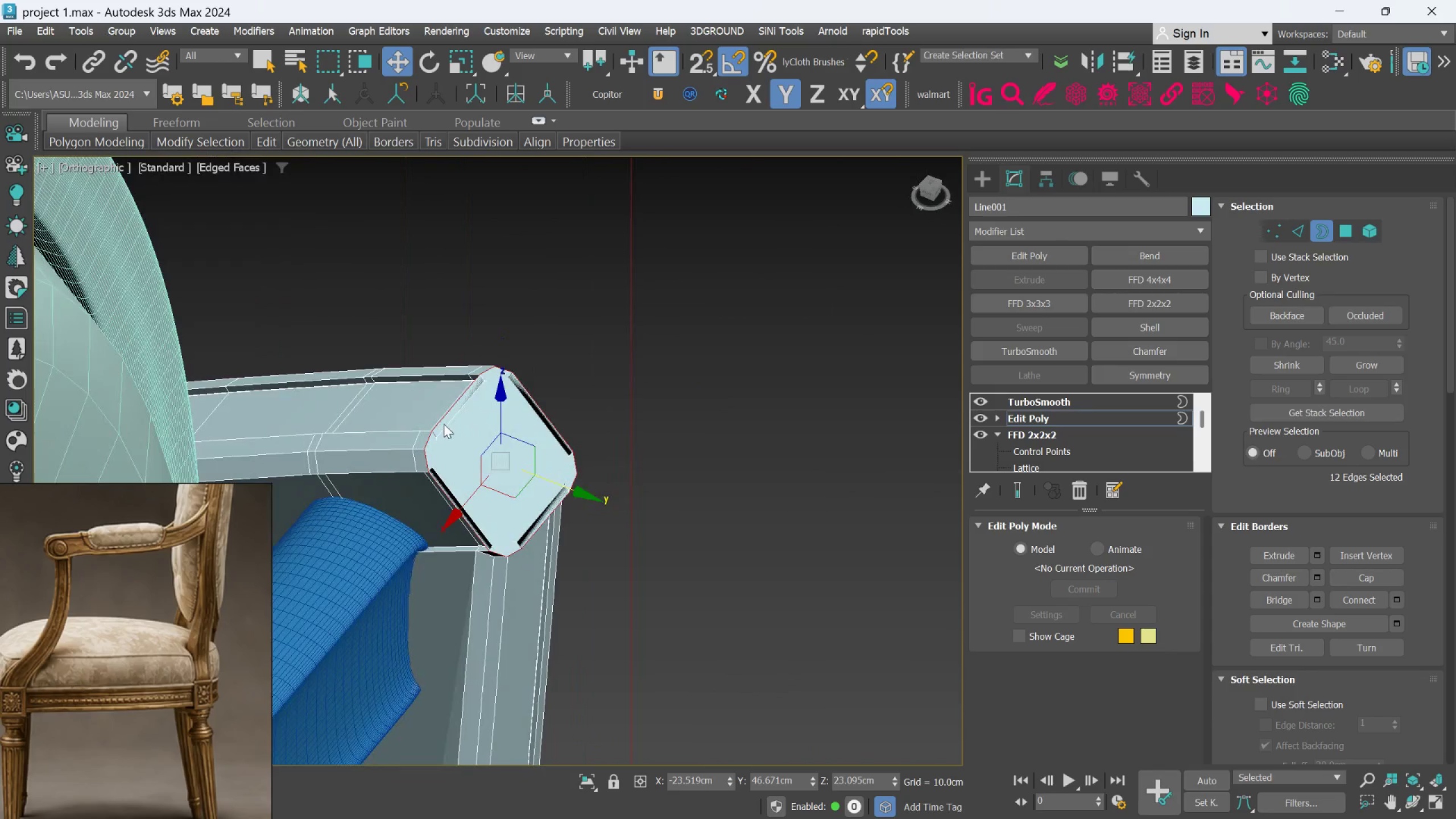 
scroll: coordinate [442, 425], scroll_direction: up, amount: 2.0
 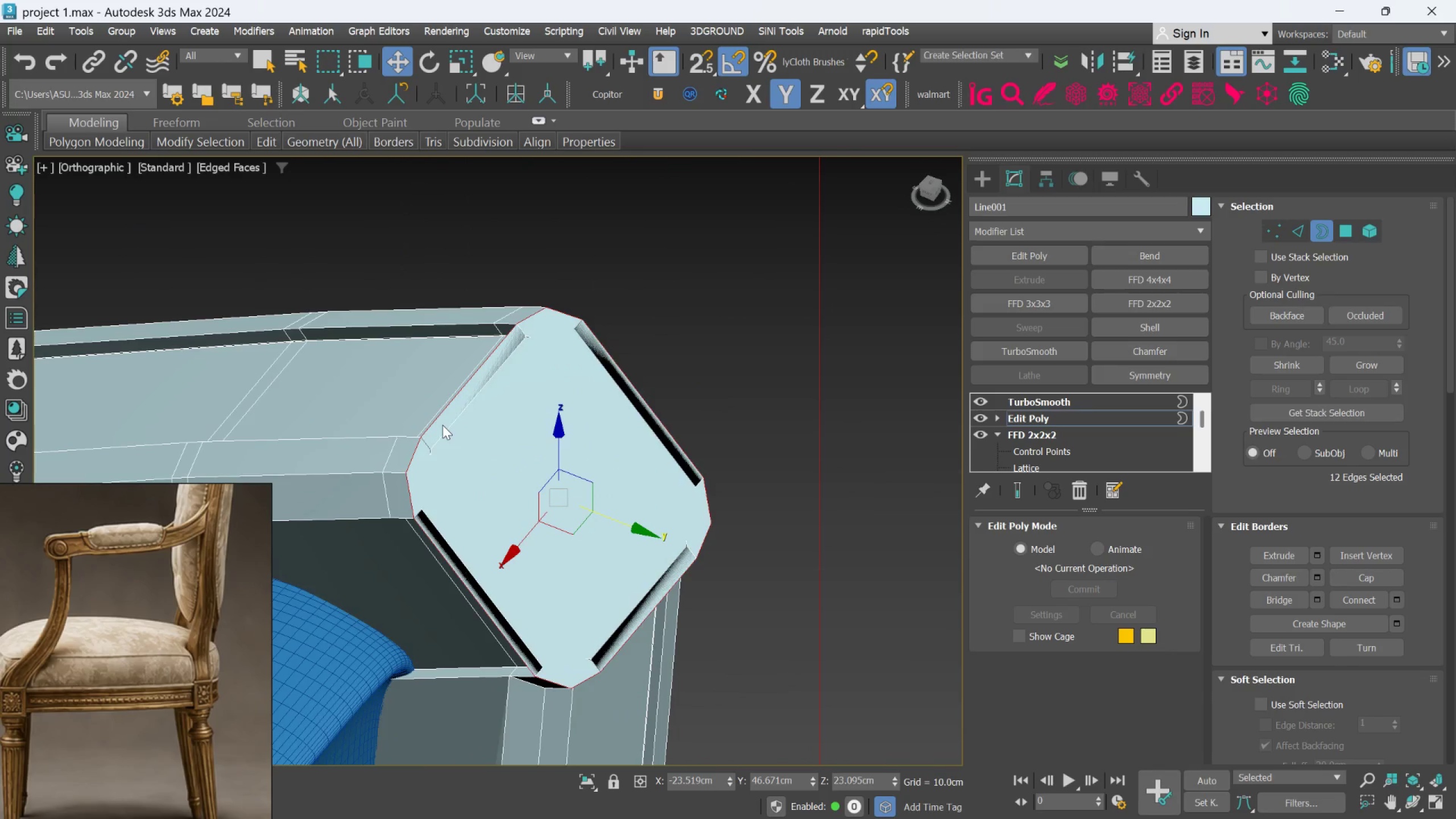 
hold_key(key=AltLeft, duration=1.5)
 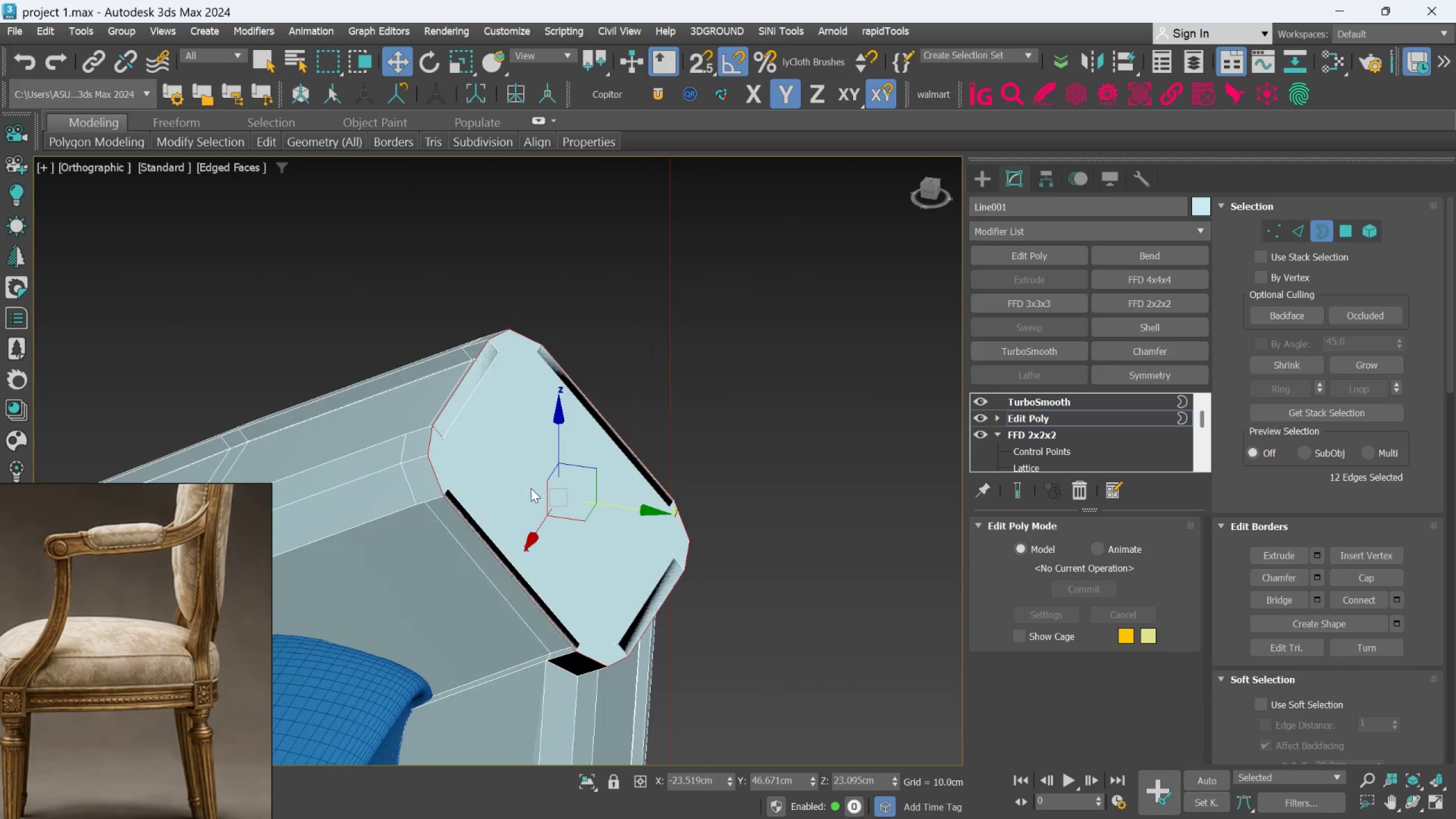 
hold_key(key=AltLeft, duration=0.44)
 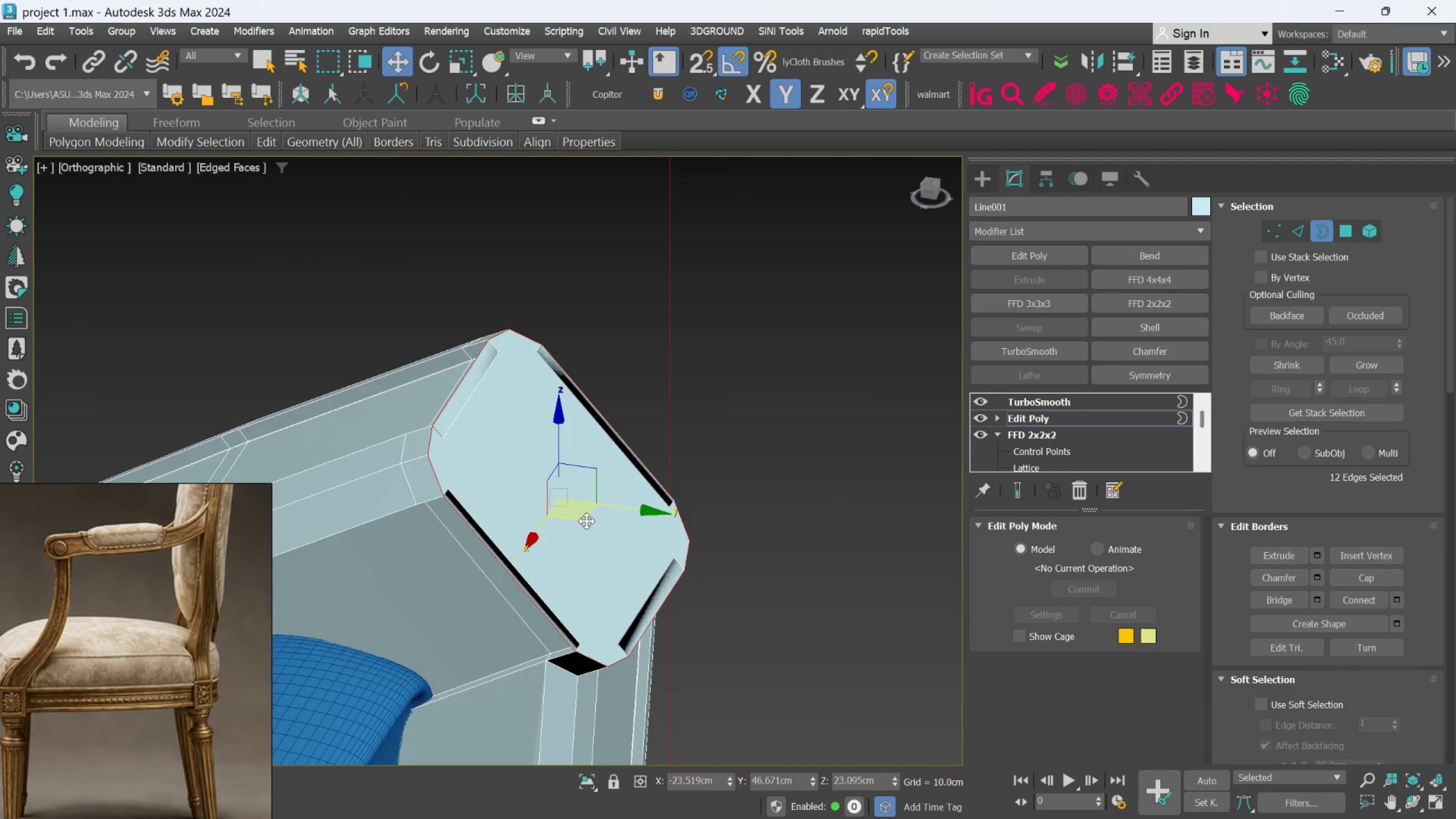 
hold_key(key=AltLeft, duration=0.86)
 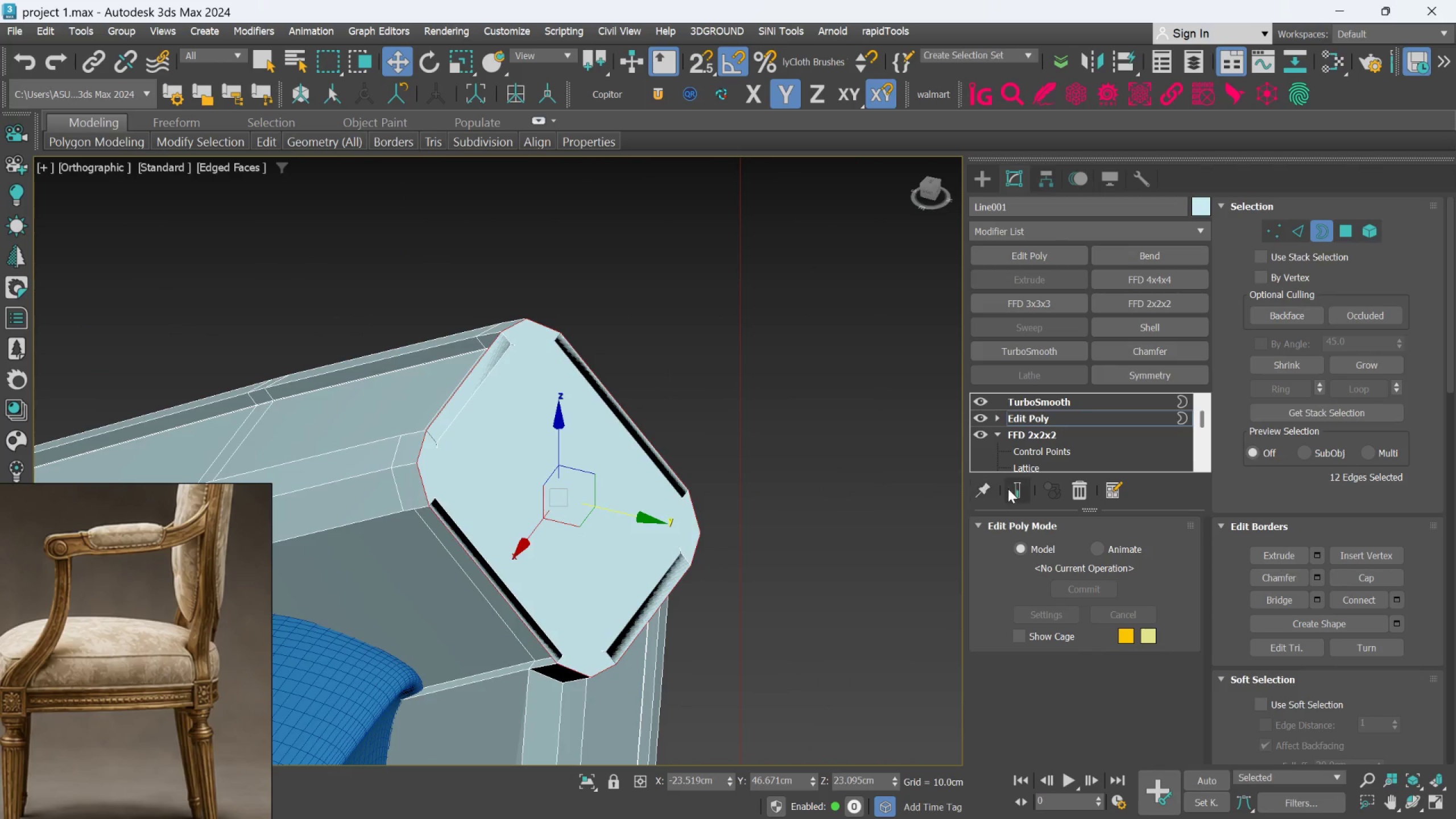 
left_click([1019, 494])
 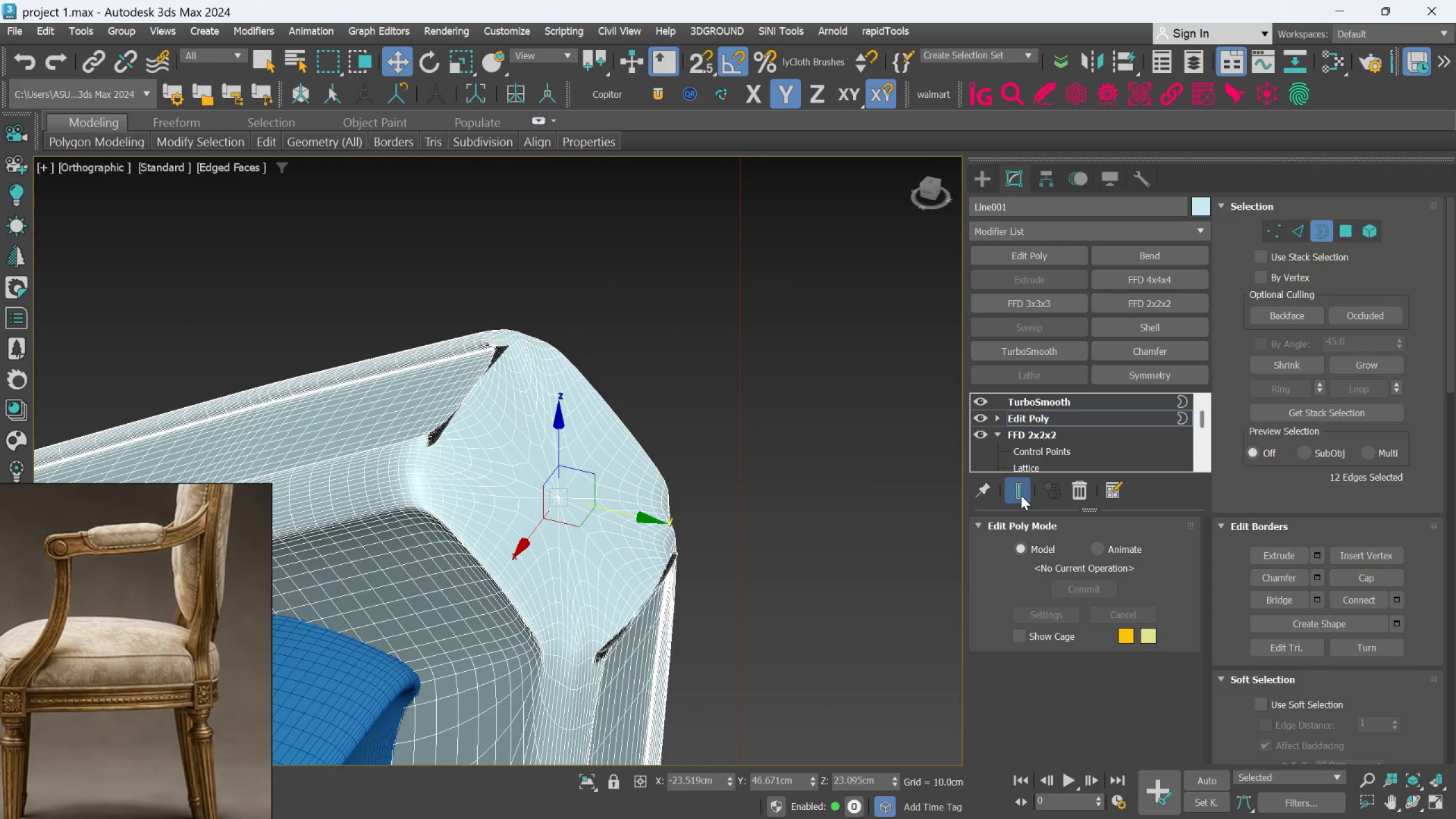 
left_click([1021, 495])
 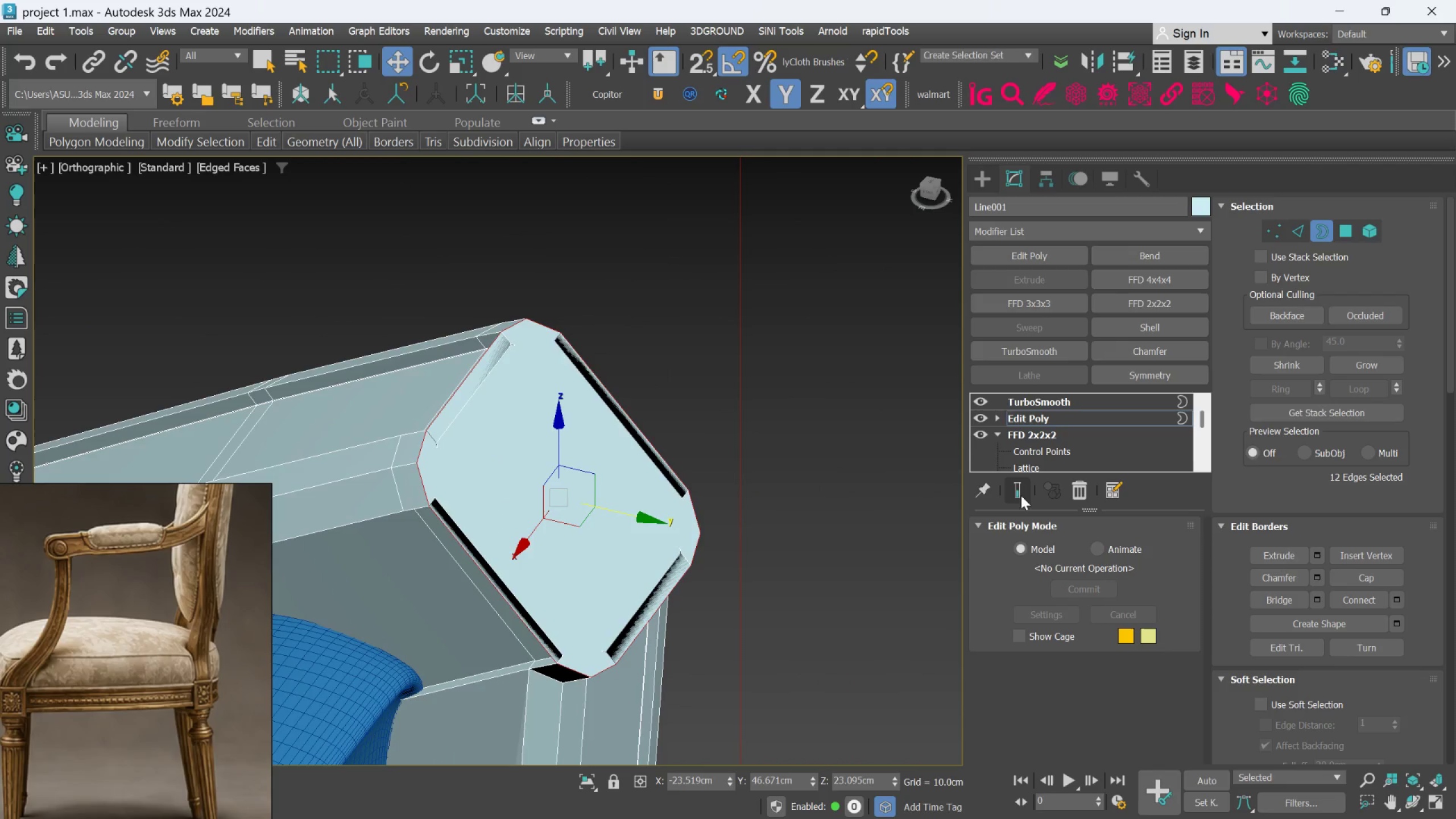 
hold_key(key=AltLeft, duration=1.38)
 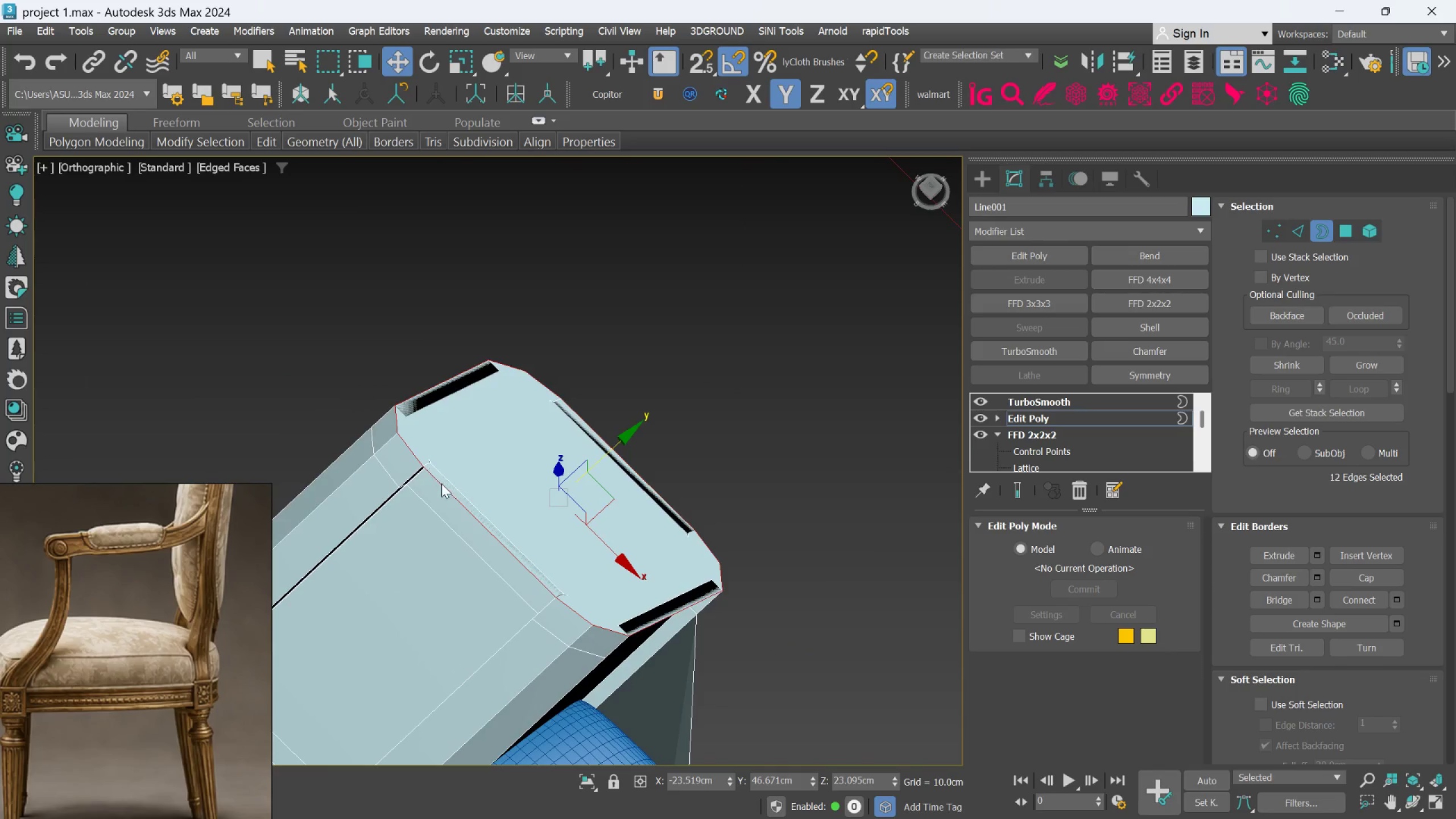 
scroll: coordinate [441, 483], scroll_direction: up, amount: 1.0
 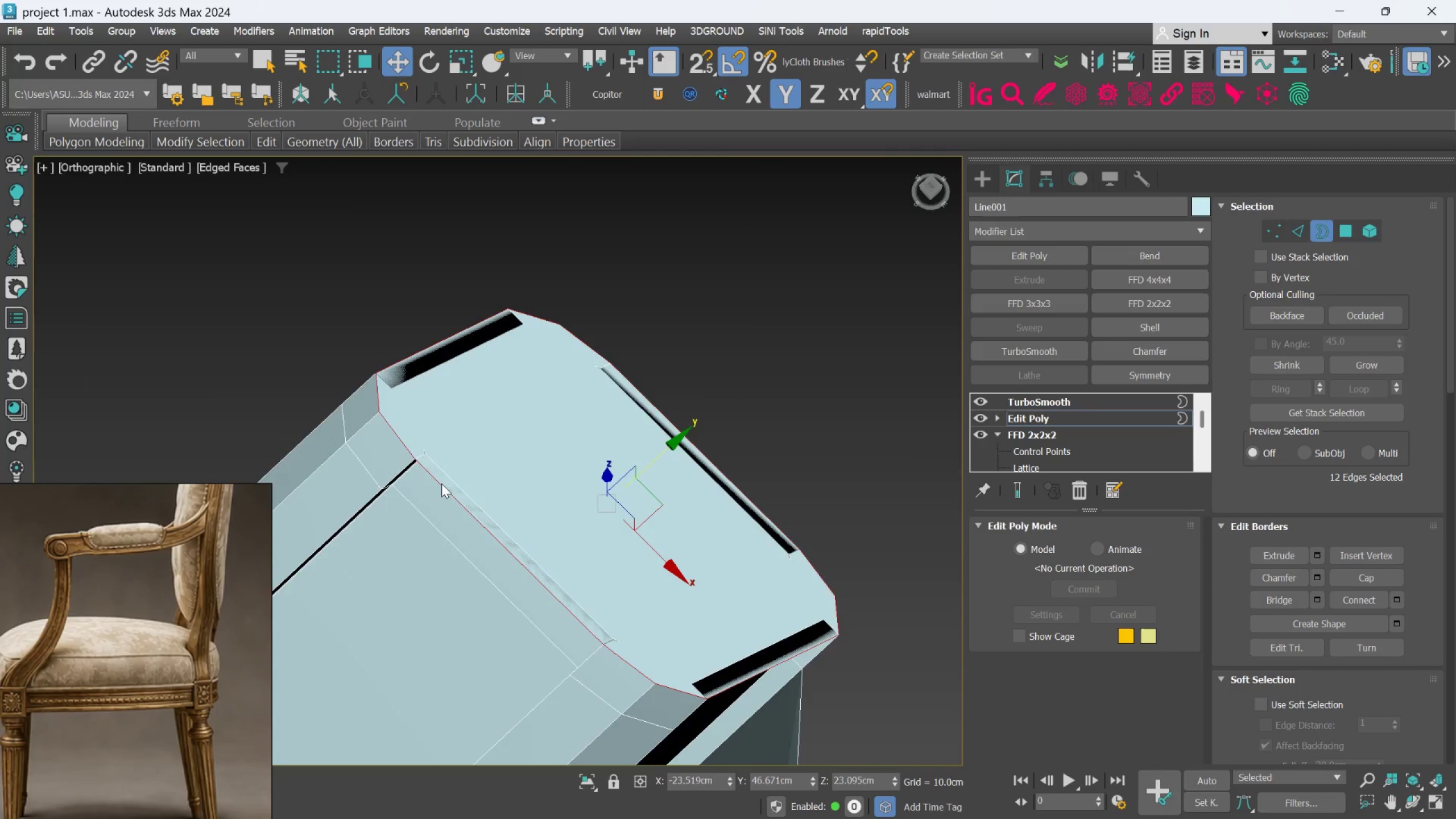 
hold_key(key=AltLeft, duration=1.51)
 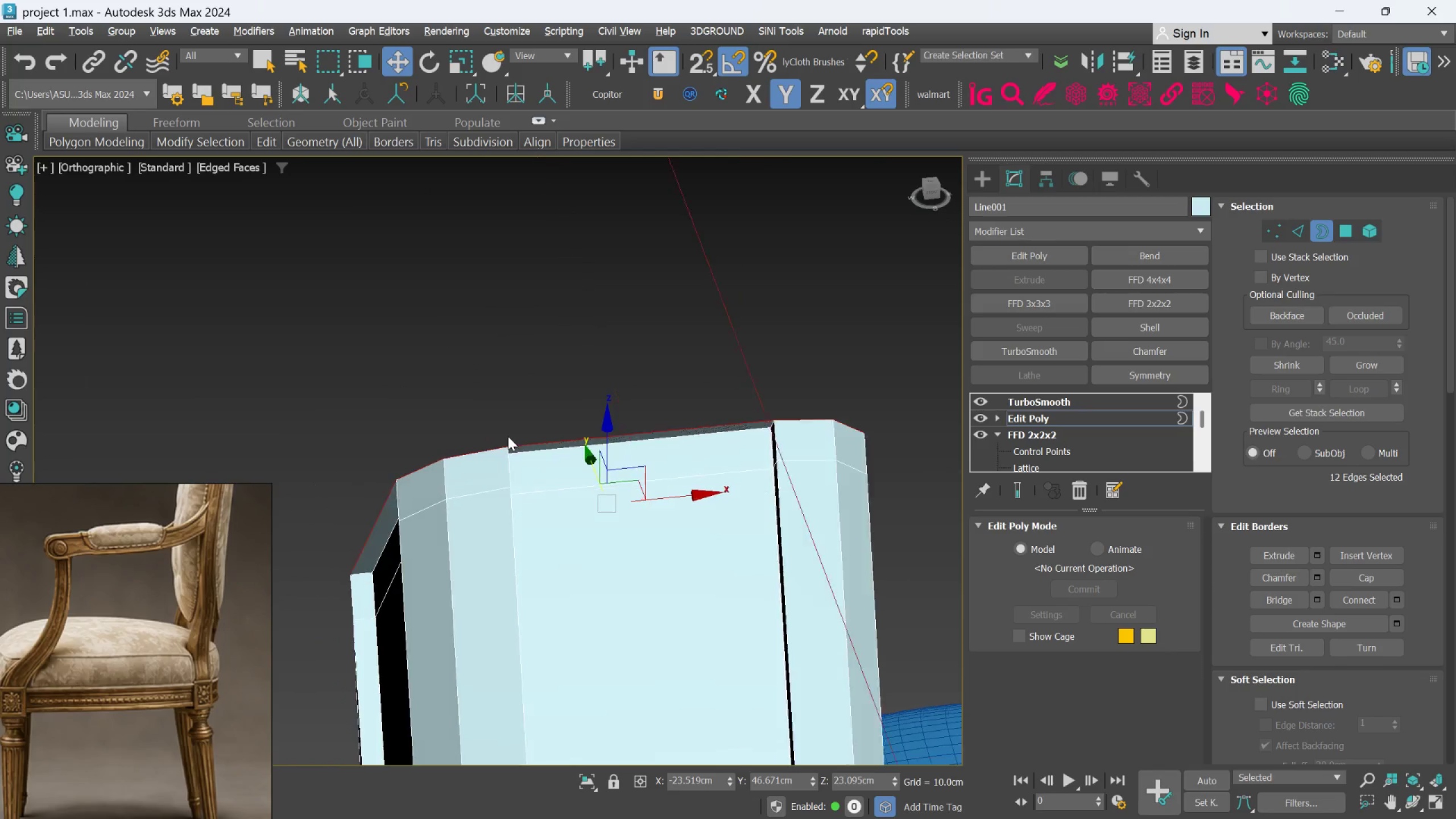 
hold_key(key=AltLeft, duration=1.16)
 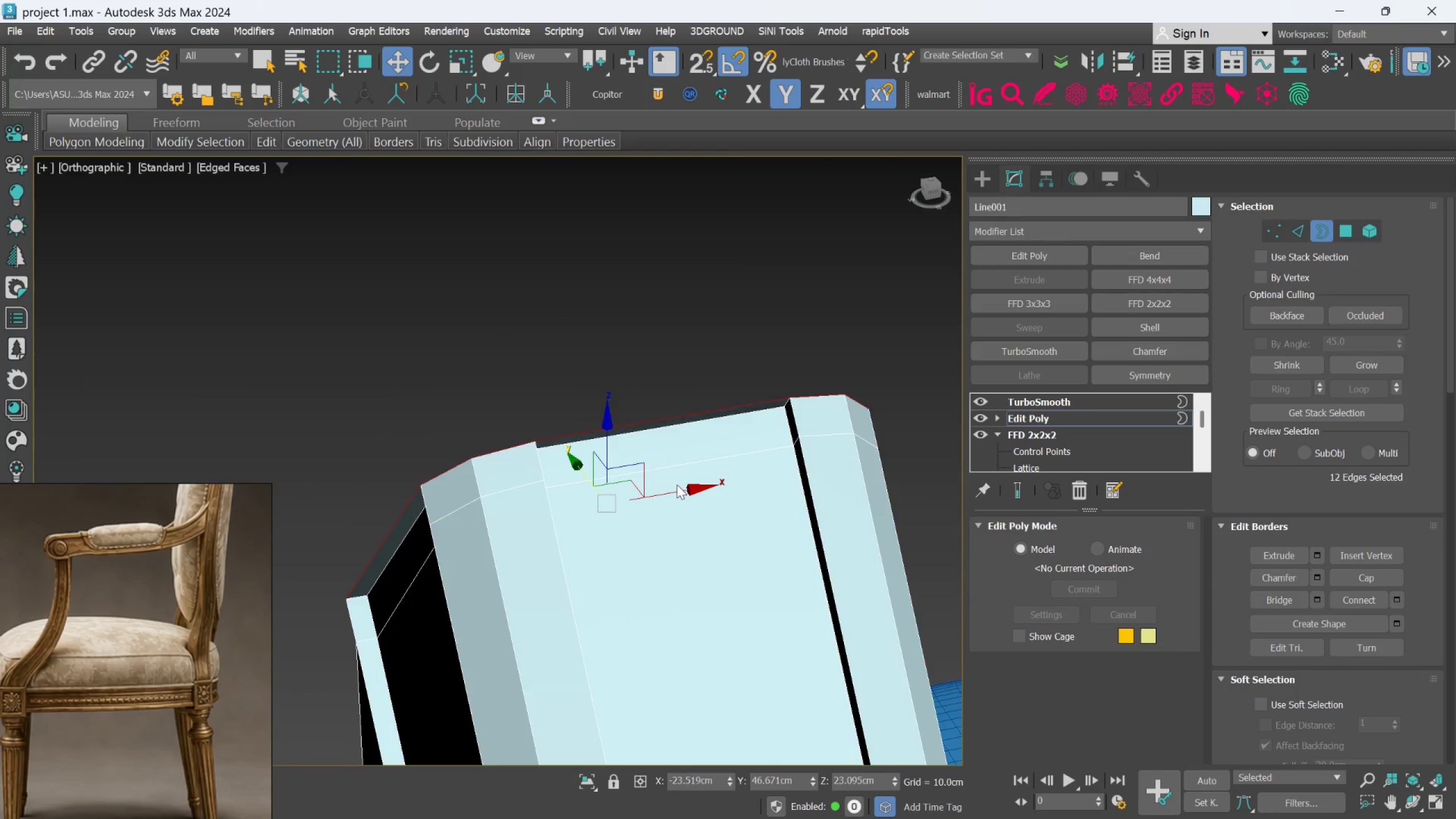 
scroll: coordinate [674, 487], scroll_direction: none, amount: 0.0
 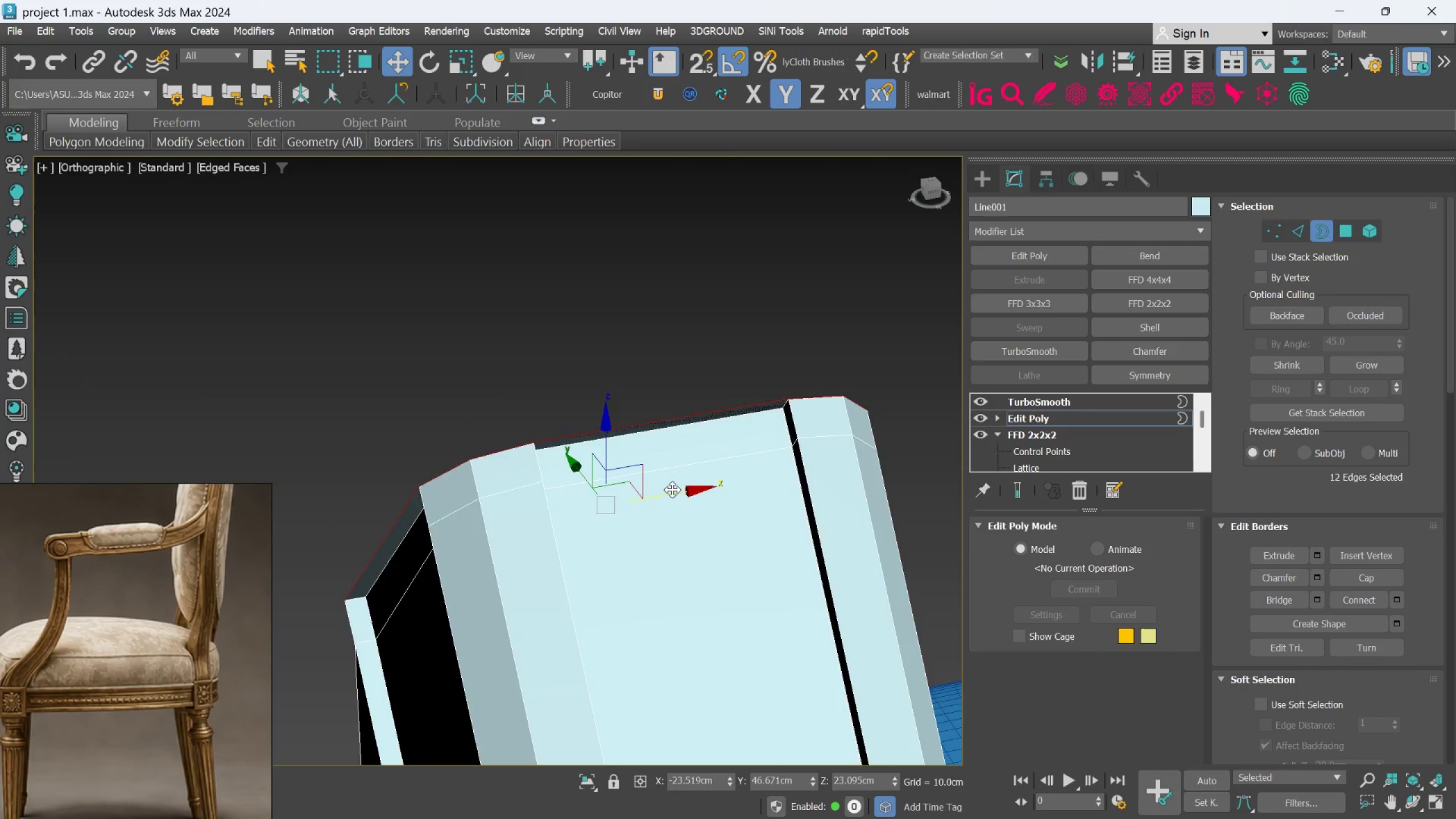 
hold_key(key=AltLeft, duration=1.52)
 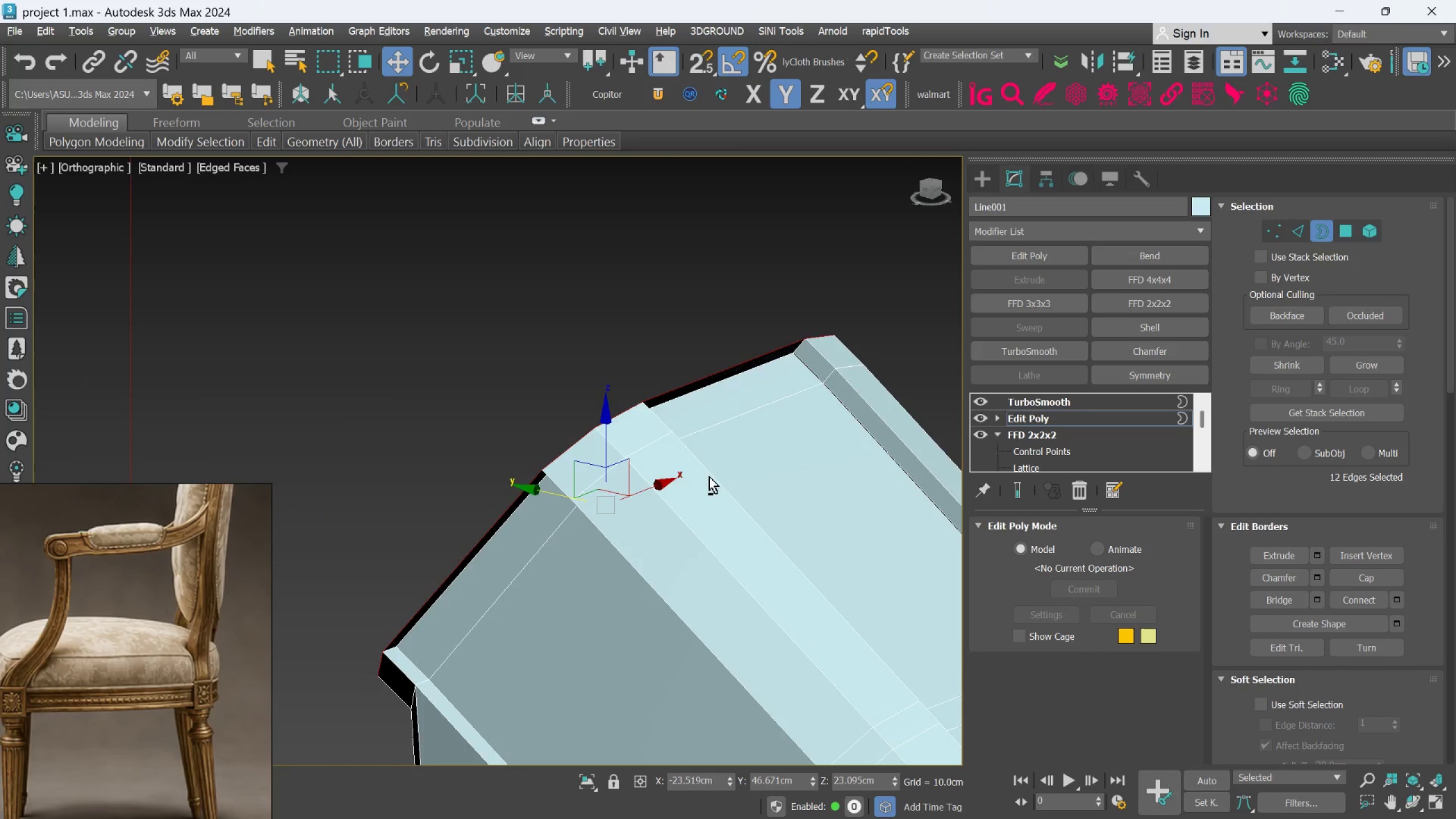 
hold_key(key=AltLeft, duration=0.58)
 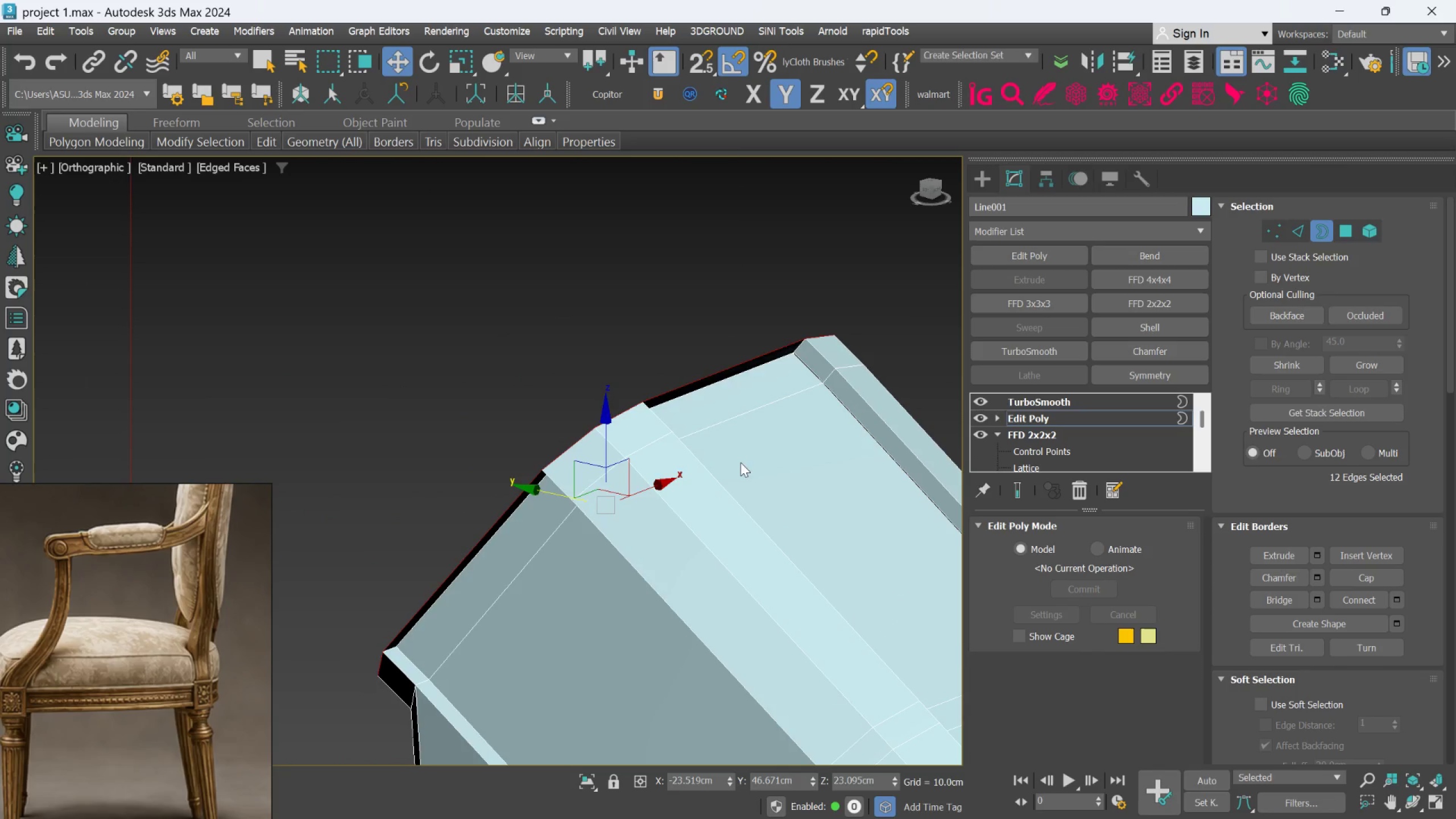 
key(Alt+AltLeft)
 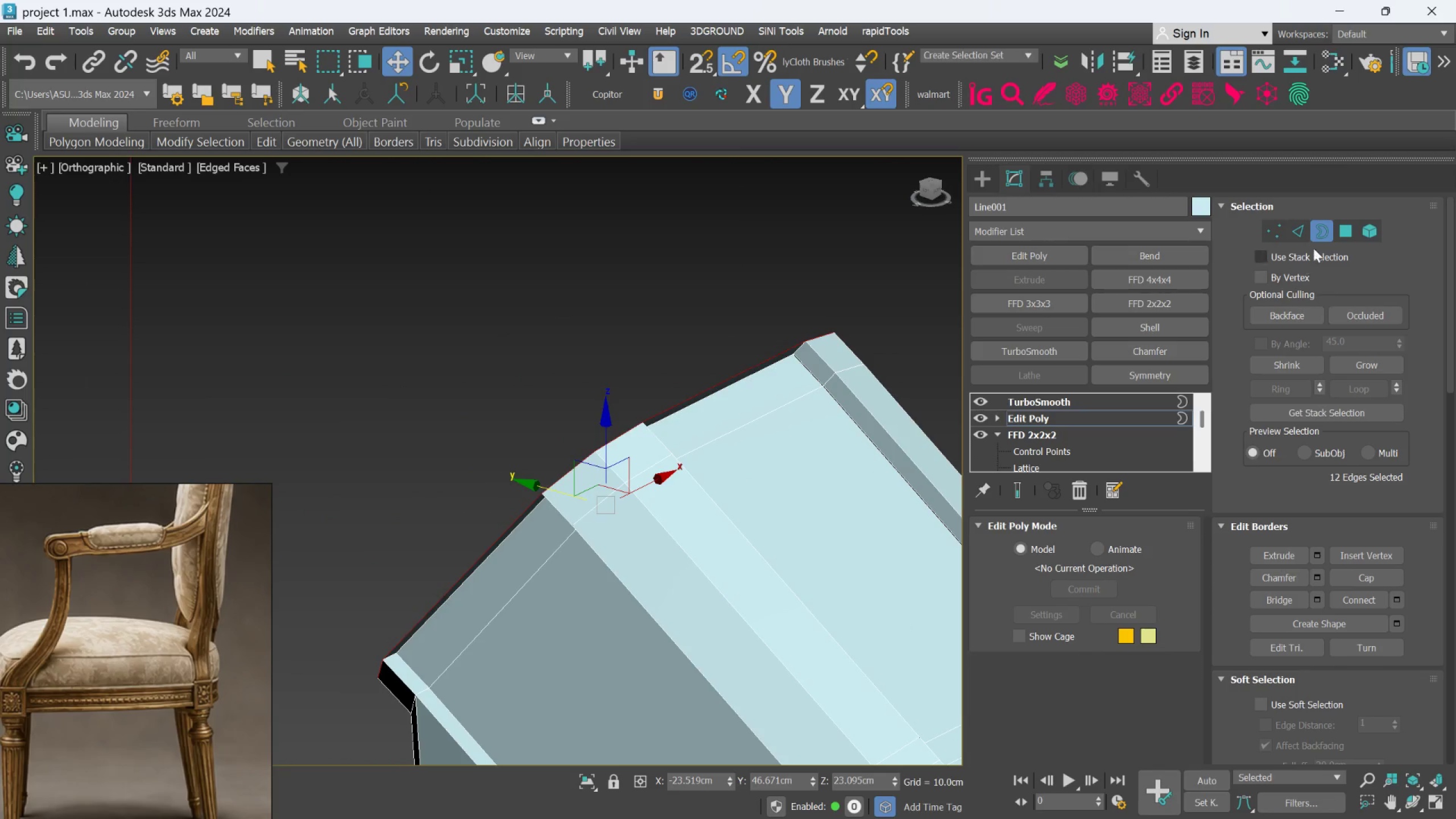 
left_click([1325, 226])
 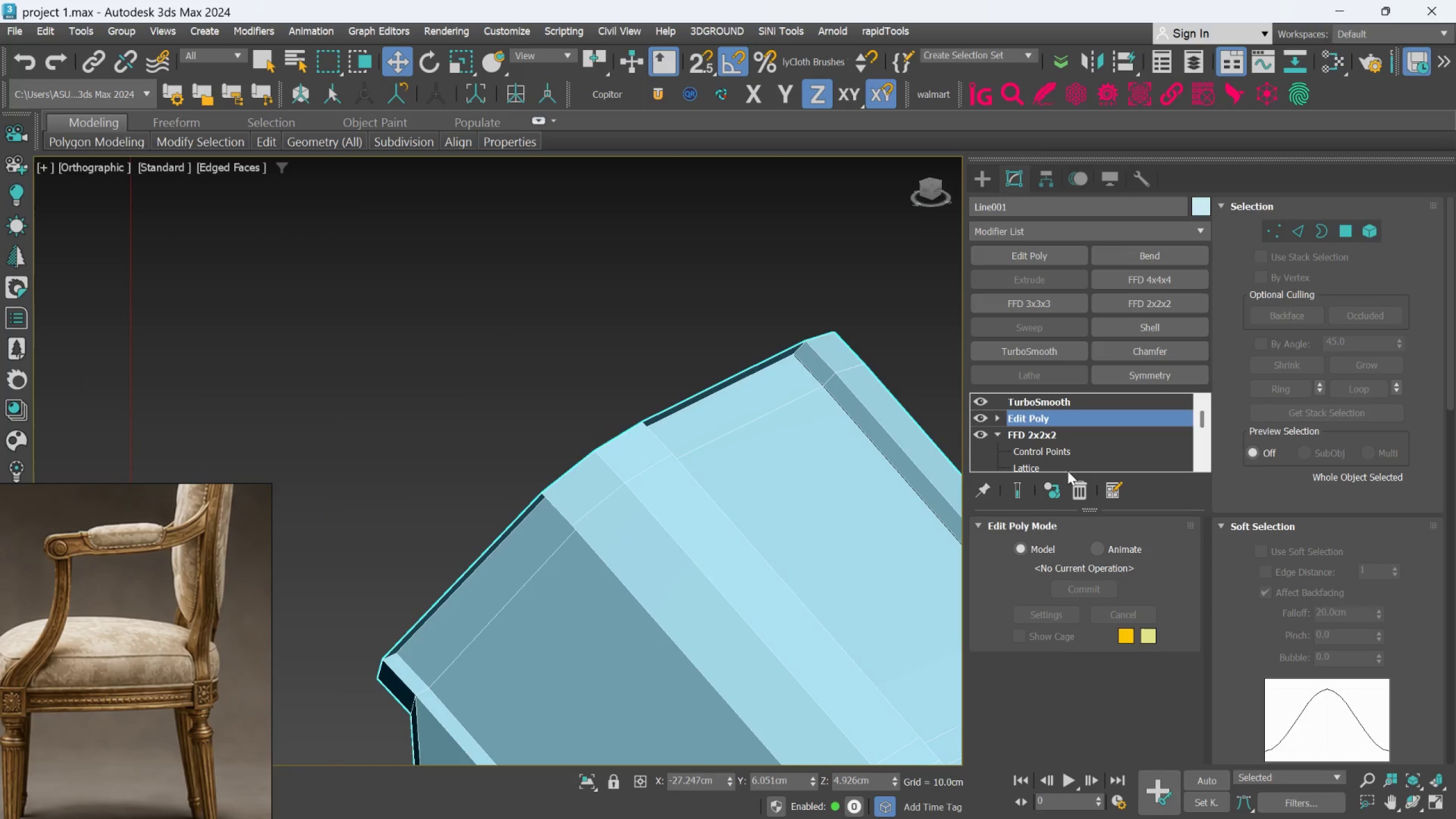 
left_click([1074, 484])
 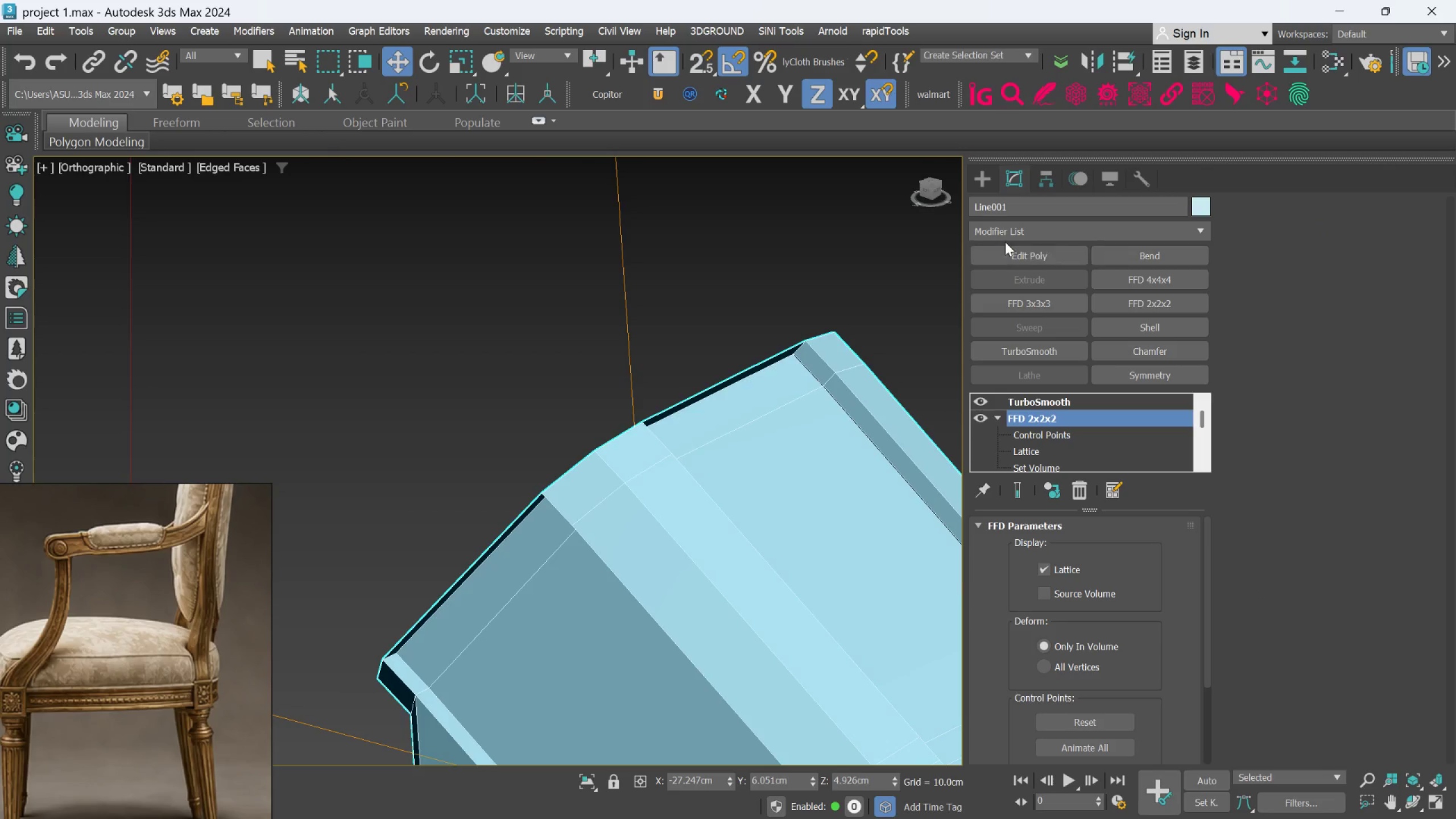 
left_click([1004, 253])
 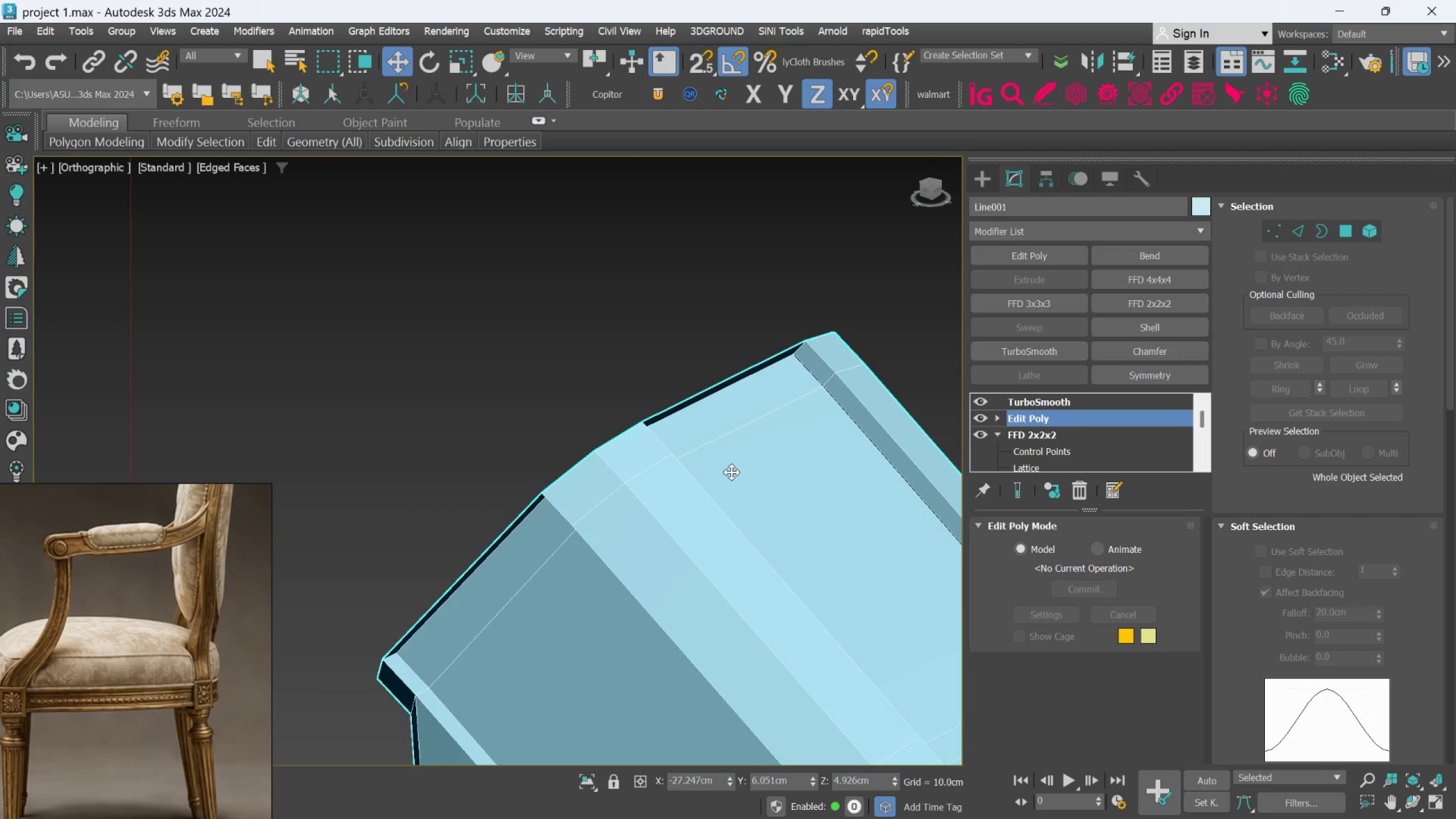 
scroll: coordinate [727, 475], scroll_direction: down, amount: 1.0
 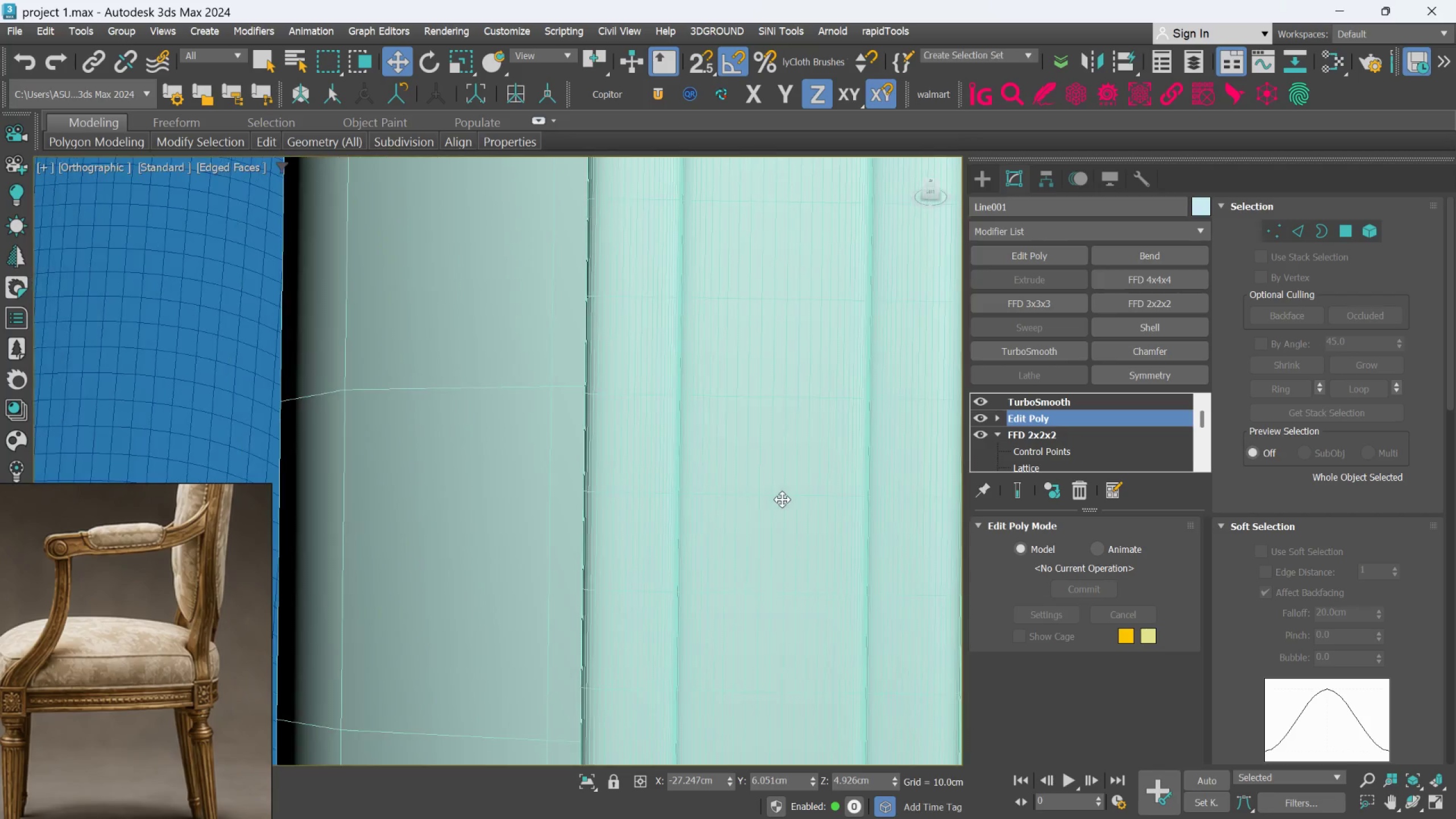 
hold_key(key=AltLeft, duration=0.56)
 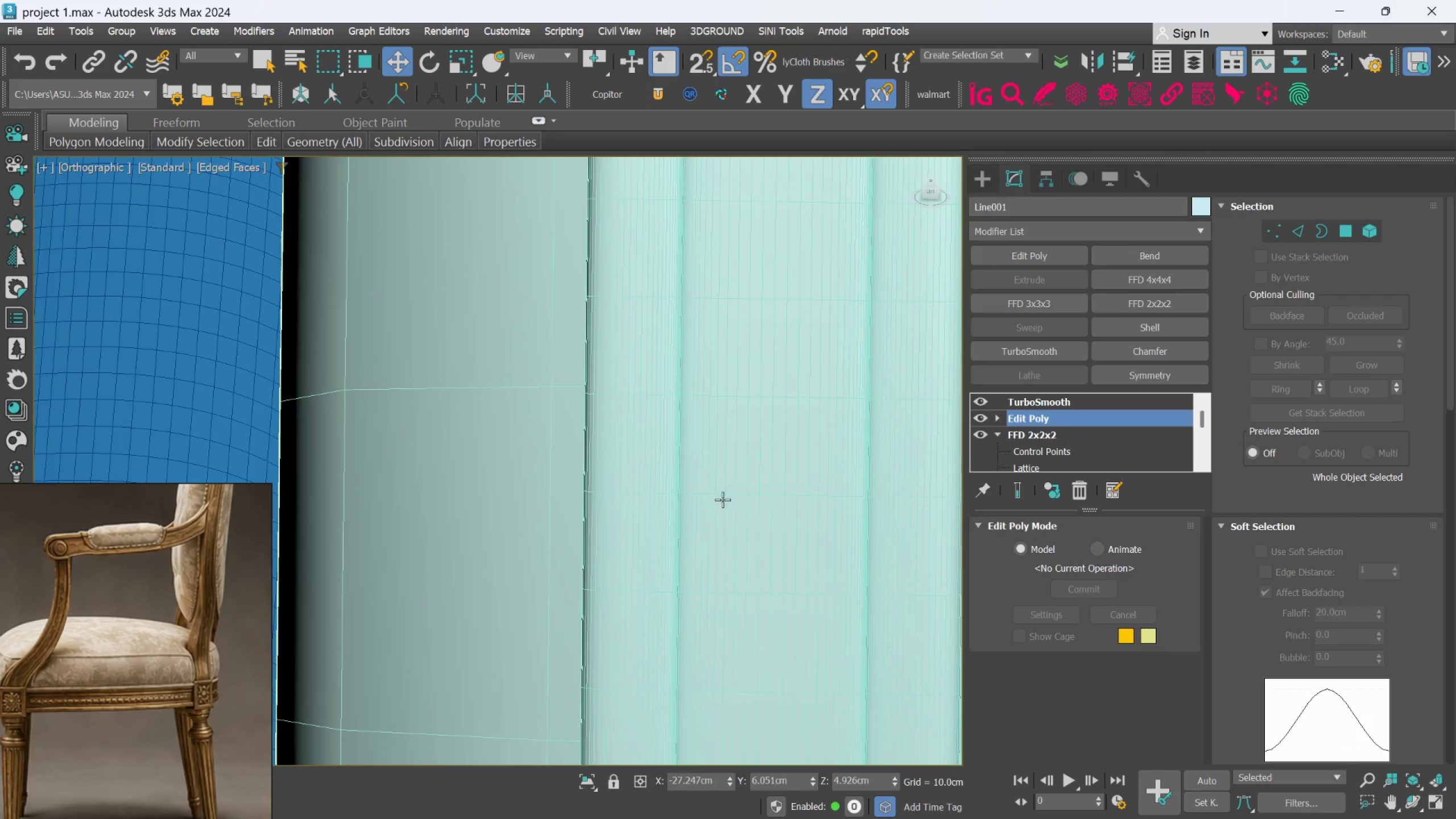 
scroll: coordinate [595, 574], scroll_direction: down, amount: 8.0
 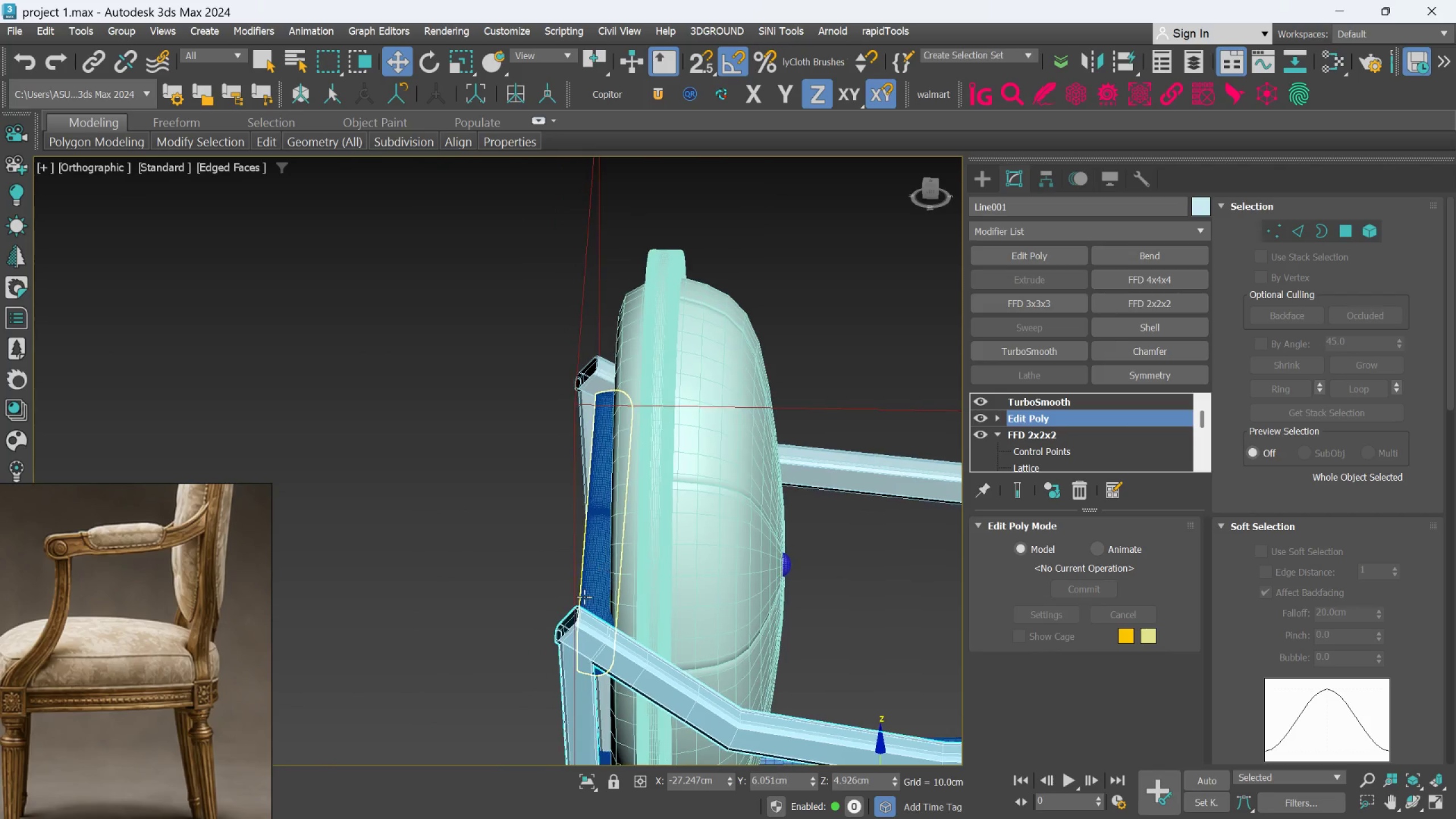 
scroll: coordinate [572, 633], scroll_direction: up, amount: 3.0
 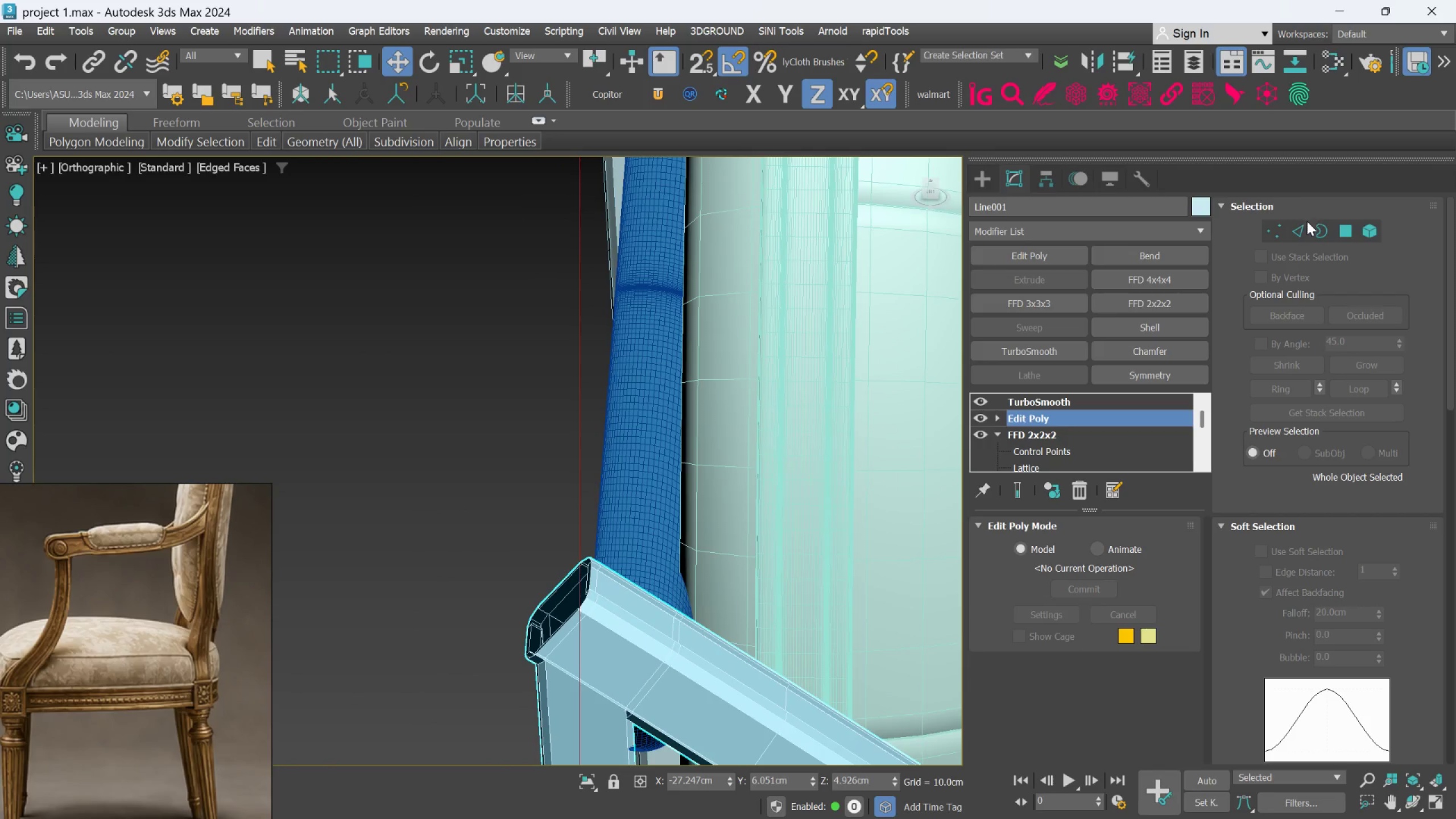 
left_click([1298, 237])
 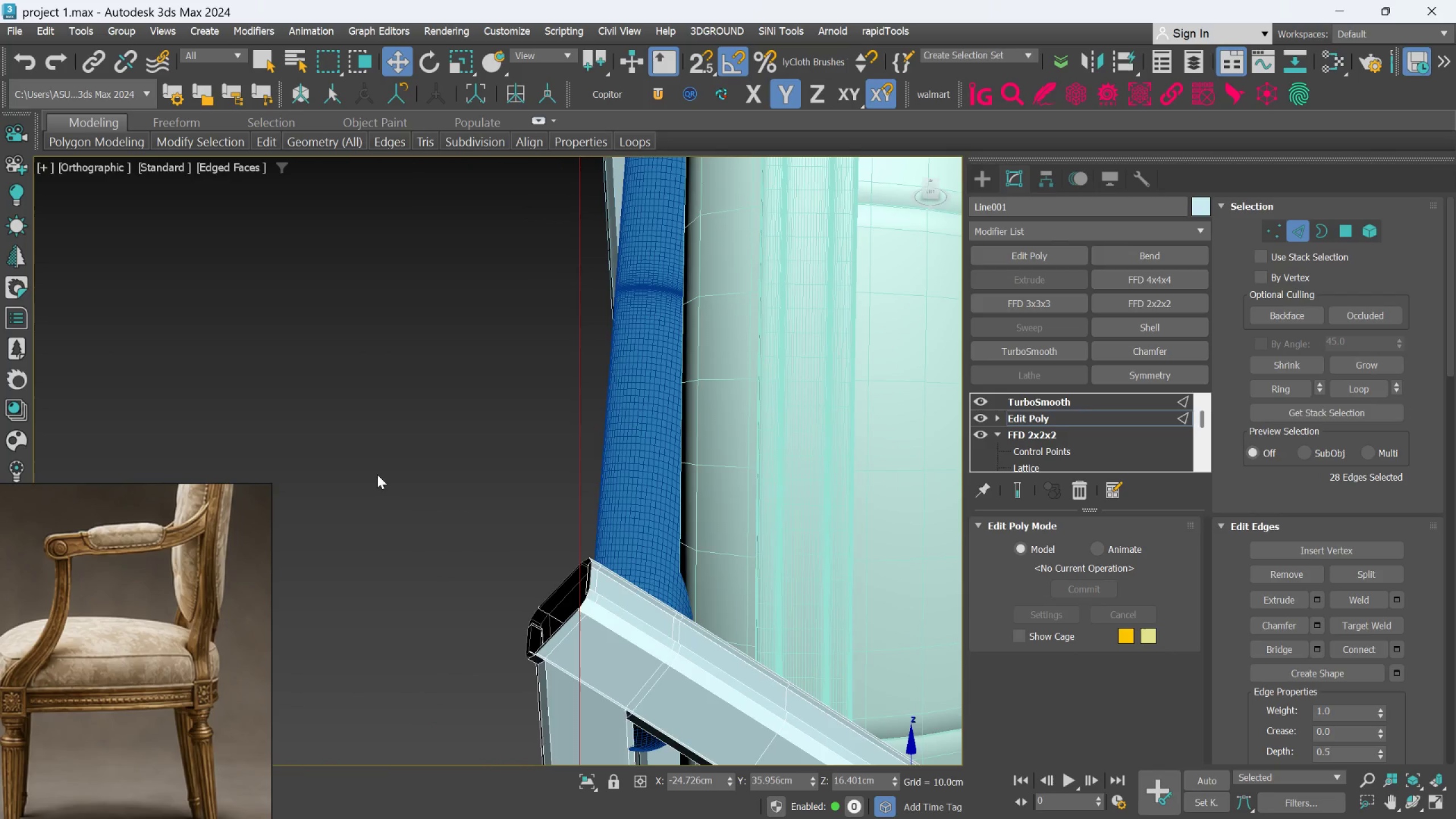 
hold_key(key=AltLeft, duration=0.45)
 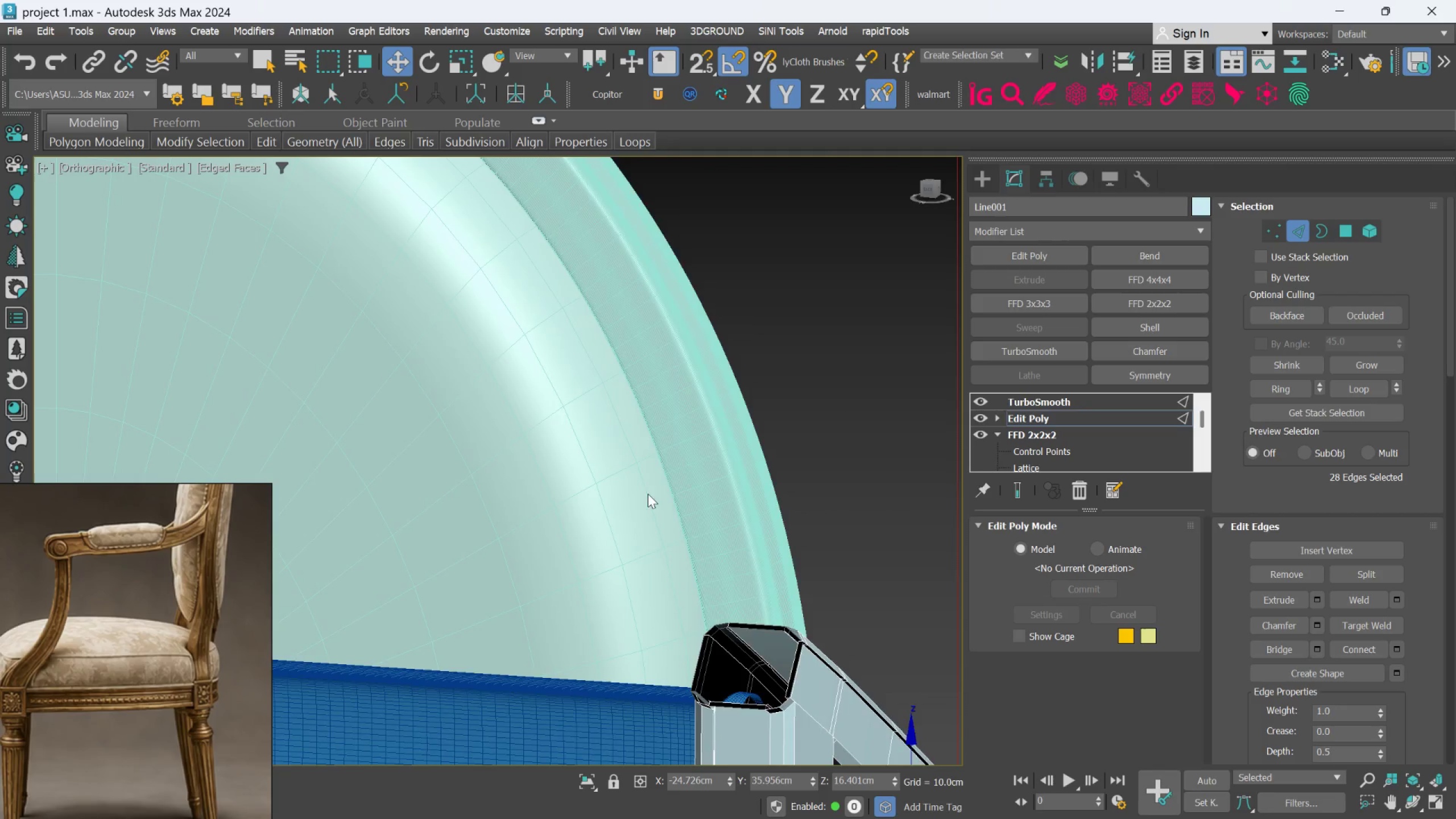 
scroll: coordinate [873, 565], scroll_direction: up, amount: 4.0
 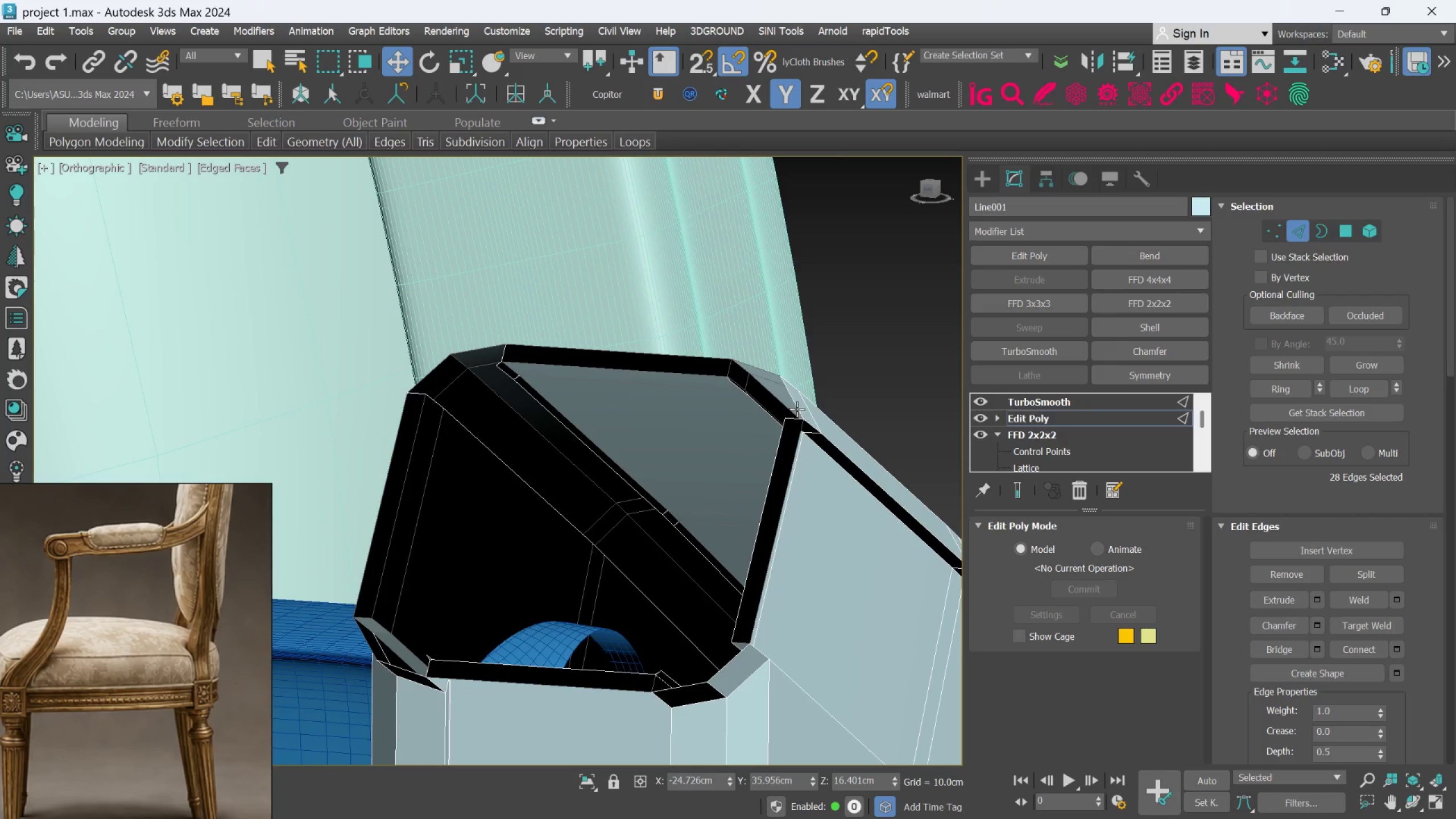 
left_click([795, 406])
 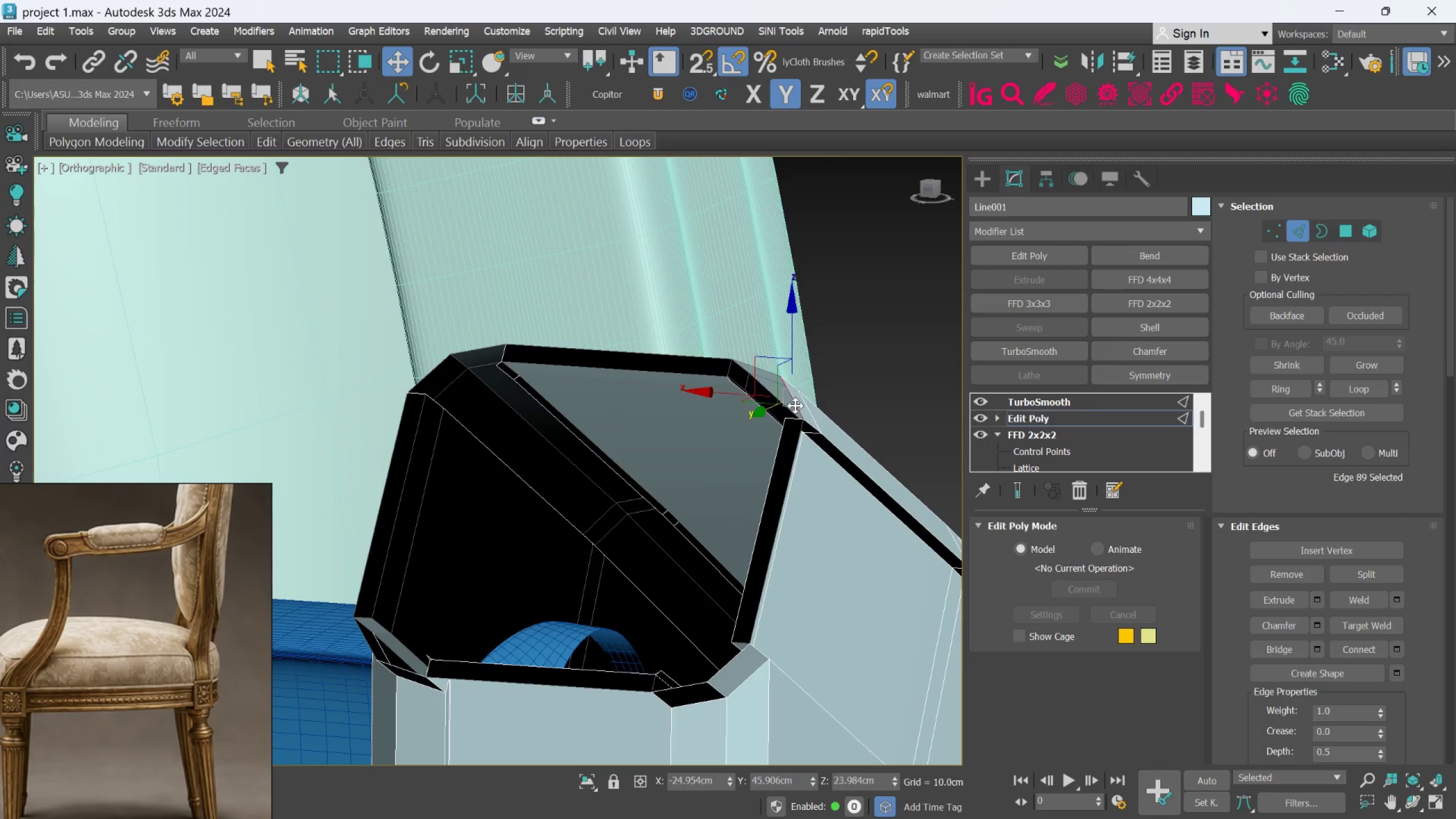 
double_click([795, 406])
 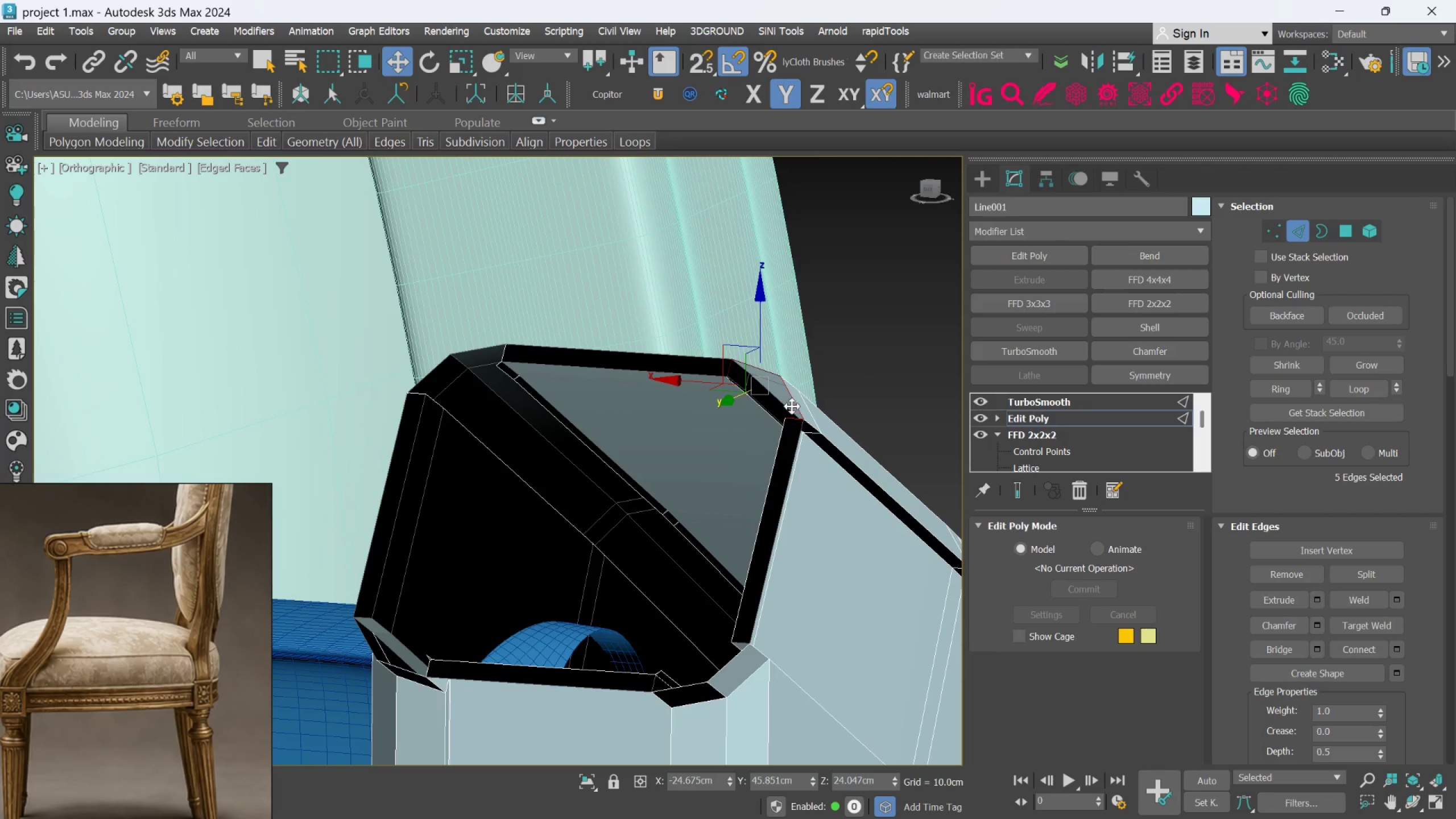 
hold_key(key=AltLeft, duration=1.5)
 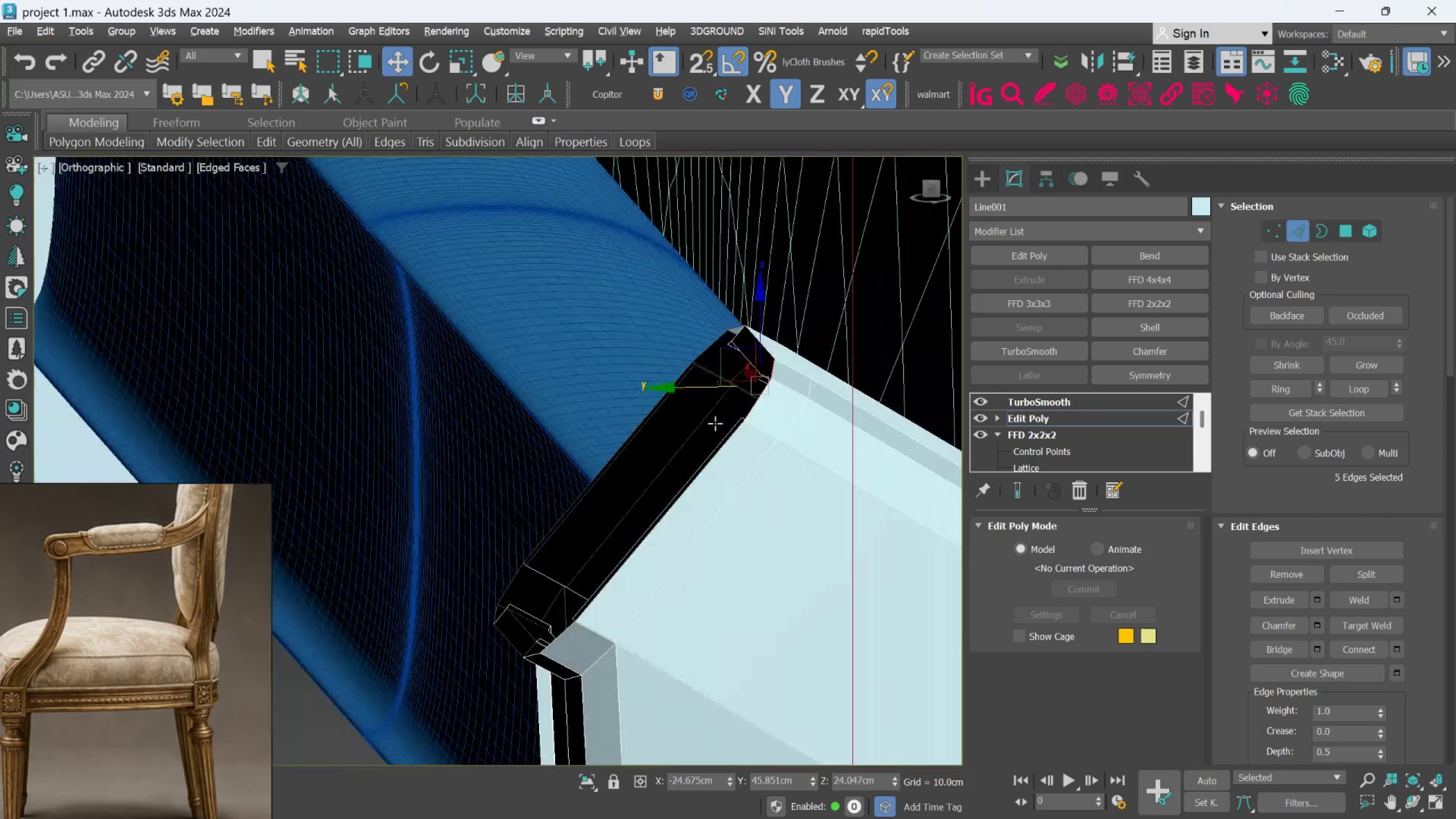 
hold_key(key=AltLeft, duration=1.11)
 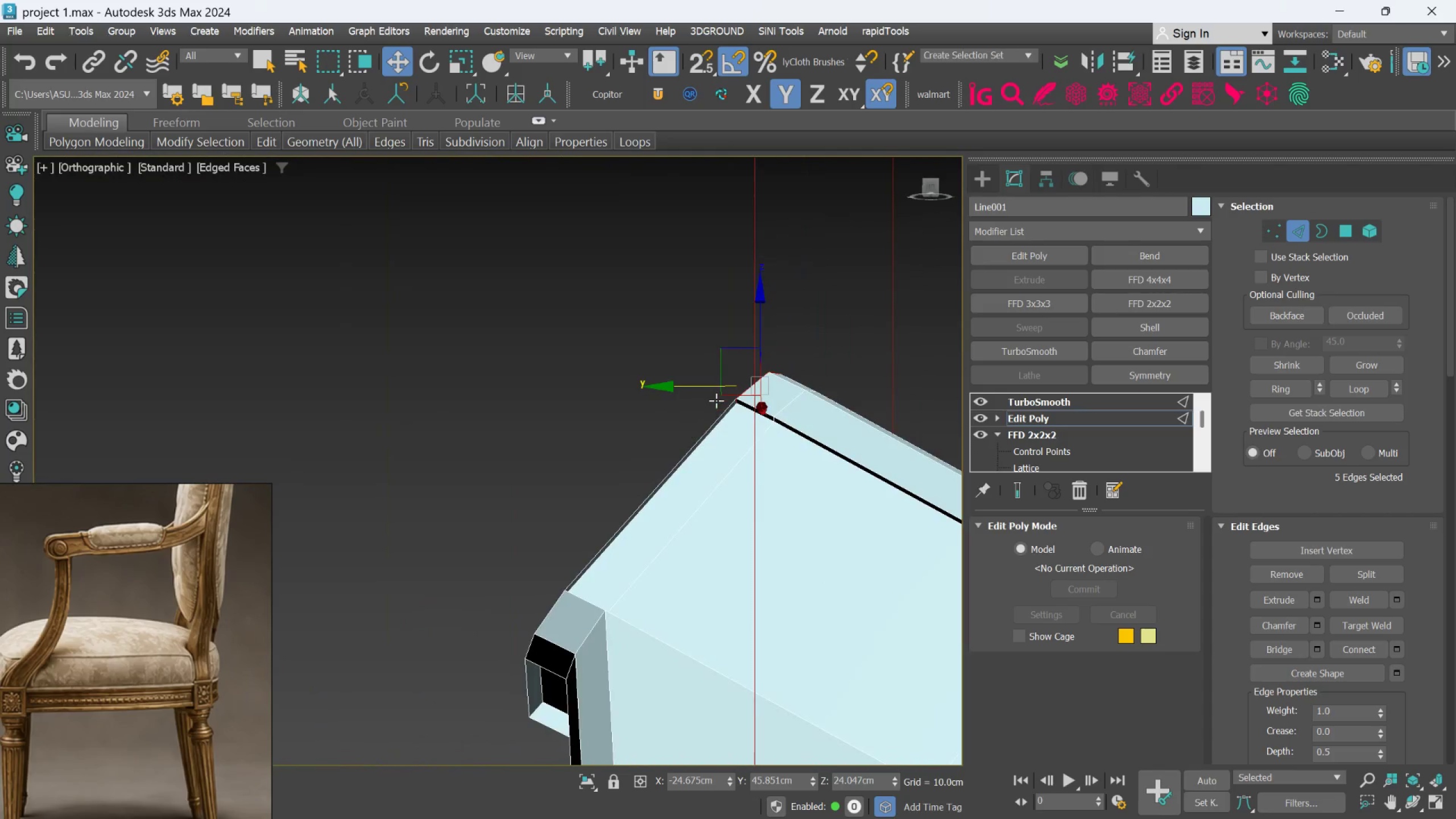 
scroll: coordinate [716, 400], scroll_direction: up, amount: 1.0
 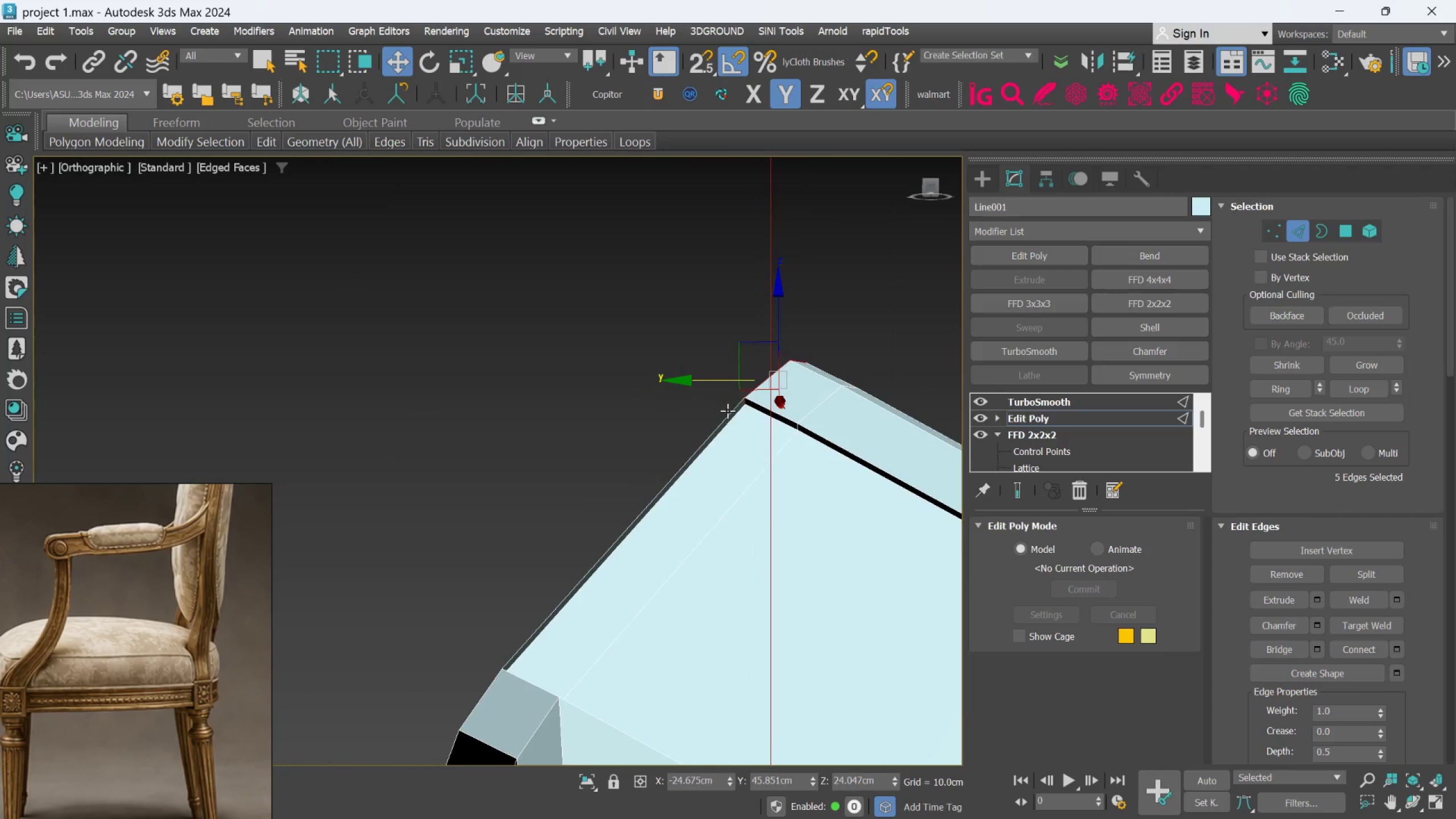 
hold_key(key=ControlLeft, duration=0.56)
double_click([728, 413])
 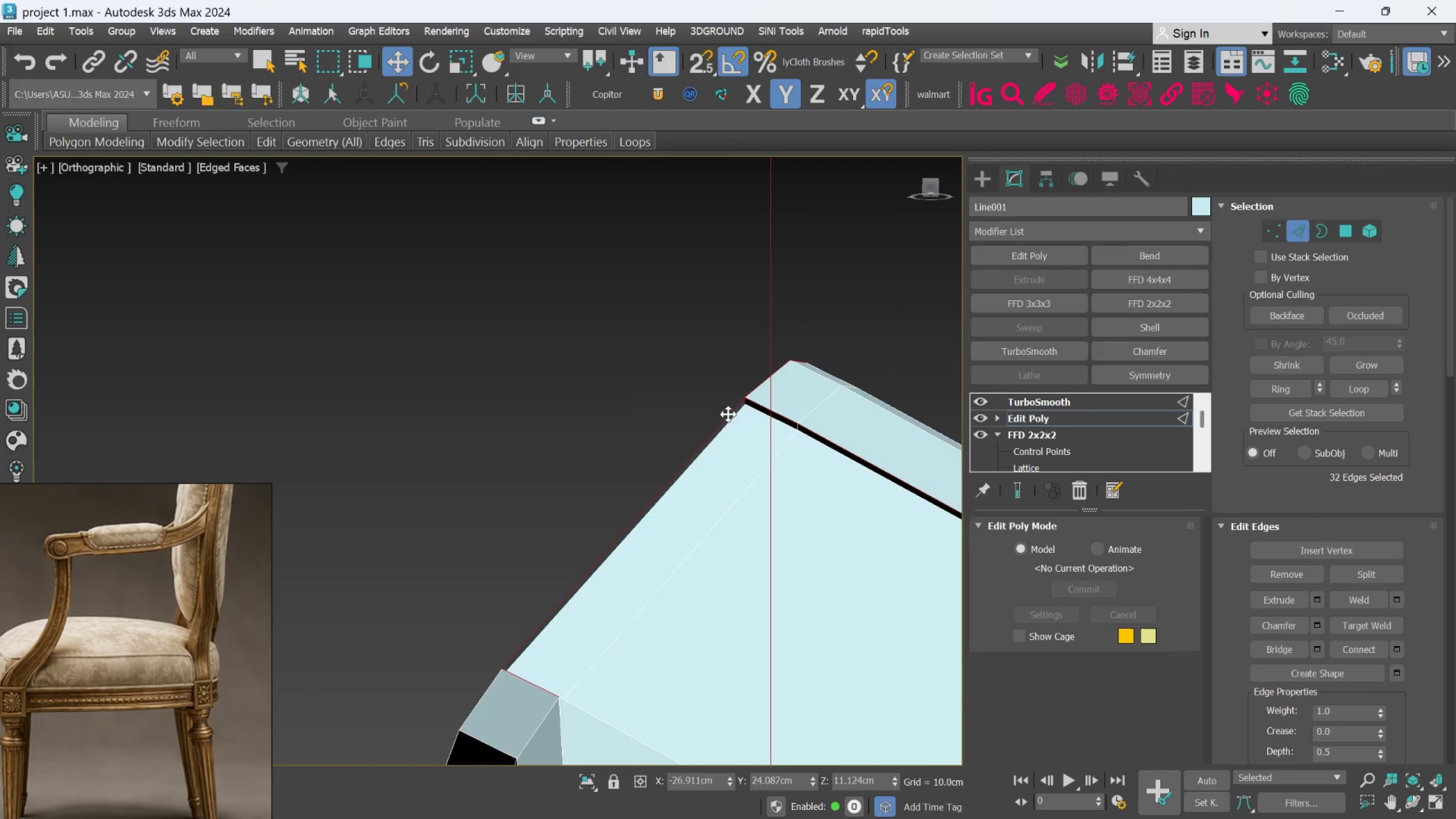 
scroll: coordinate [724, 423], scroll_direction: down, amount: 1.0
 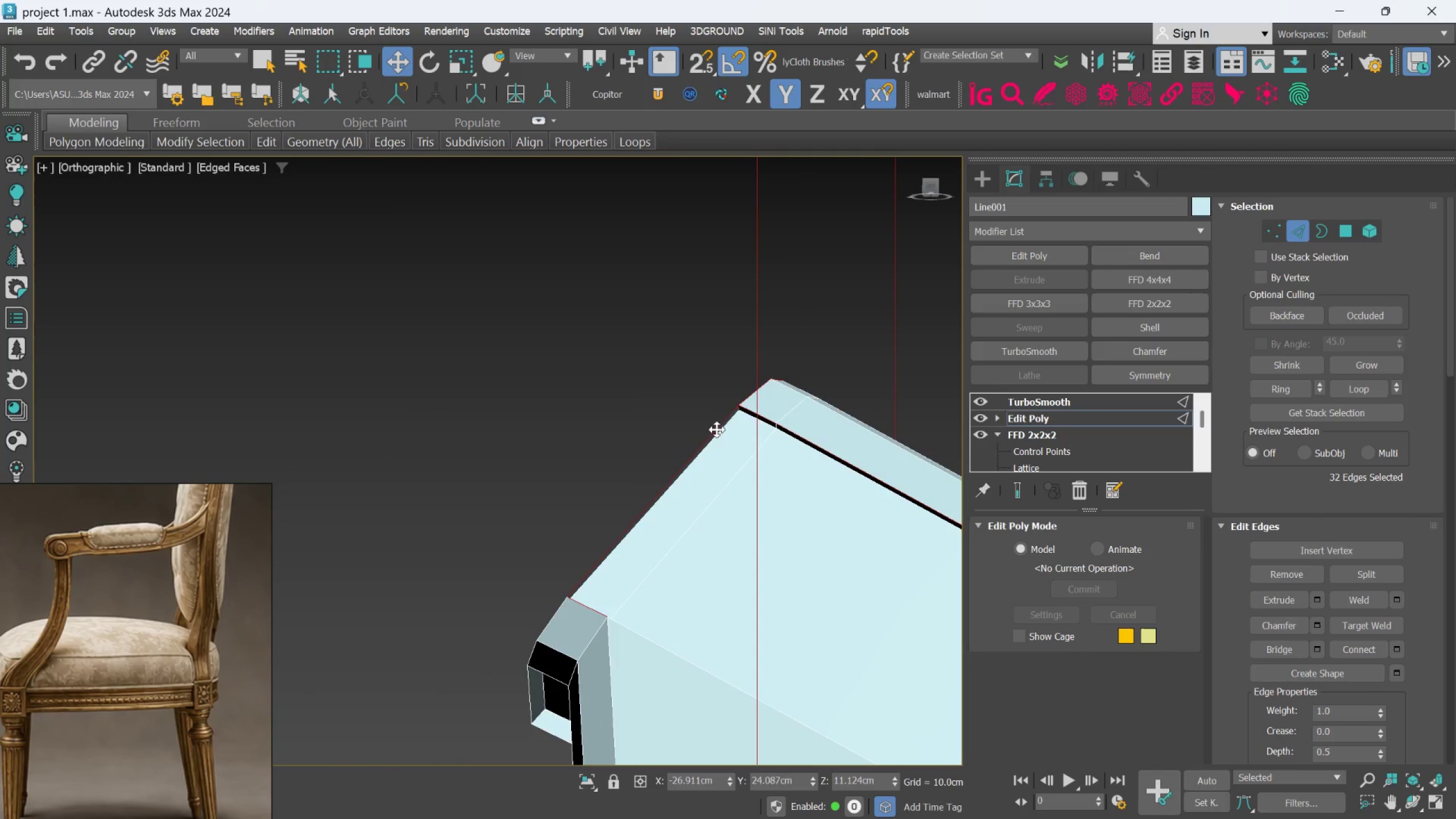 
hold_key(key=AltLeft, duration=0.72)
 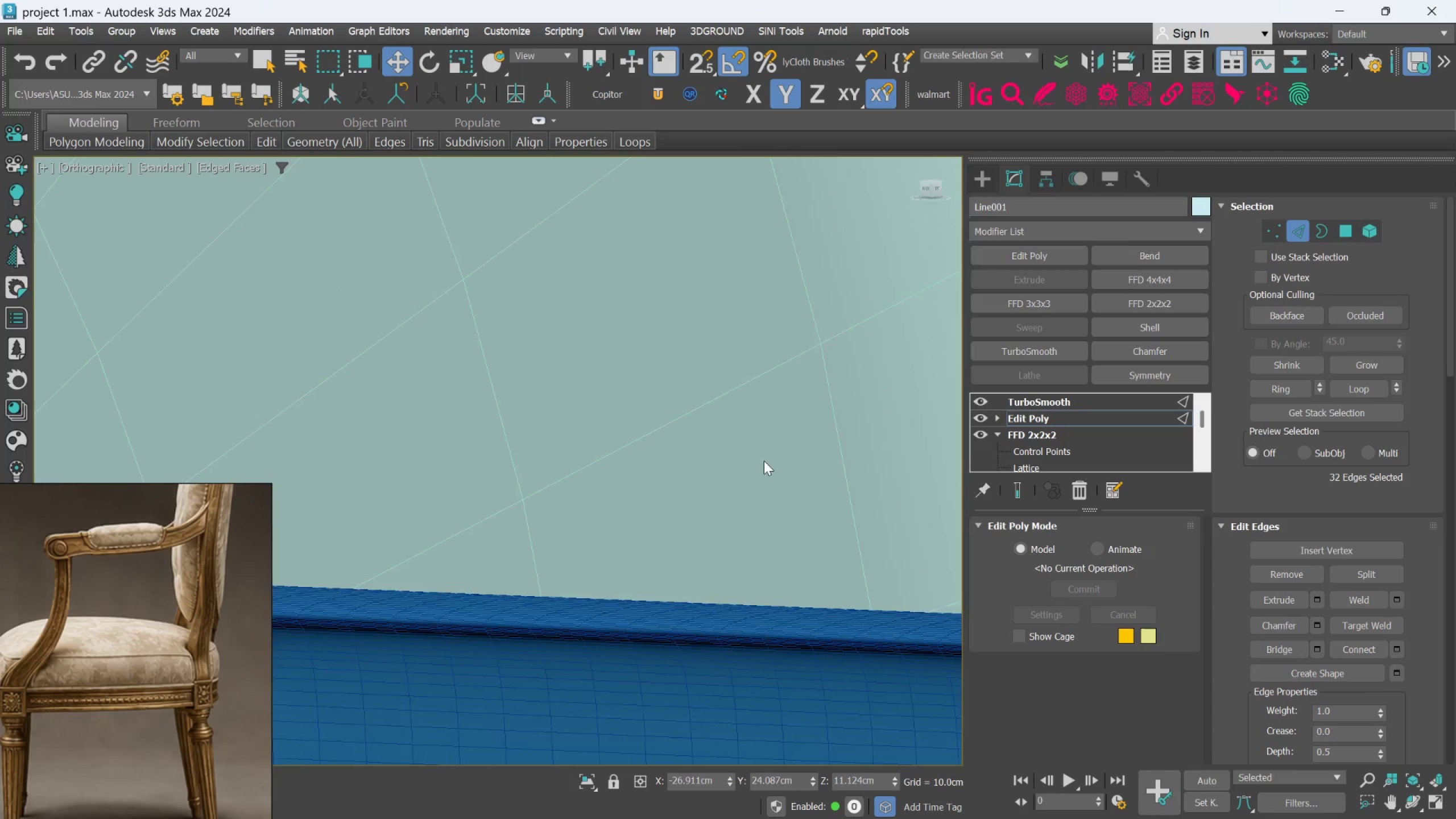 
scroll: coordinate [760, 470], scroll_direction: down, amount: 4.0
 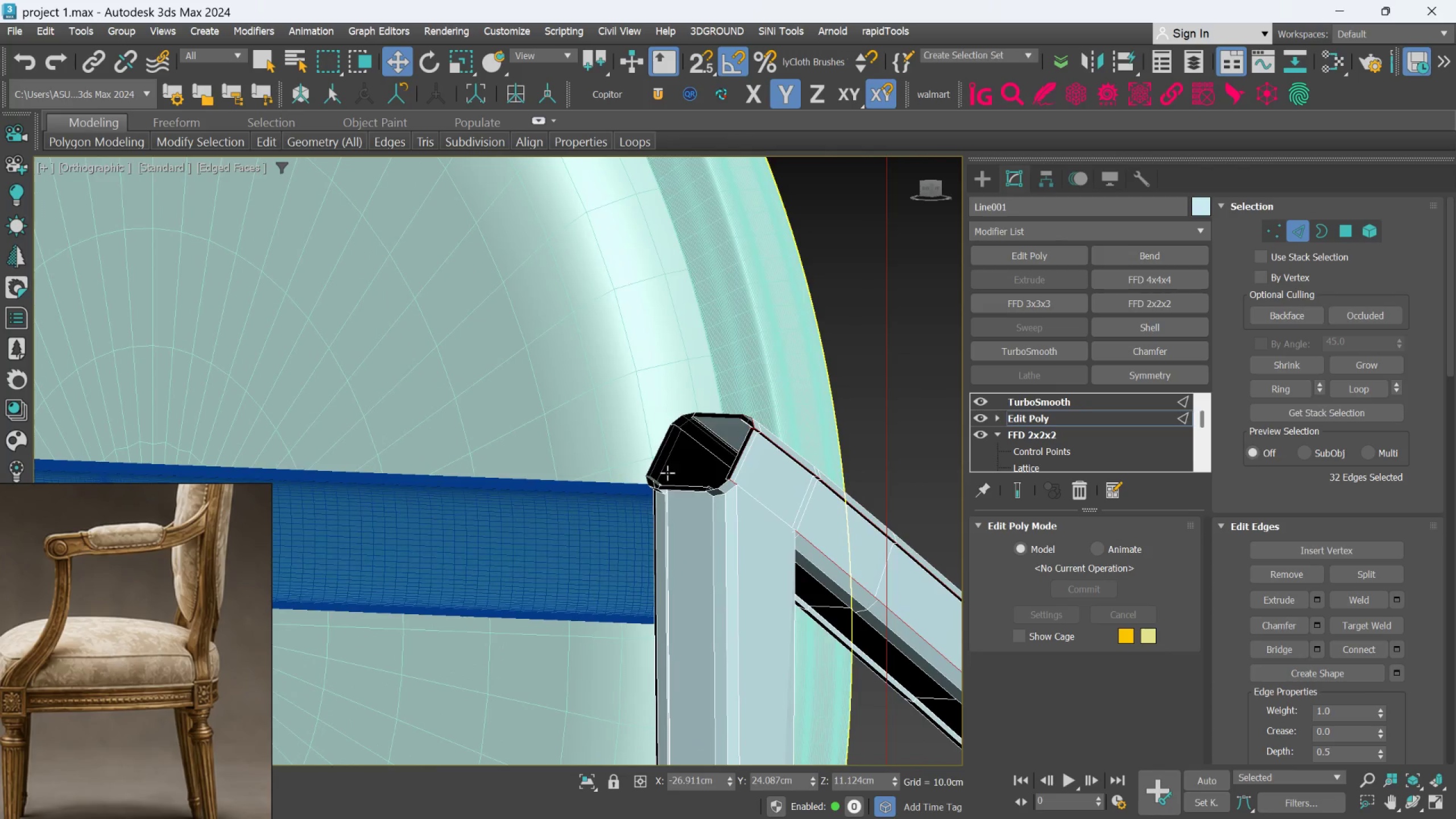 
scroll: coordinate [674, 470], scroll_direction: up, amount: 2.0
 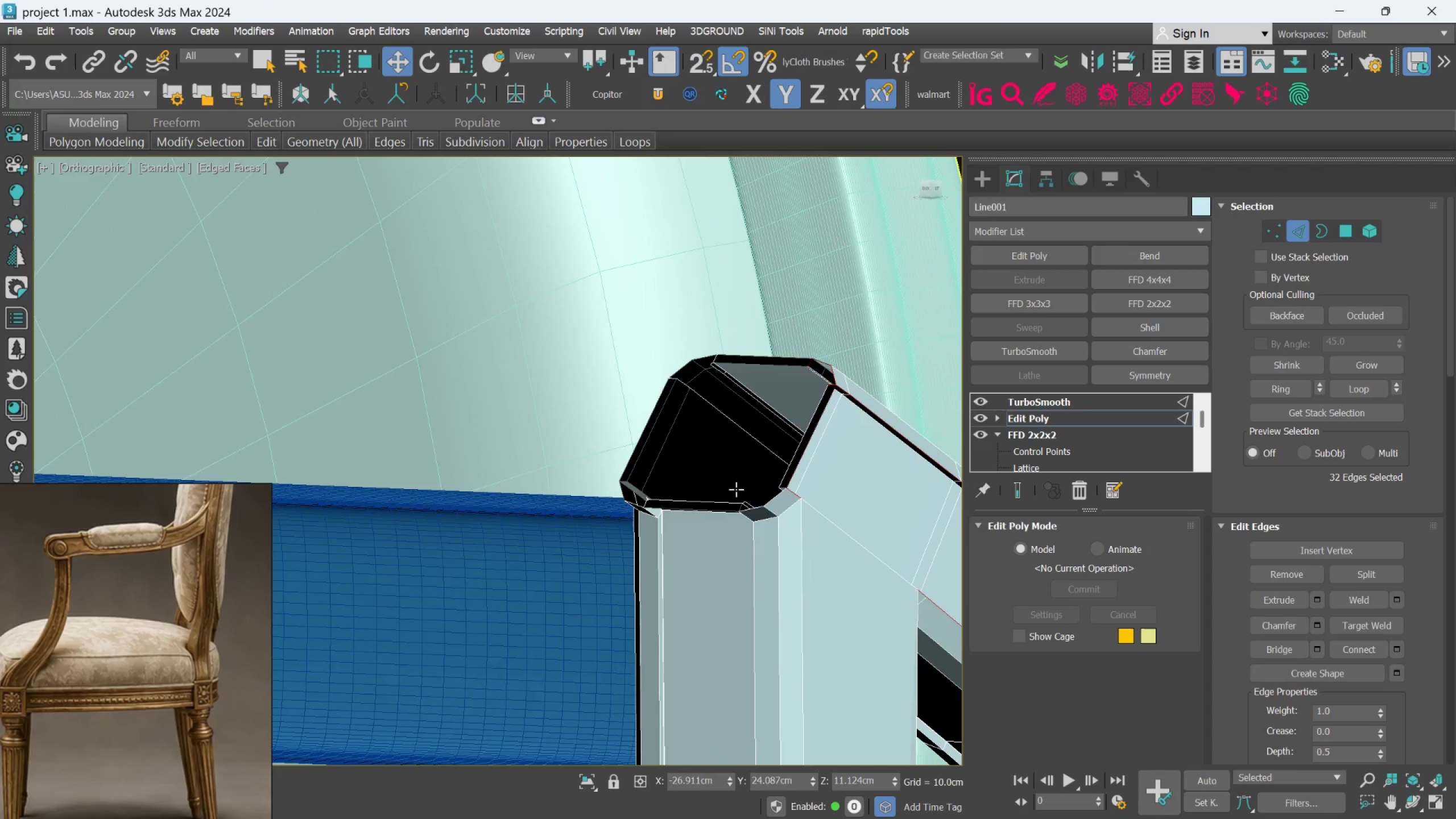 
hold_key(key=AltLeft, duration=0.52)
 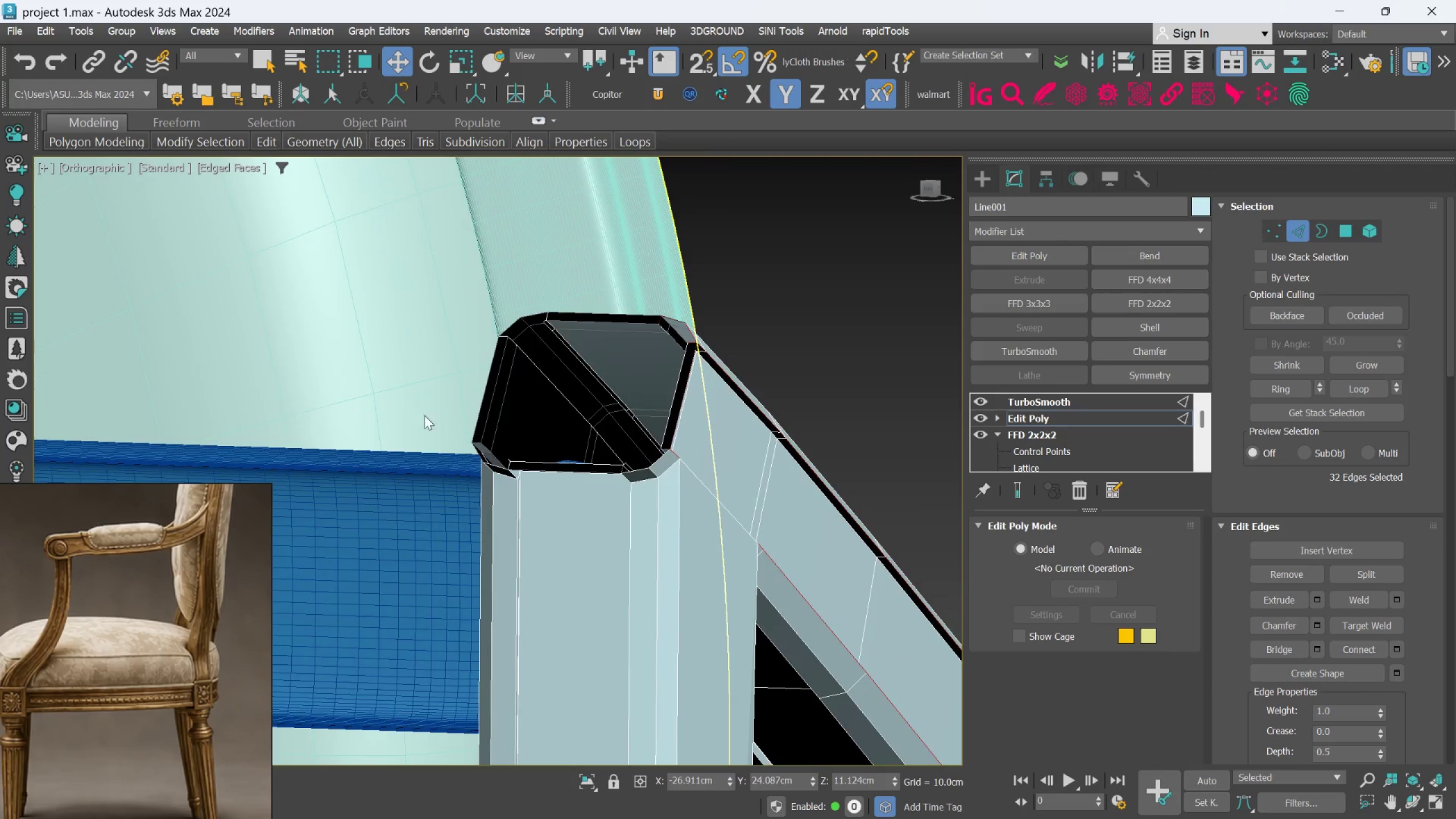 
hold_key(key=AltLeft, duration=2.42)
scroll: coordinate [649, 388], scroll_direction: down, amount: 1.0
 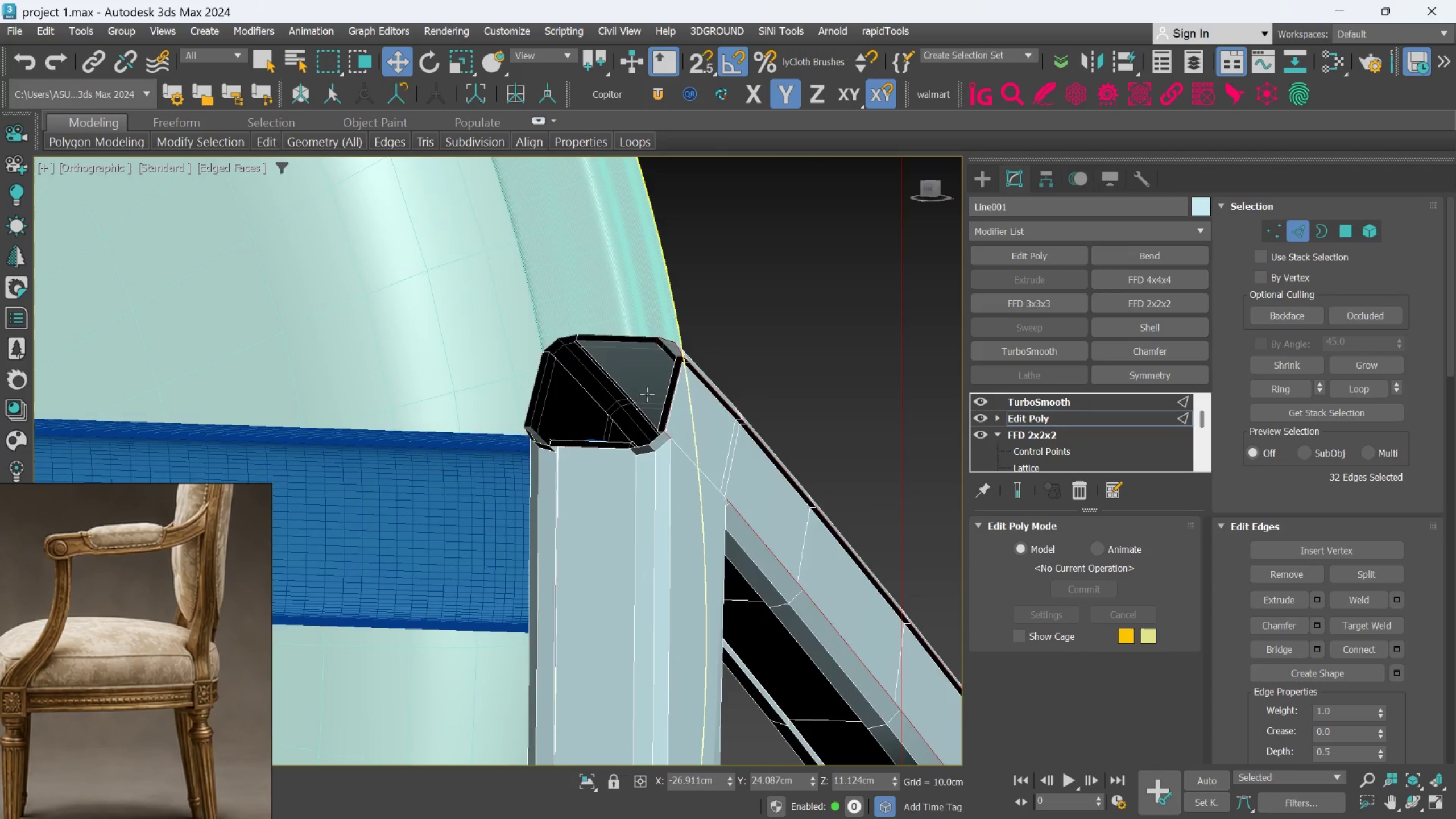 
hold_key(key=AltLeft, duration=0.48)
 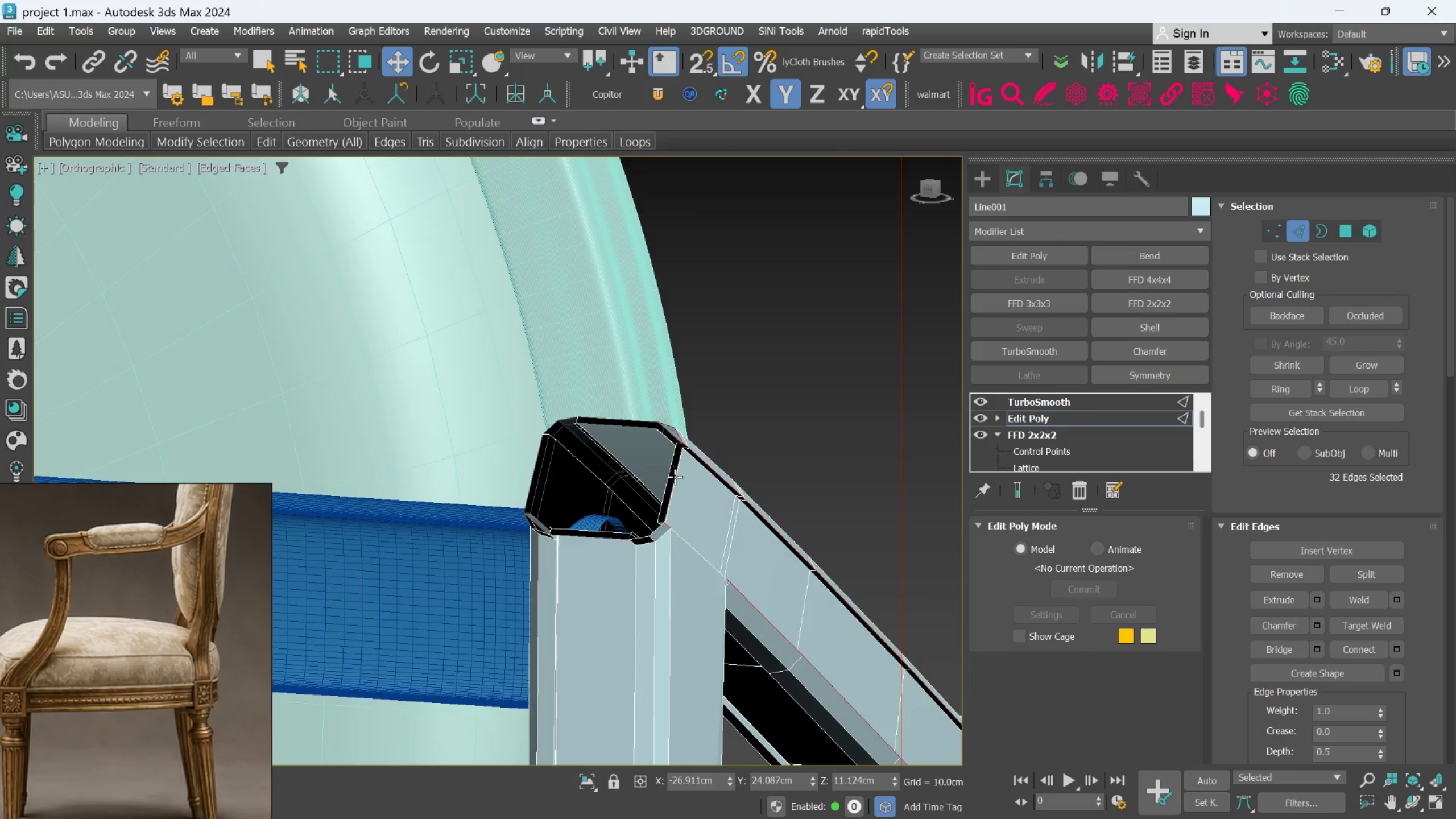 
scroll: coordinate [672, 483], scroll_direction: down, amount: 2.0
 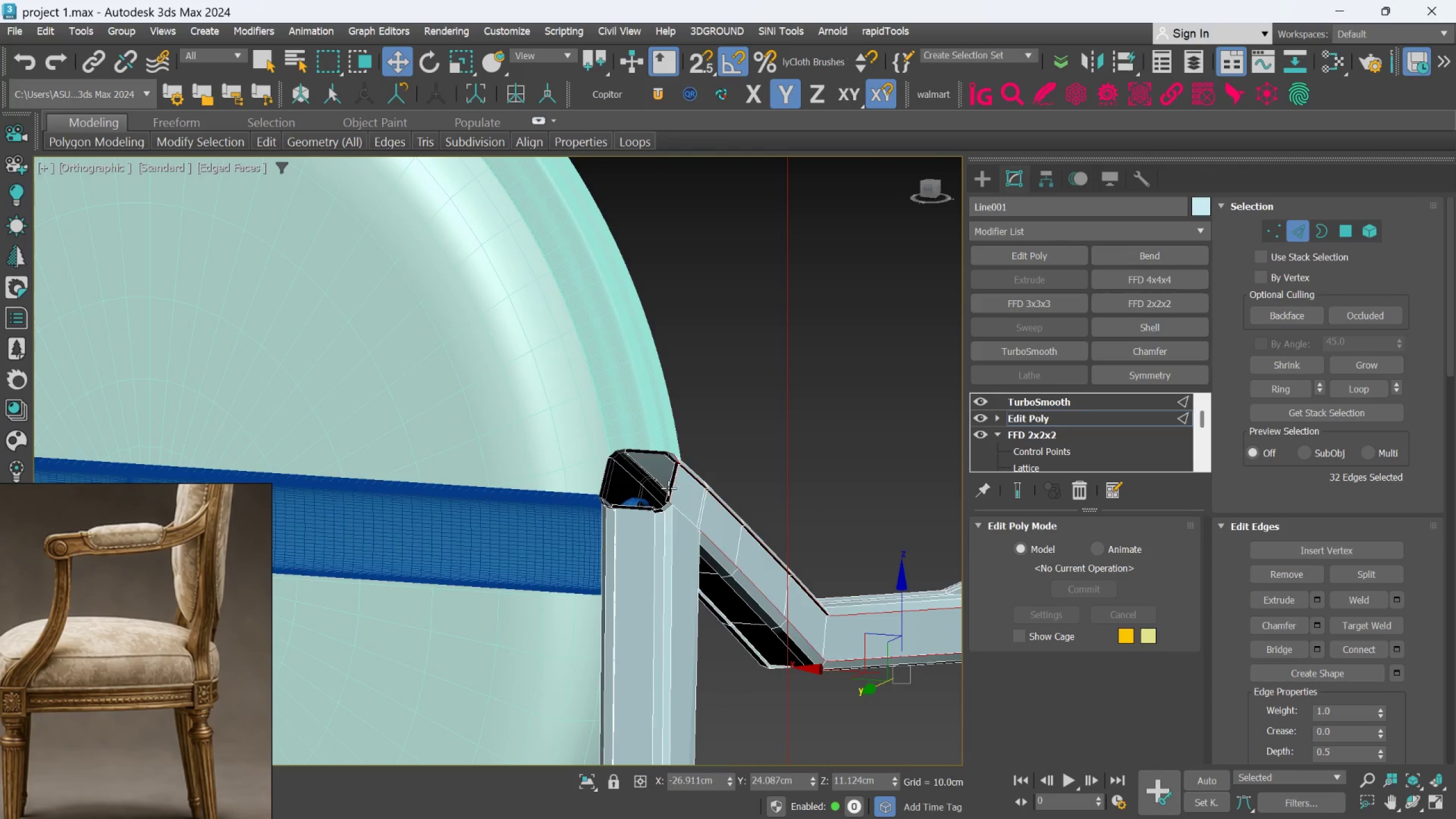 
hold_key(key=AltLeft, duration=0.61)
 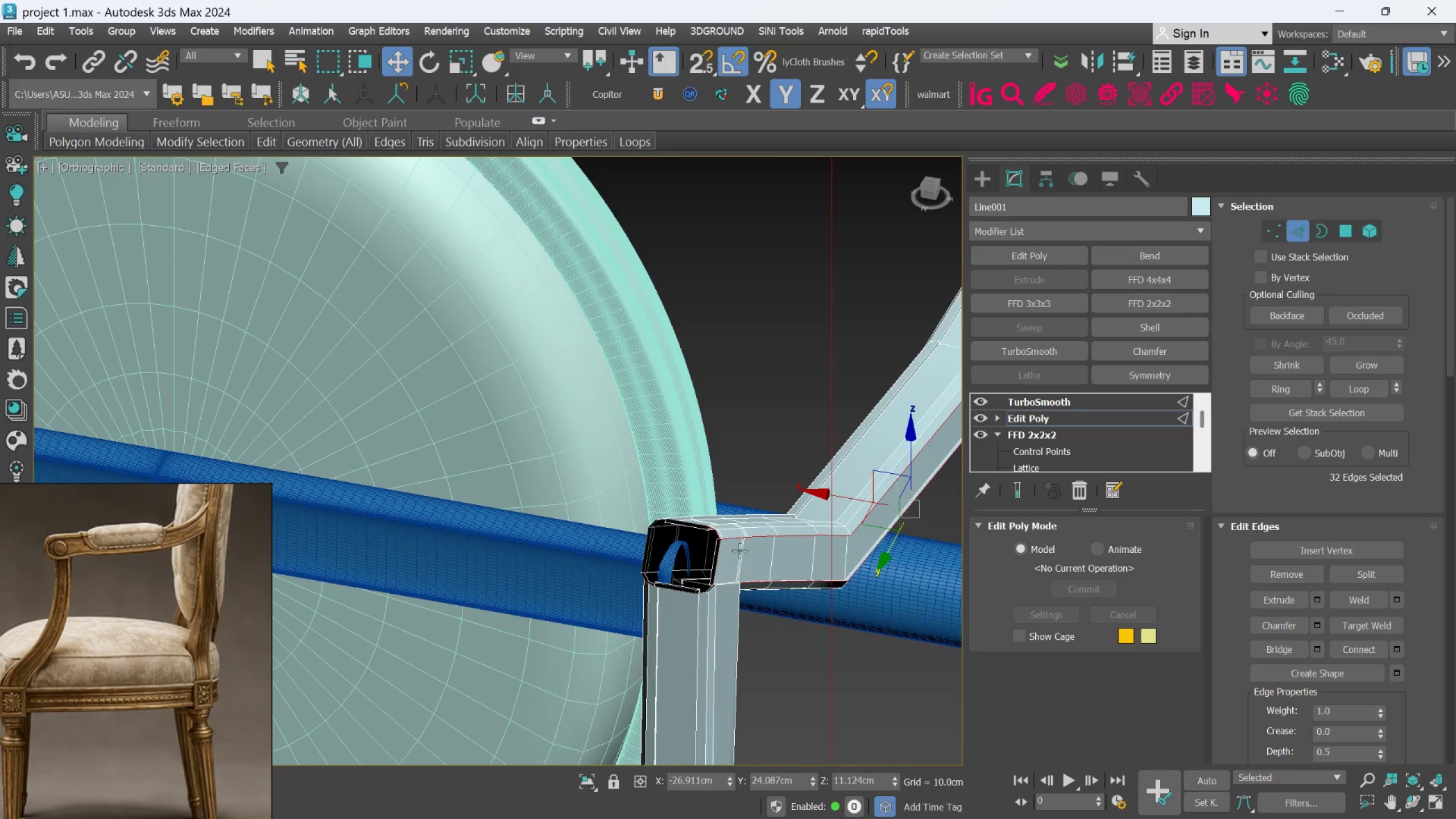 
scroll: coordinate [706, 564], scroll_direction: up, amount: 4.0
 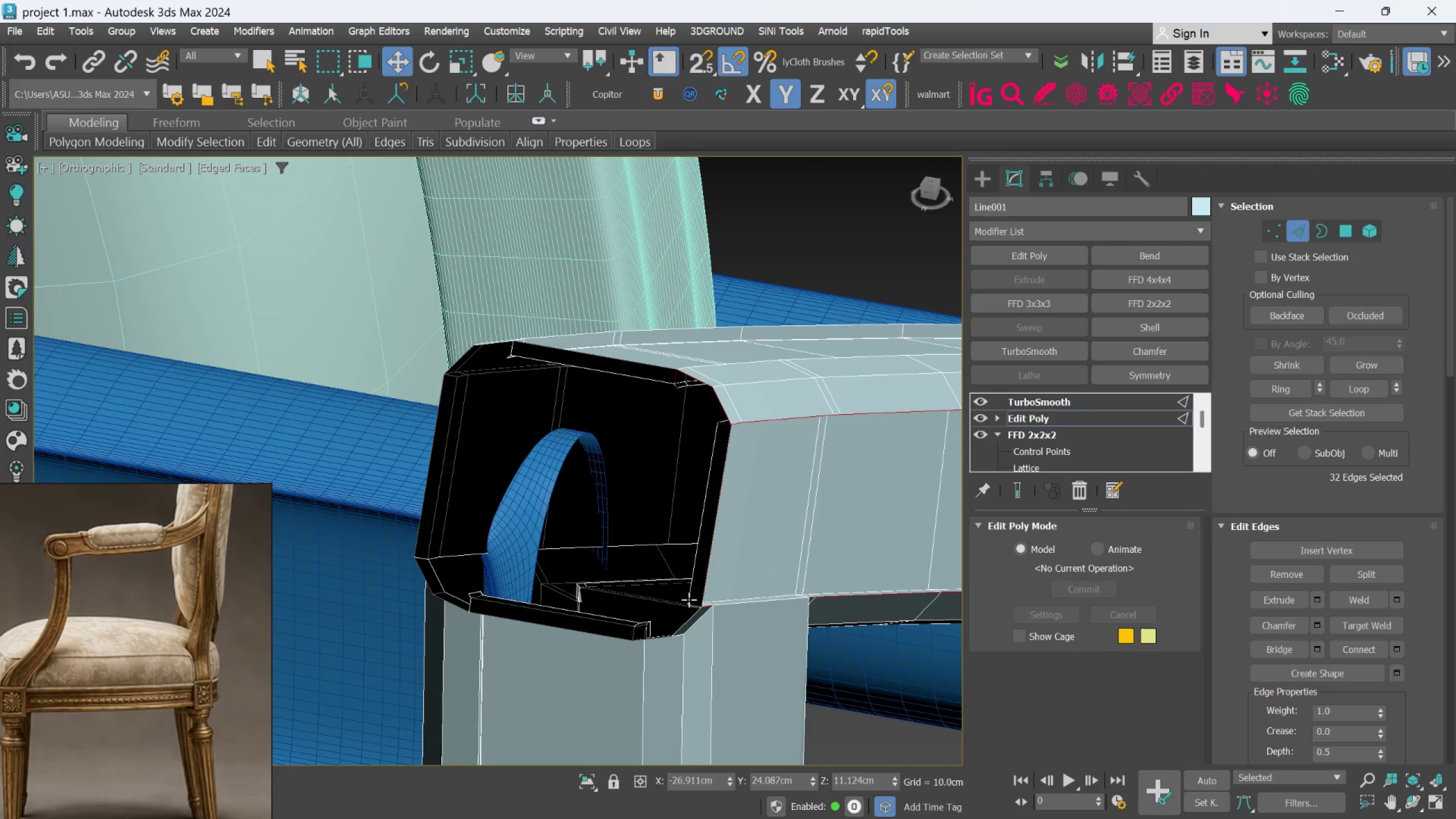 
scroll: coordinate [692, 606], scroll_direction: down, amount: 1.0
 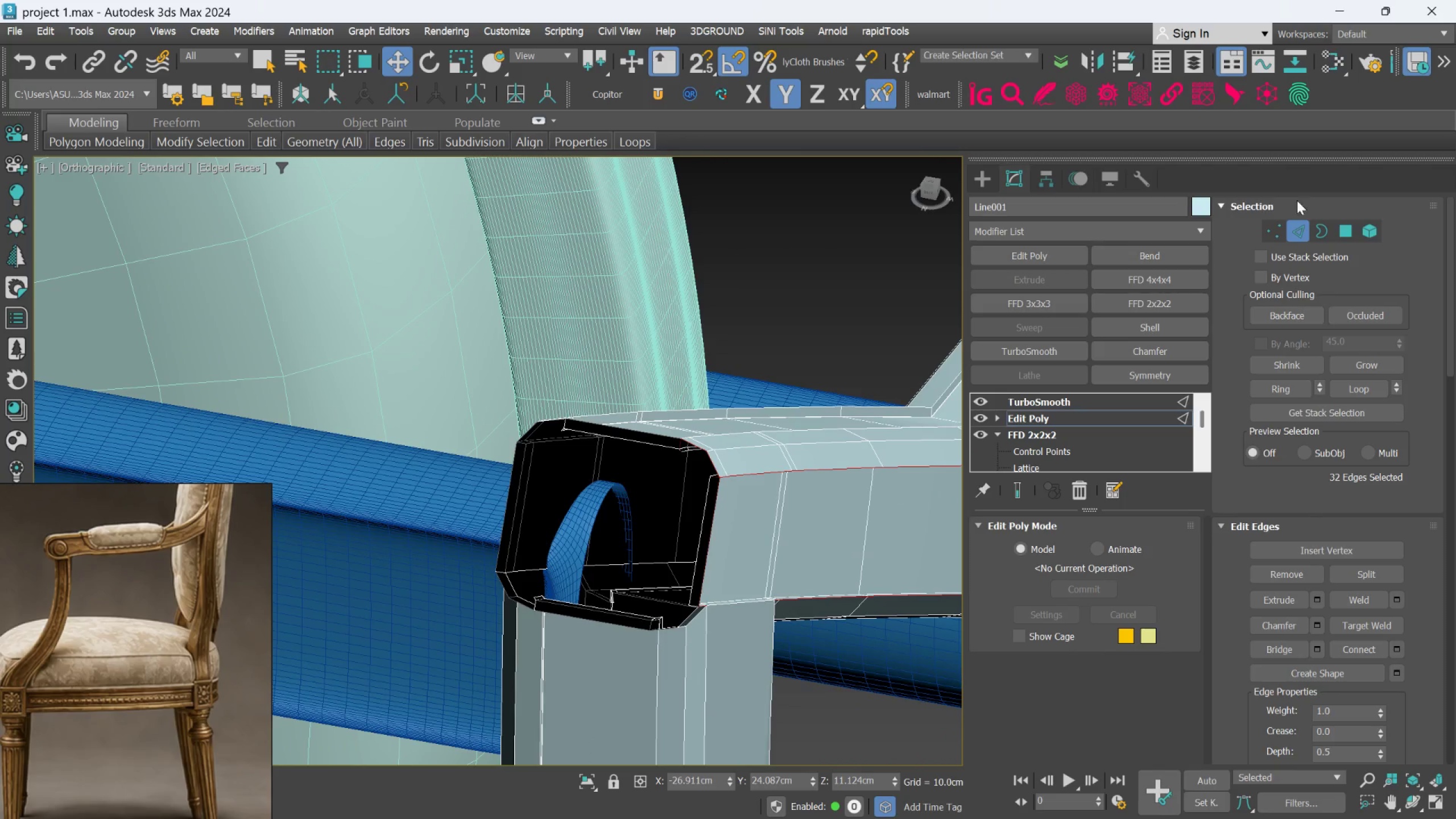 
left_click([1321, 228])
 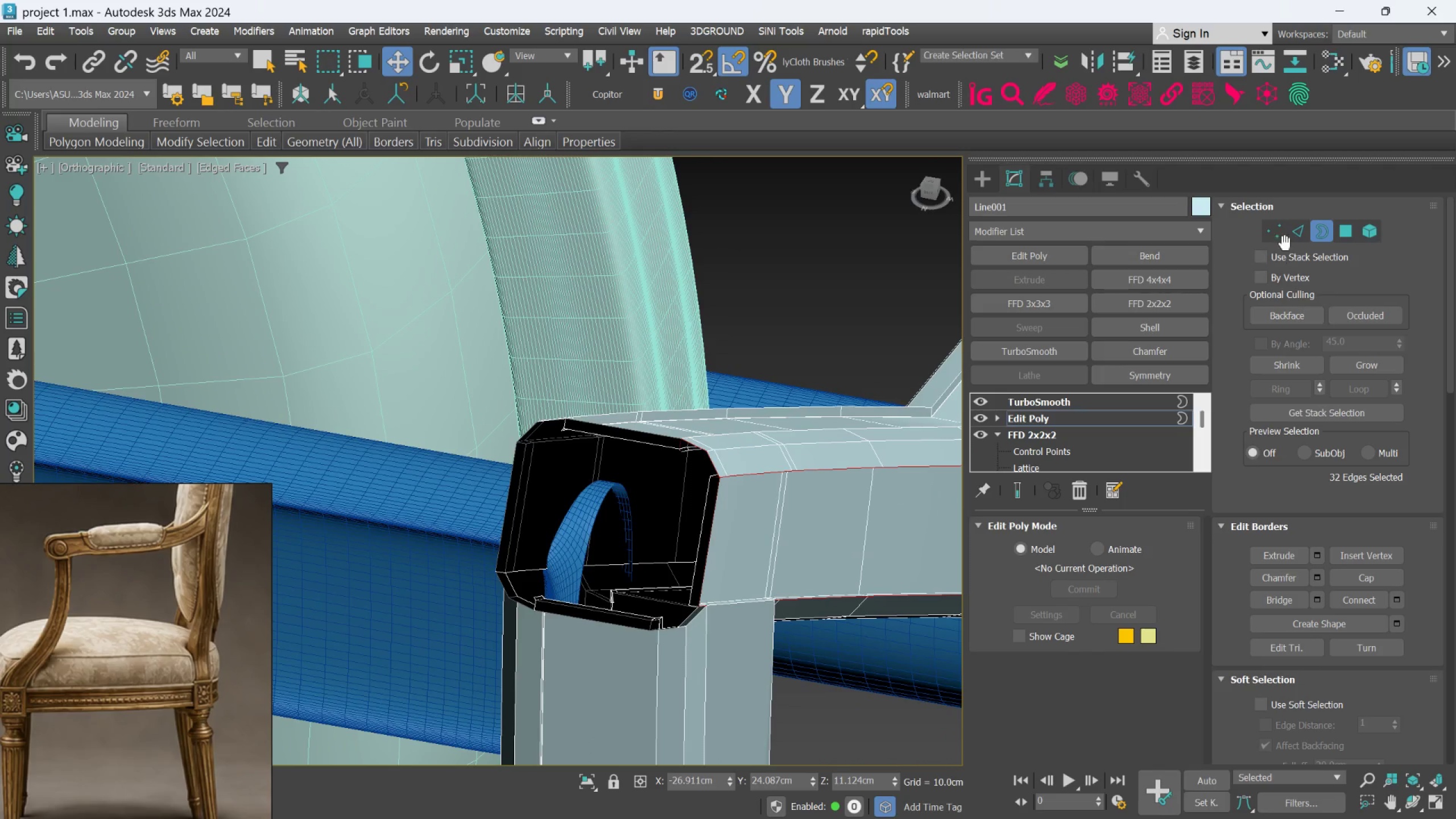 
left_click([1300, 233])
 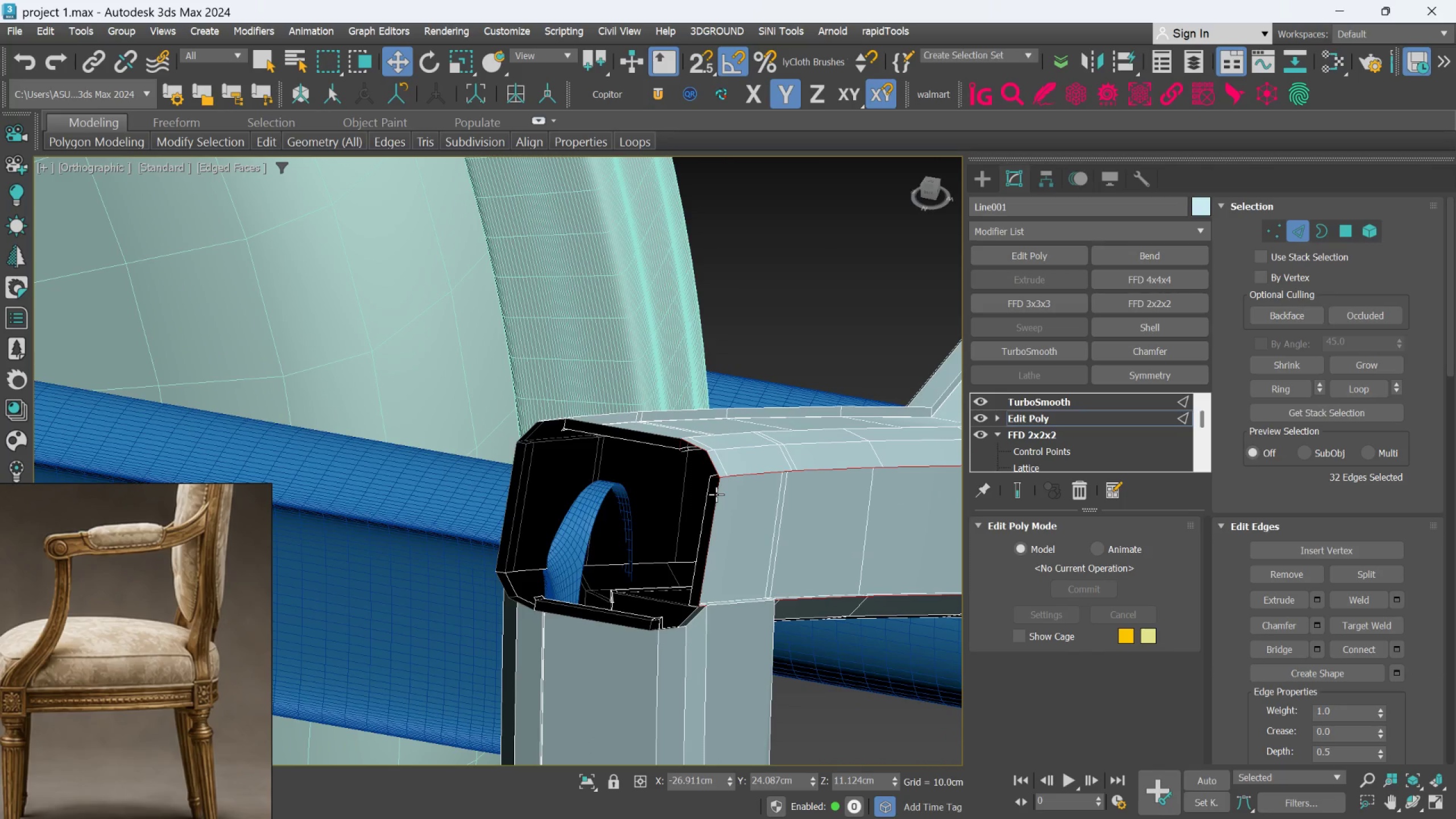 
left_click([716, 494])
 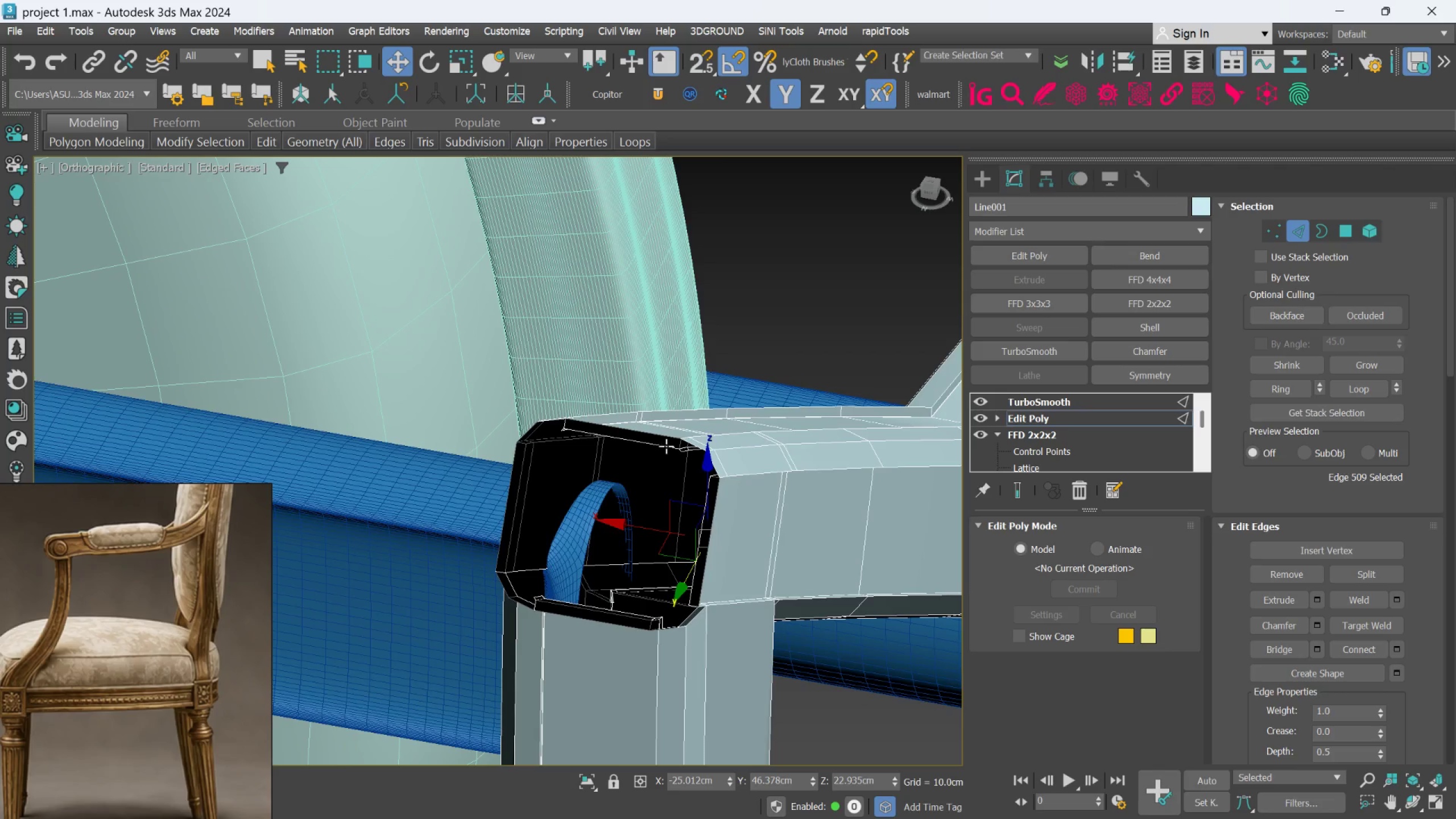 
left_click([663, 433])
 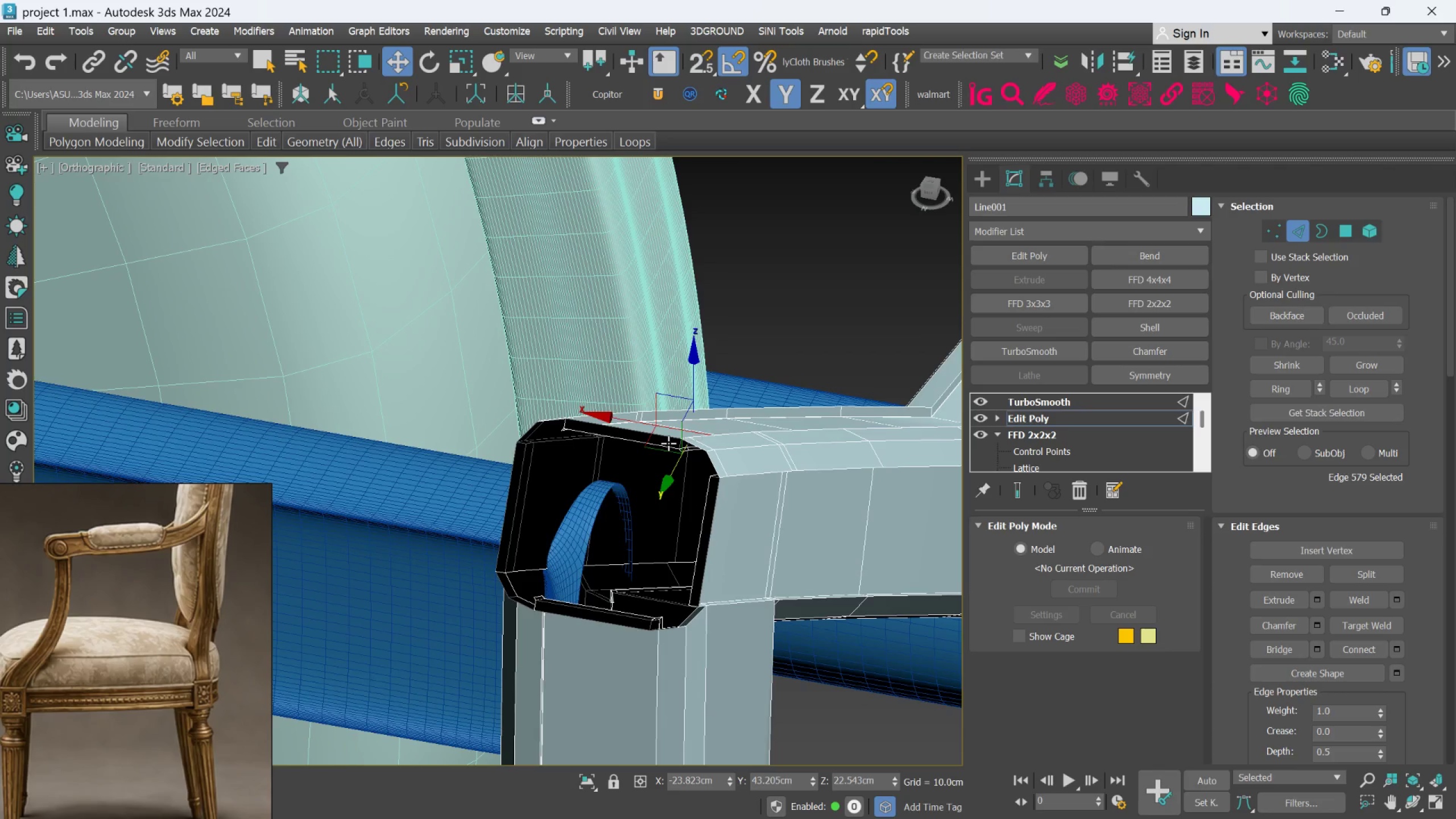 
scroll: coordinate [668, 450], scroll_direction: up, amount: 5.0
 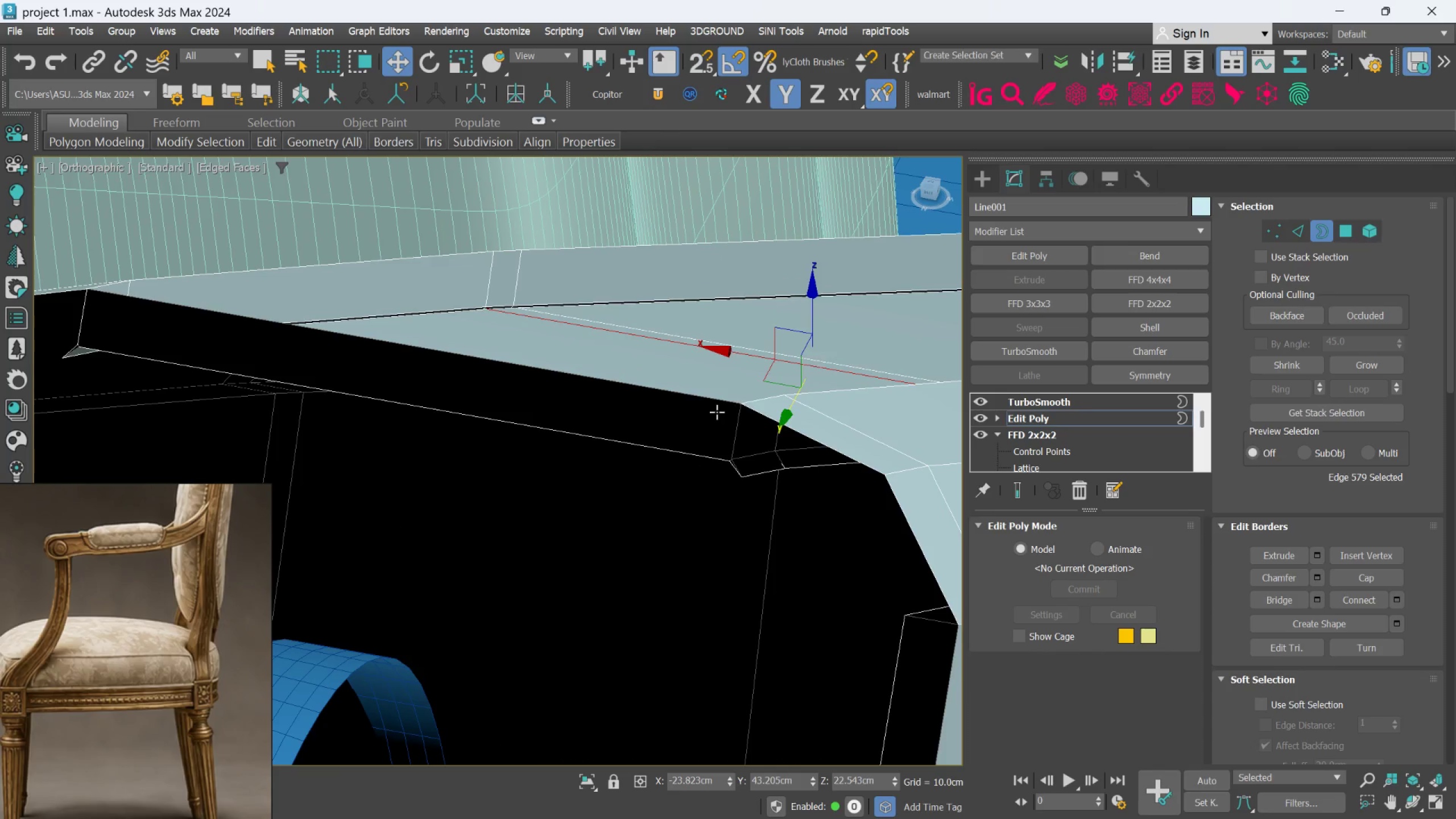 
left_click([727, 405])
 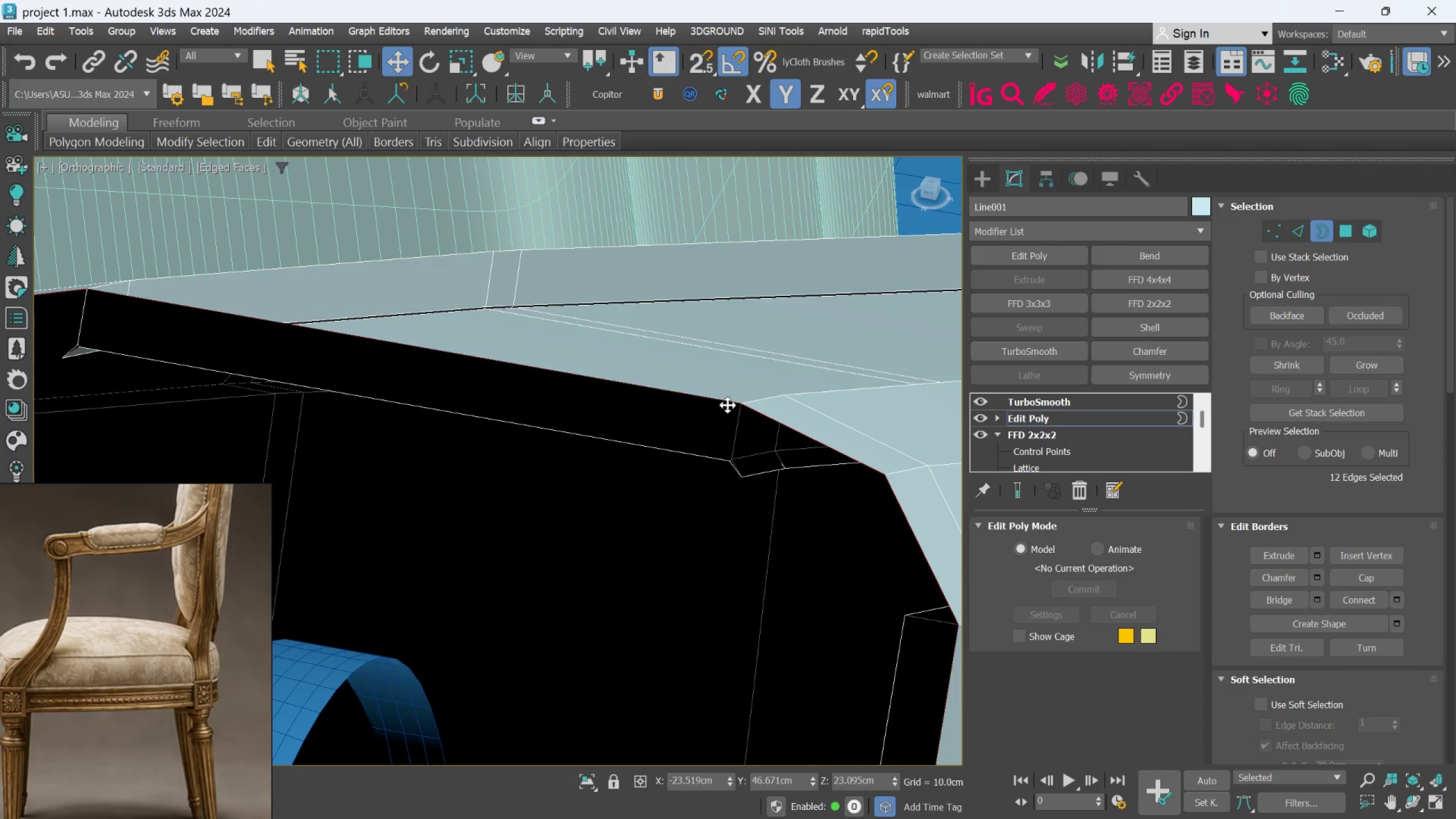 
scroll: coordinate [724, 416], scroll_direction: down, amount: 4.0
 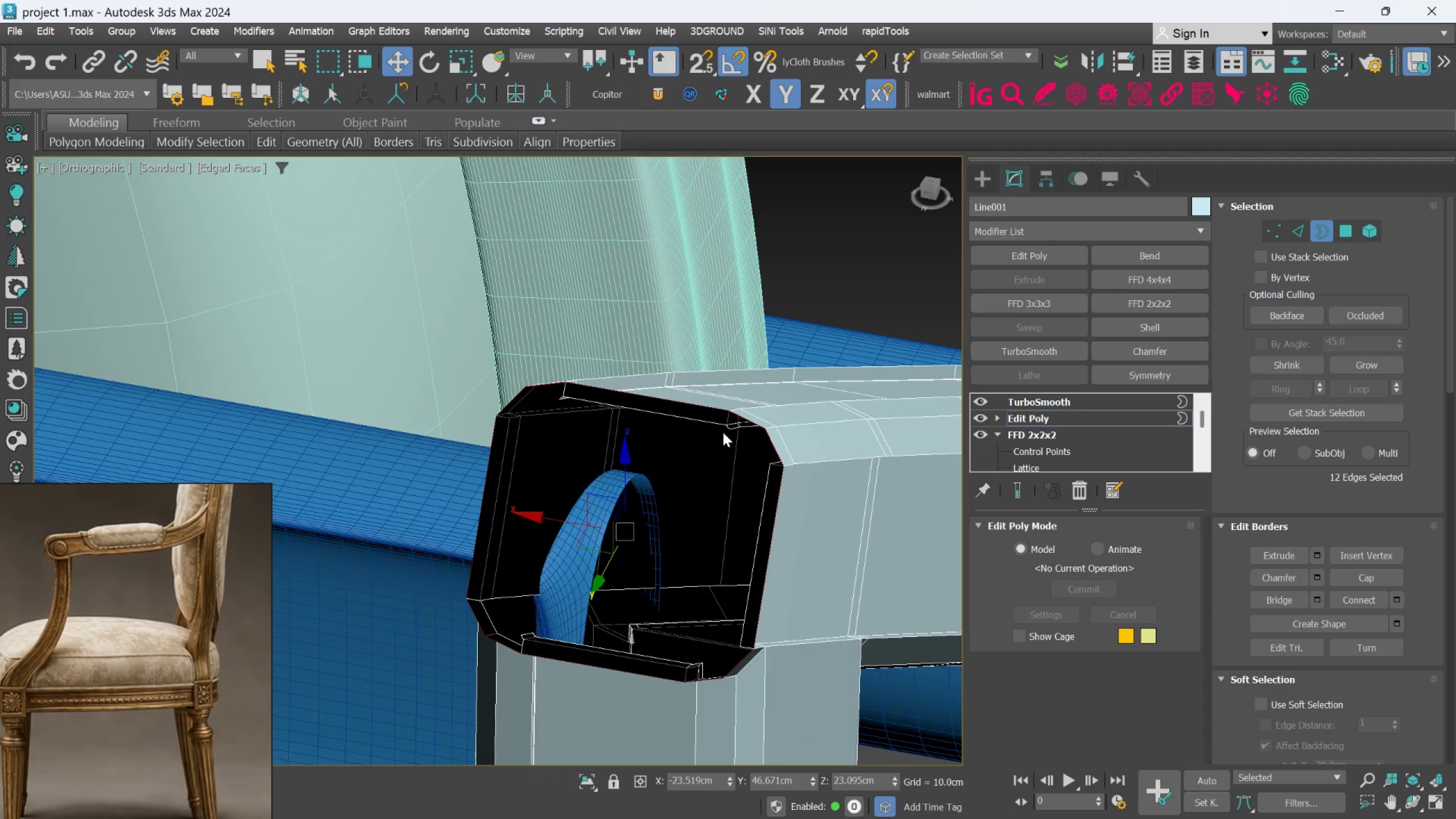 
hold_key(key=AltLeft, duration=1.5)
 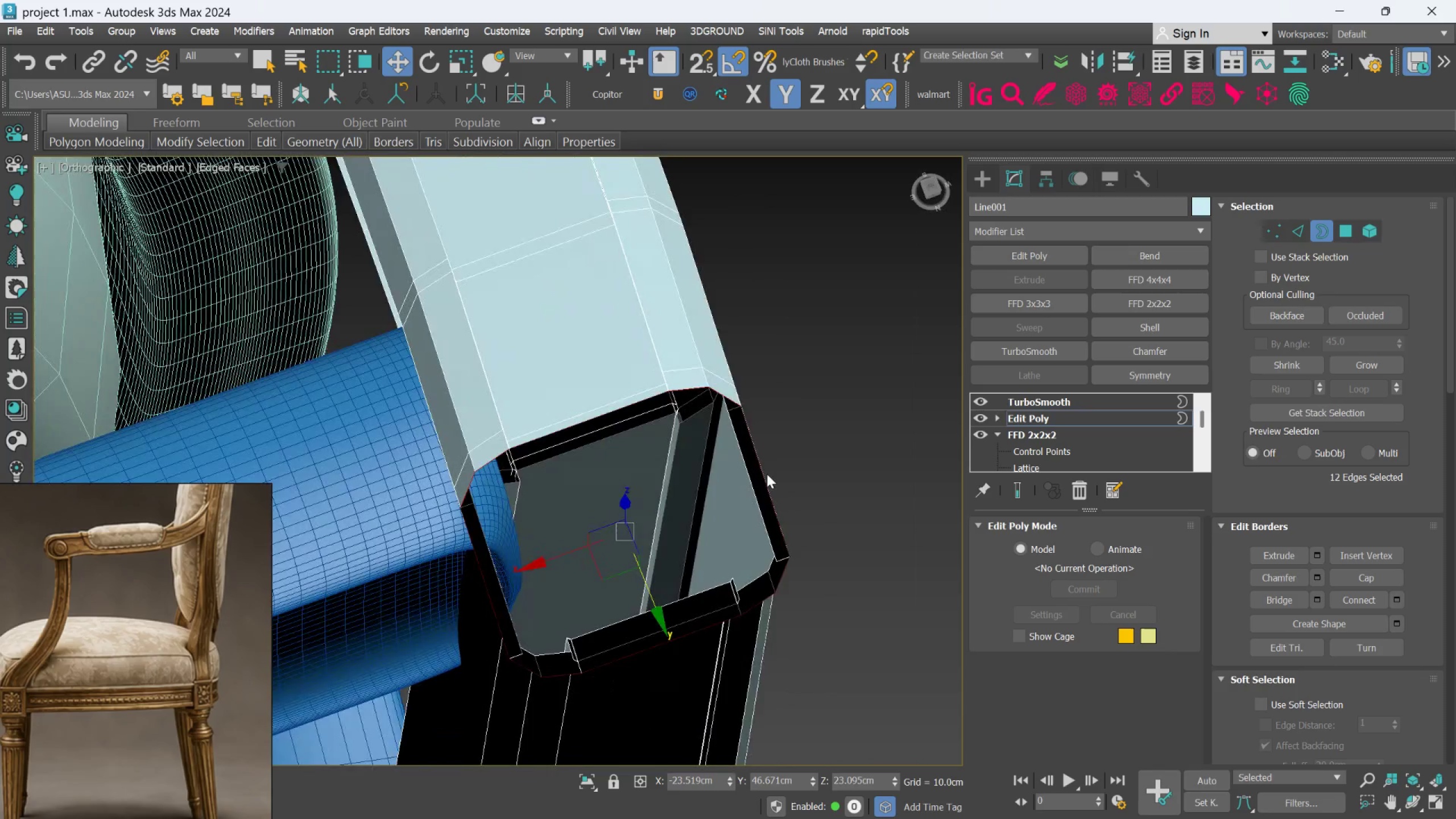 
hold_key(key=AltLeft, duration=1.51)
 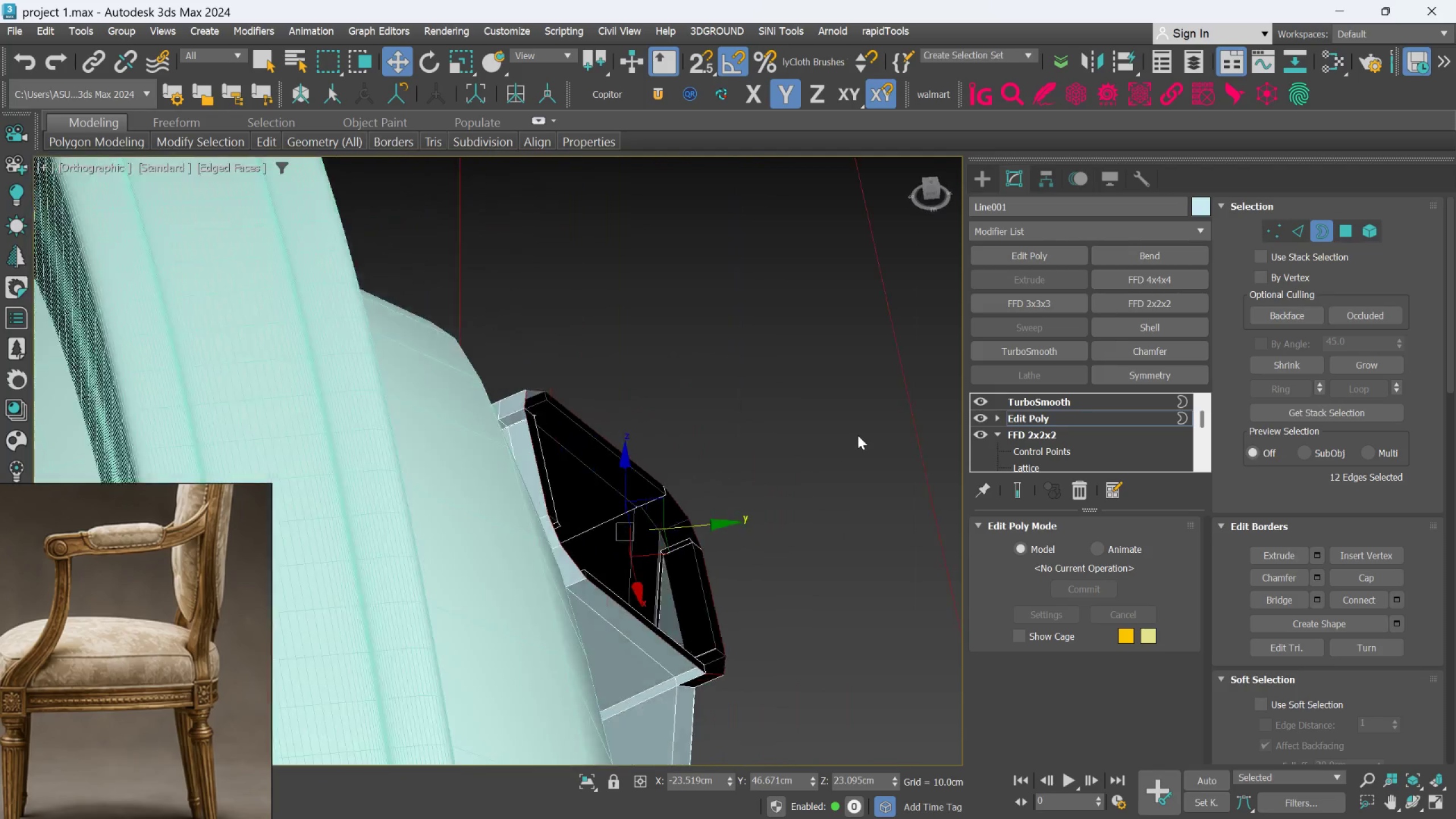 
hold_key(key=AltLeft, duration=1.27)
 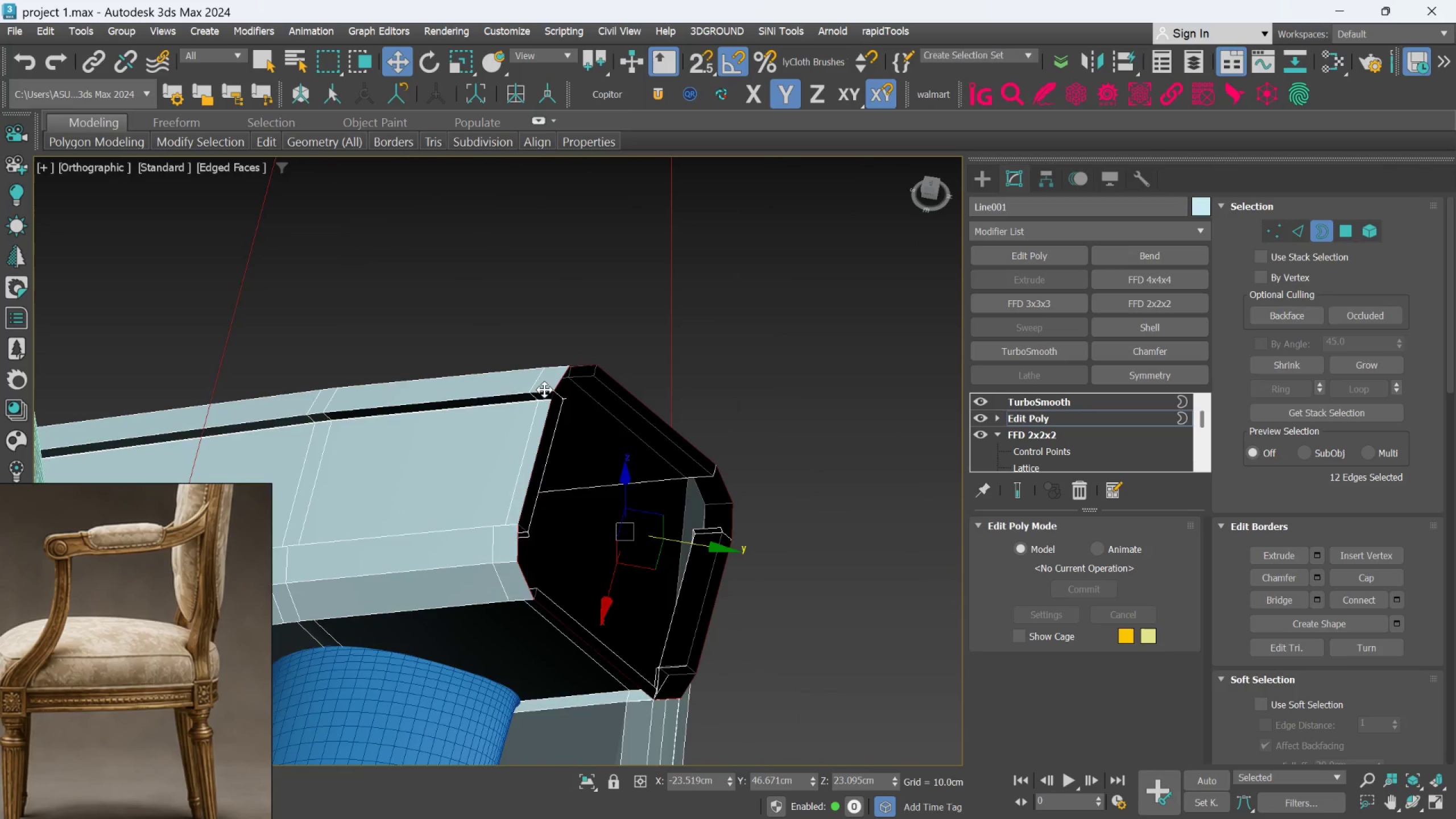 
scroll: coordinate [544, 390], scroll_direction: up, amount: 1.0
 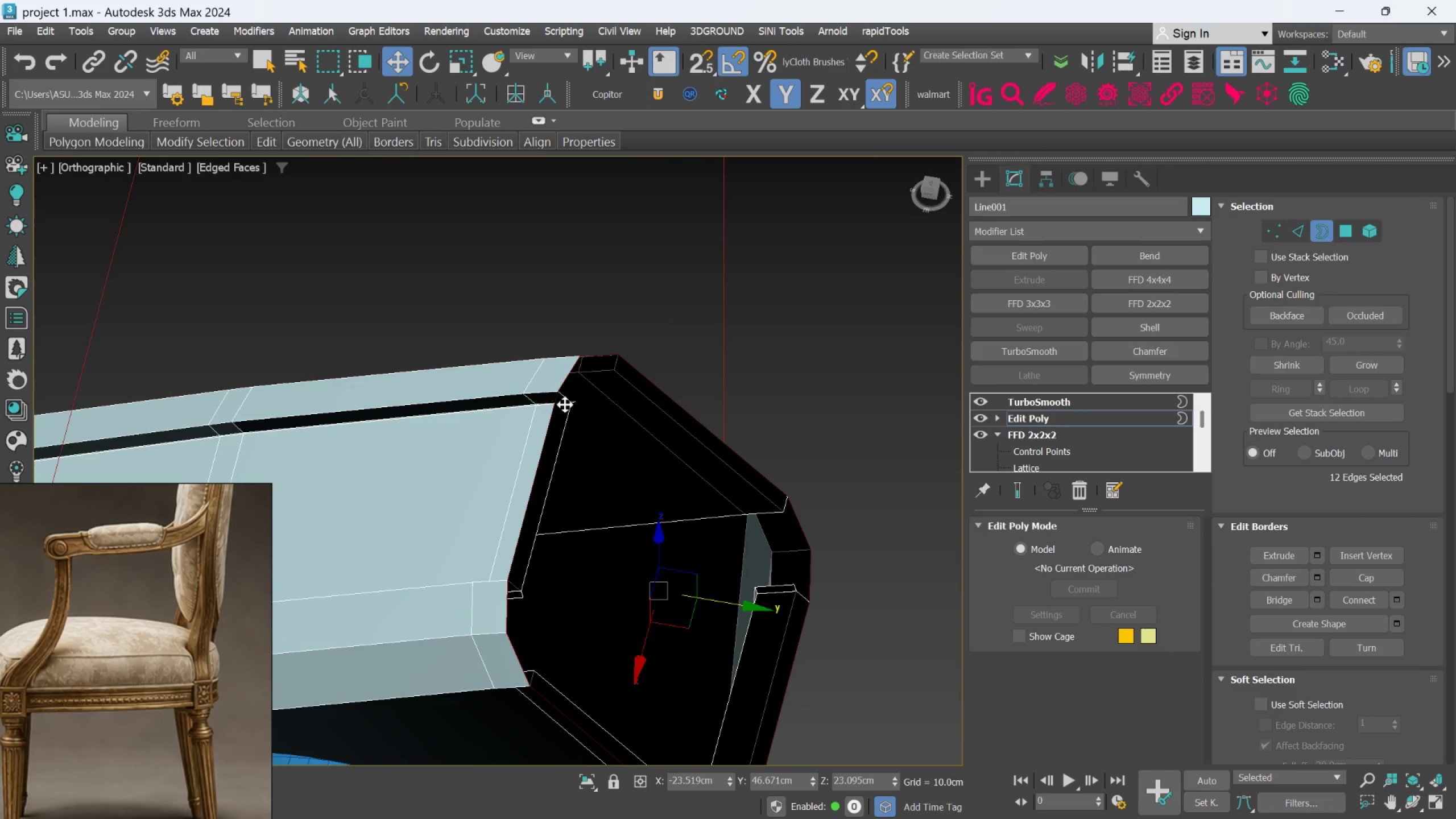 
hold_key(key=AltLeft, duration=1.5)
 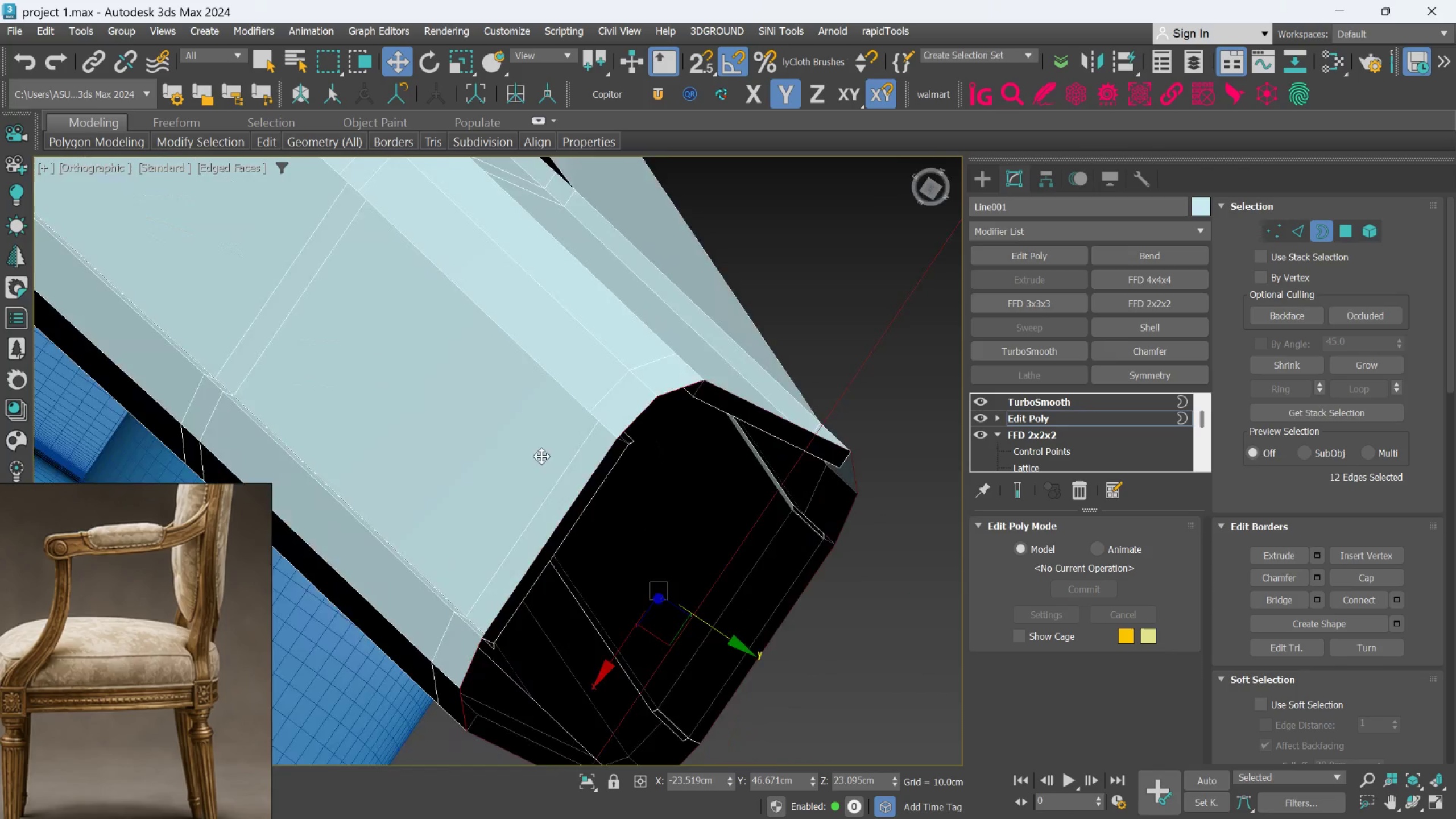 
hold_key(key=AltLeft, duration=1.51)
 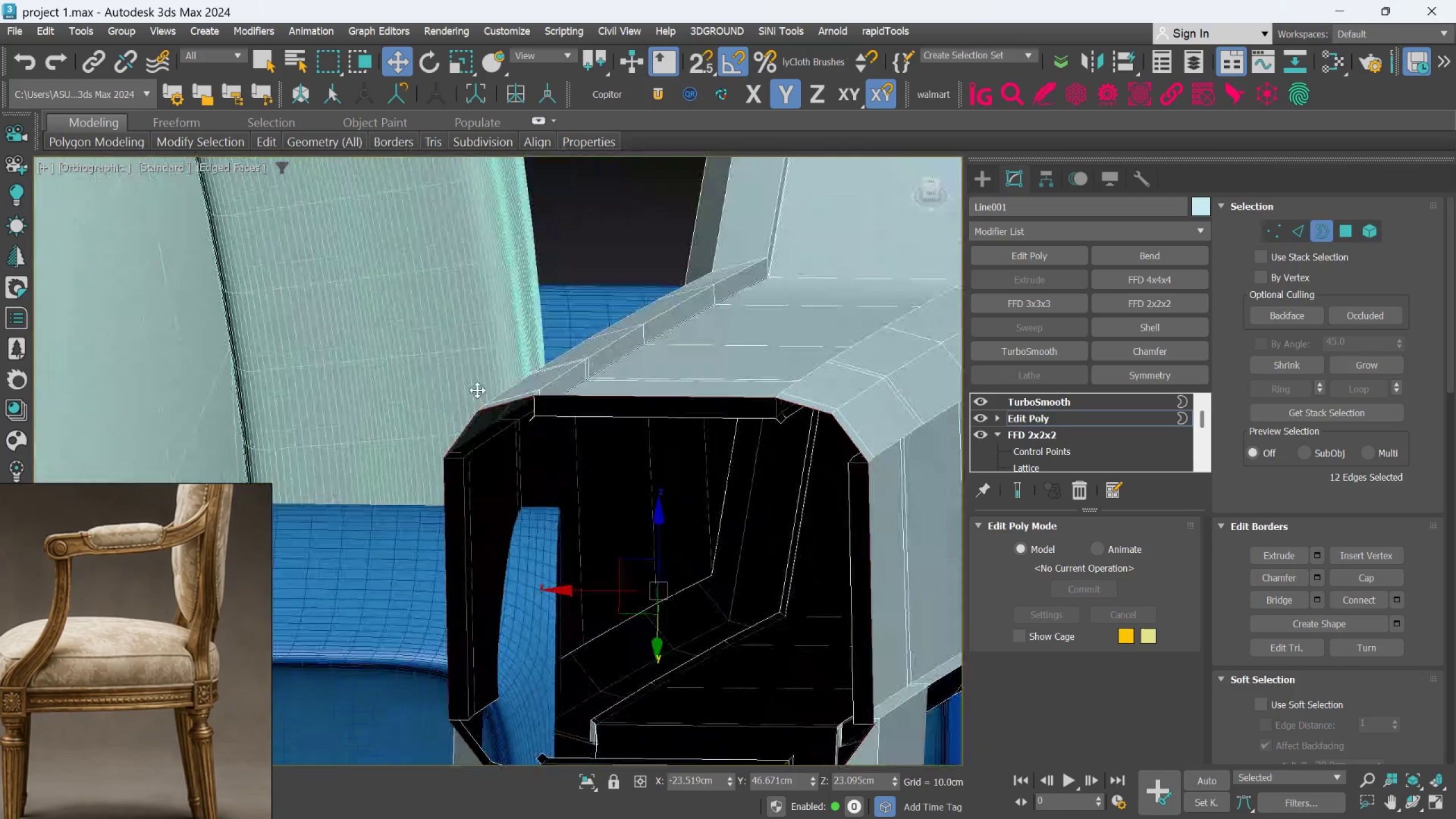 
key(Alt+AltLeft)
 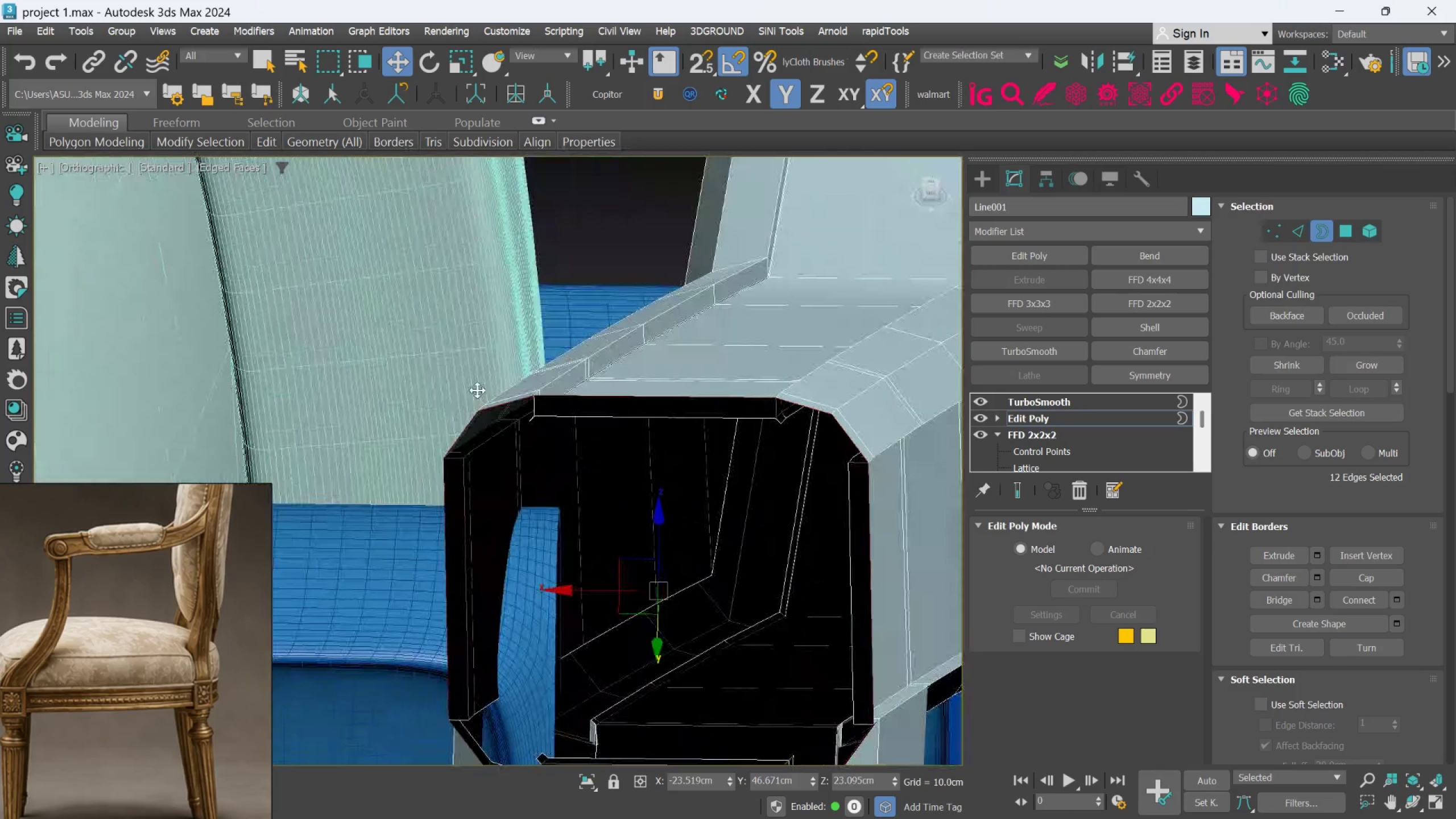 
key(Alt+AltLeft)
 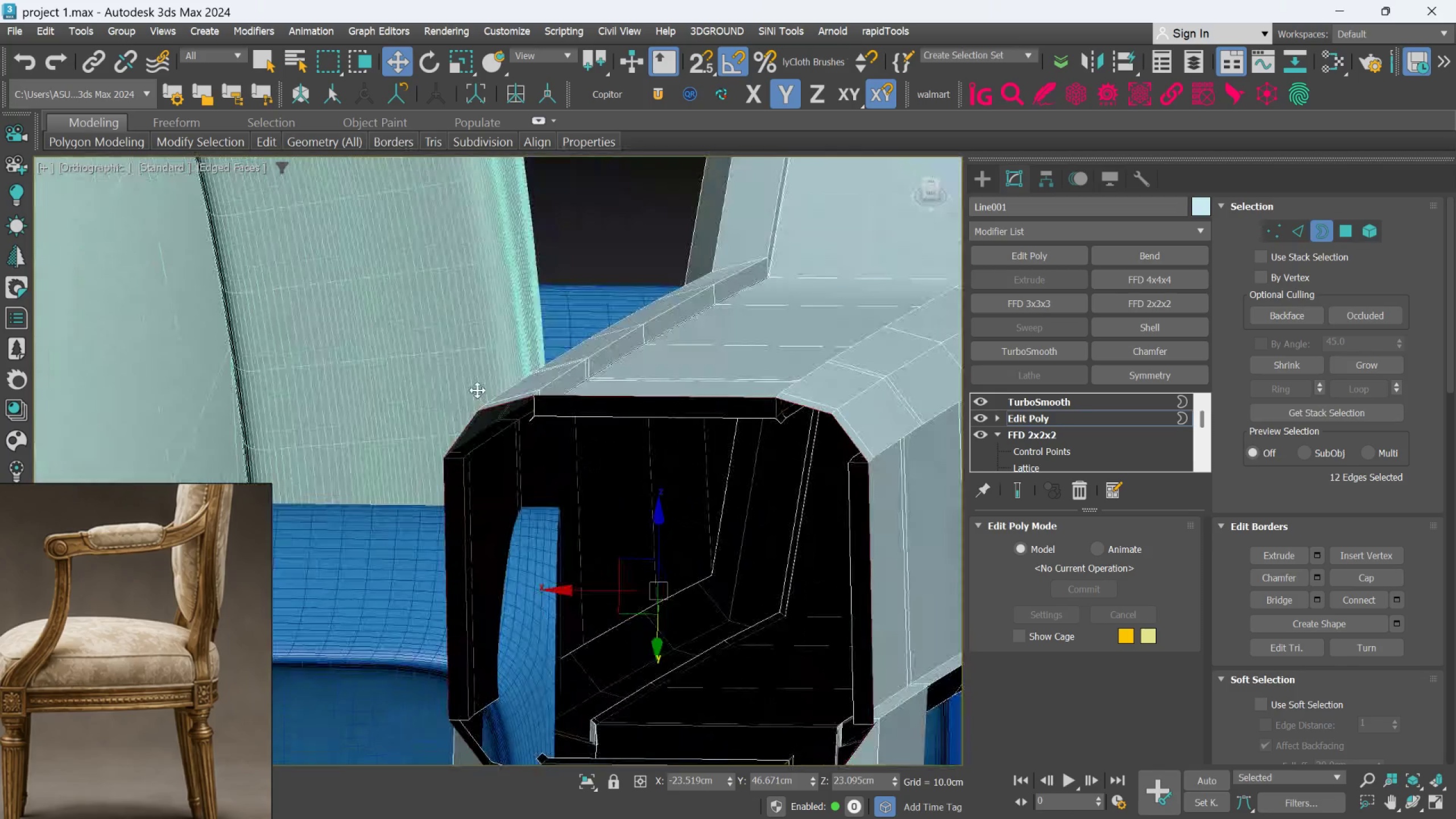 
key(Alt+AltLeft)
 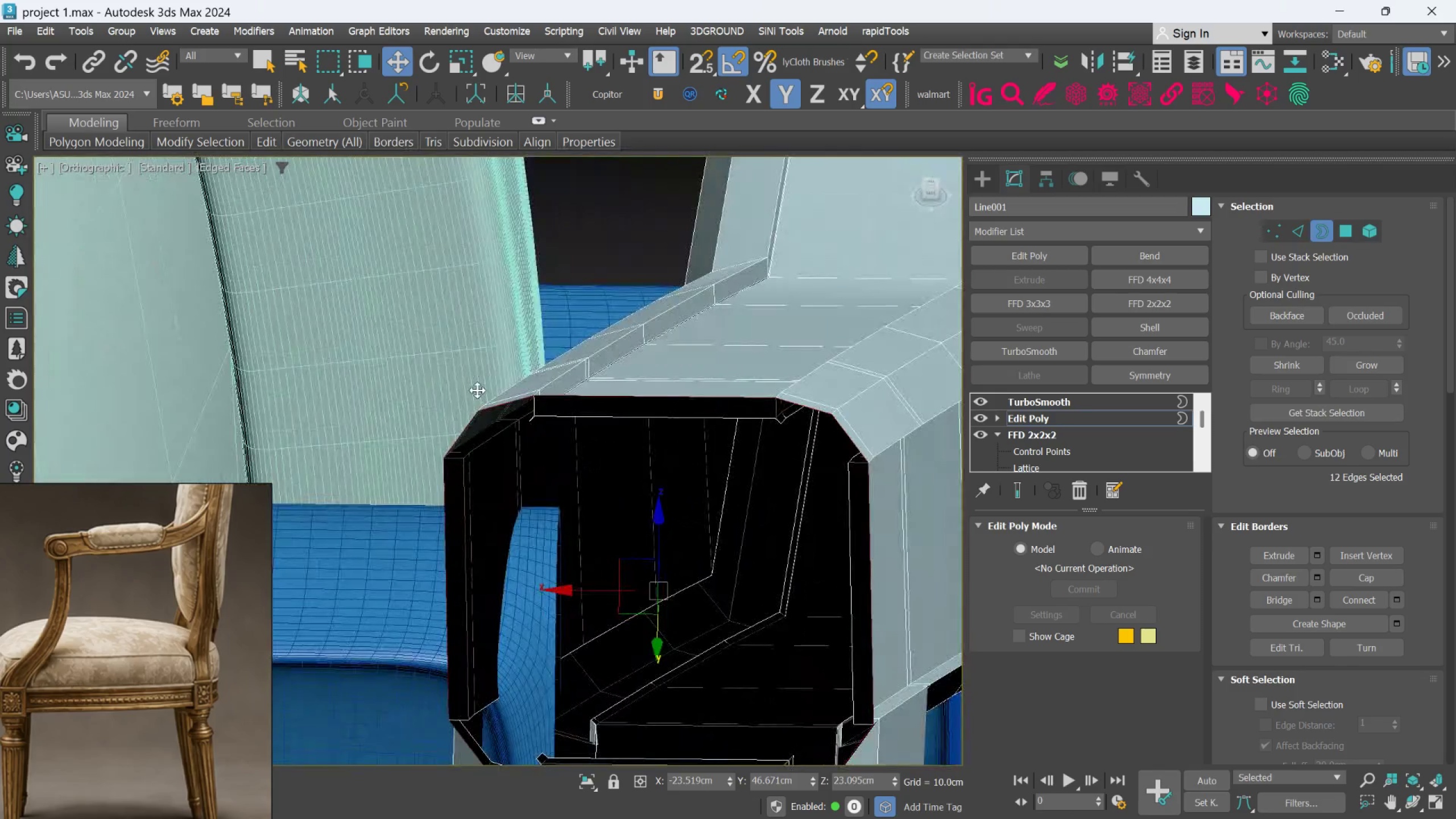 
key(Alt+AltLeft)
 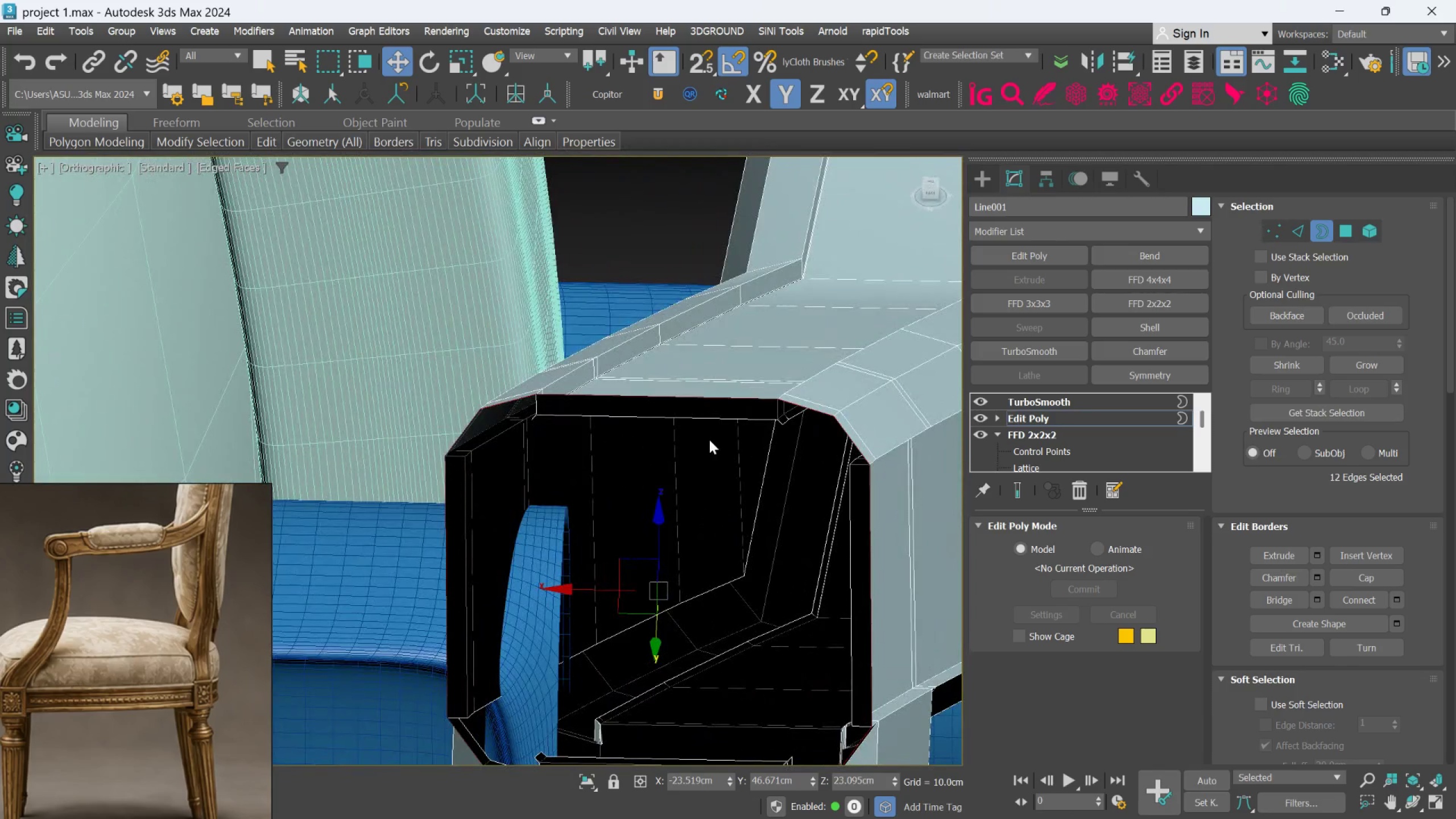 
scroll: coordinate [733, 438], scroll_direction: up, amount: 2.0
 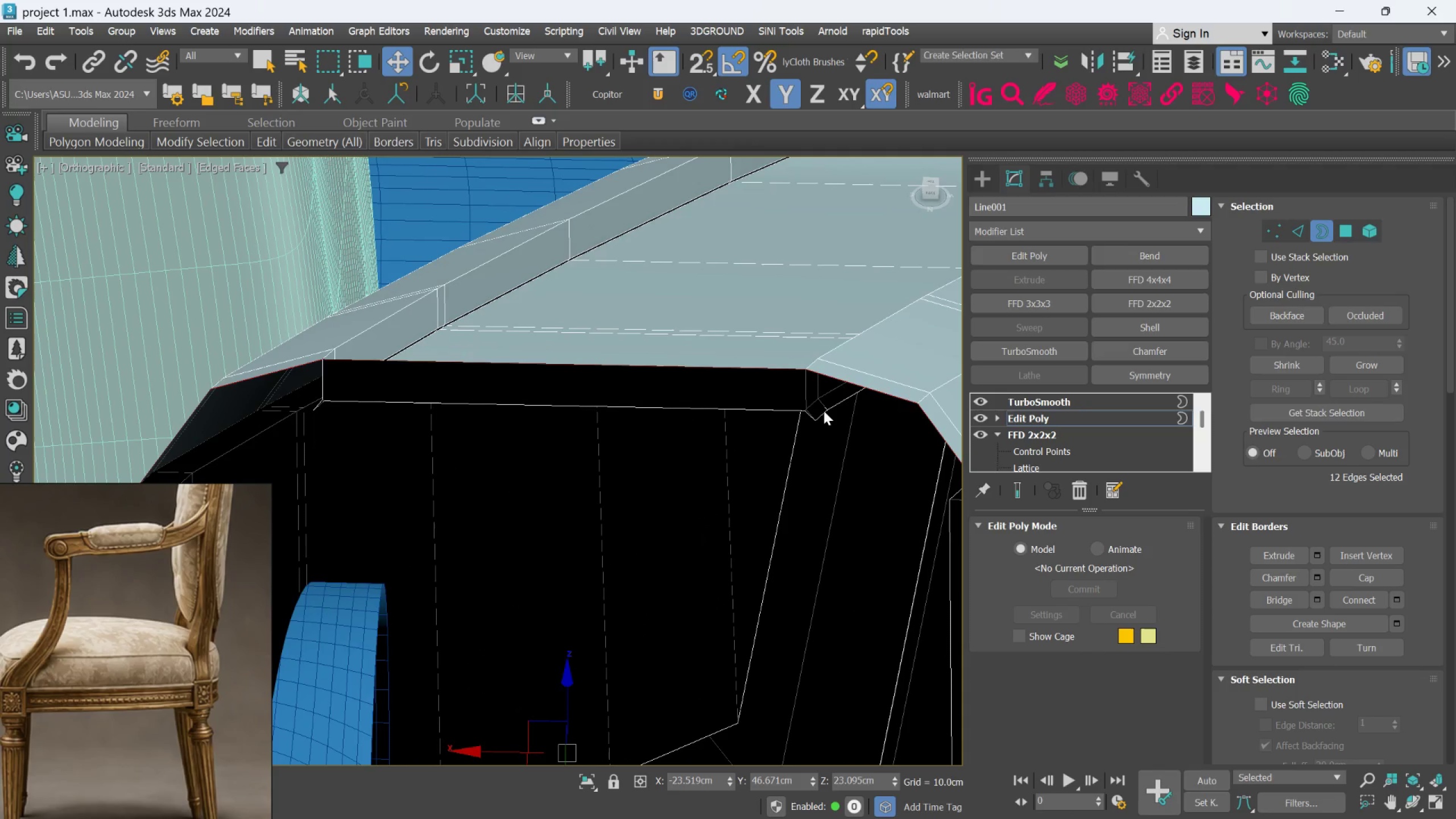 
wait(5.23)
 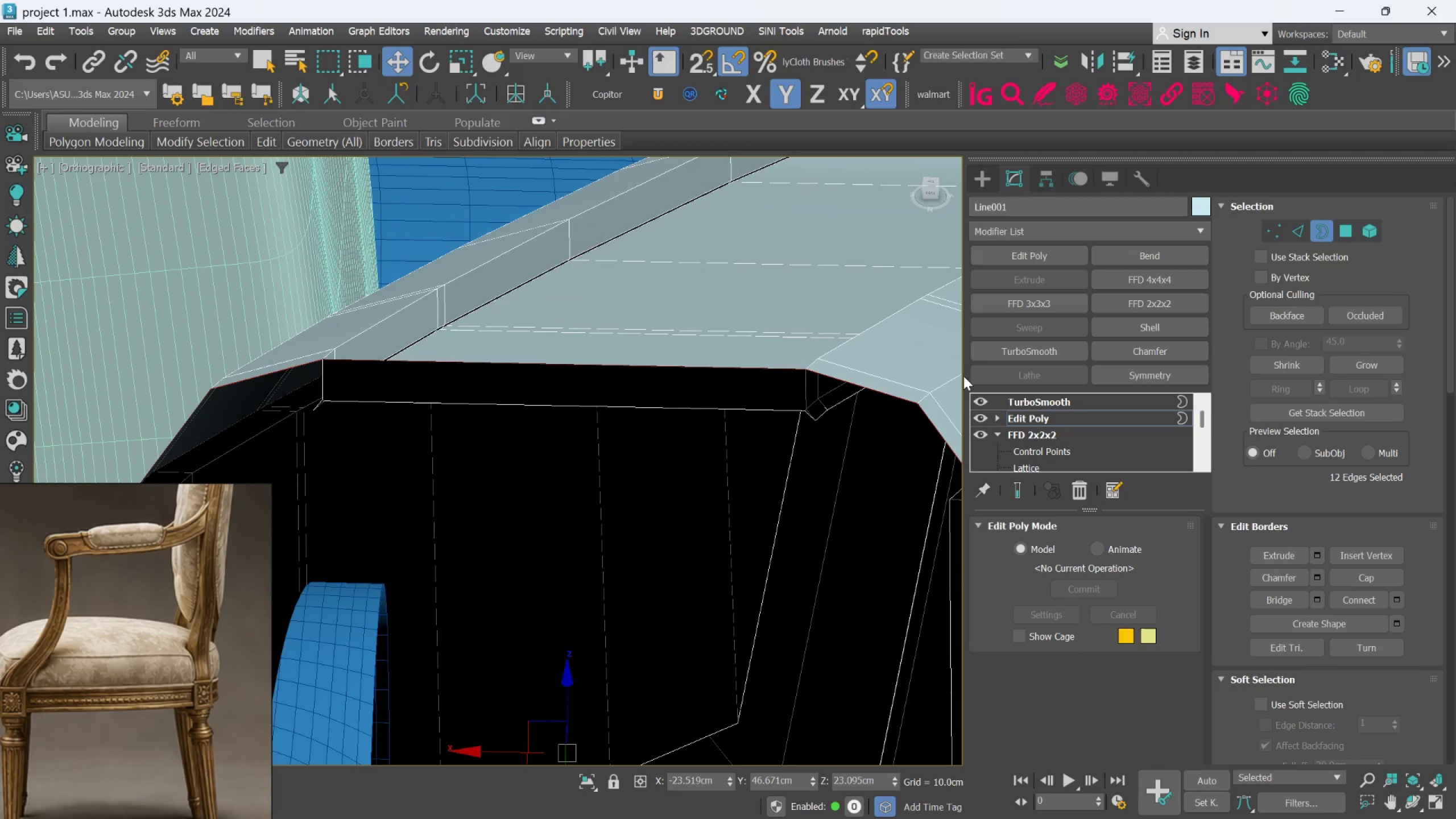 
left_click([1340, 239])
 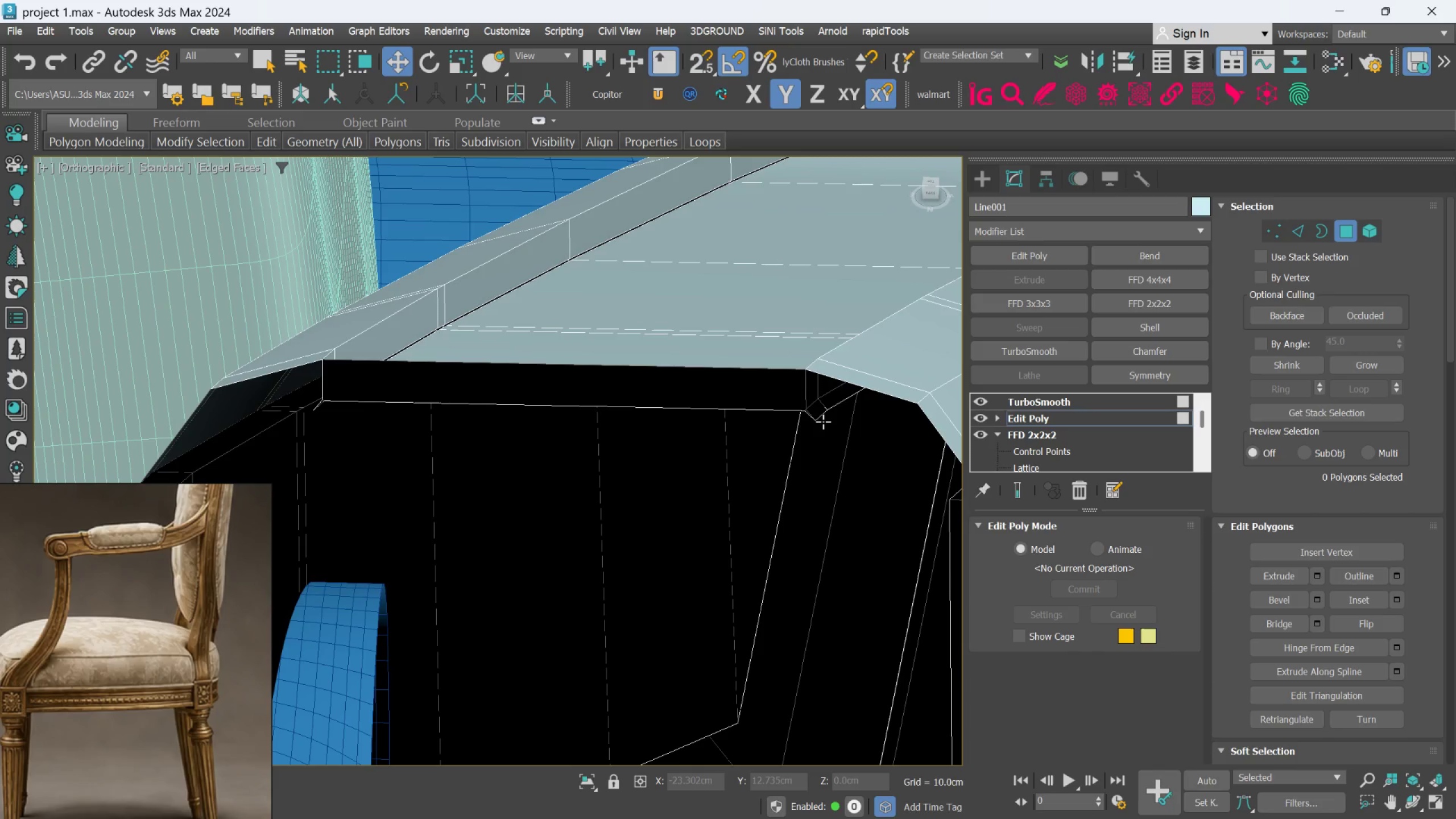 
left_click([822, 417])
 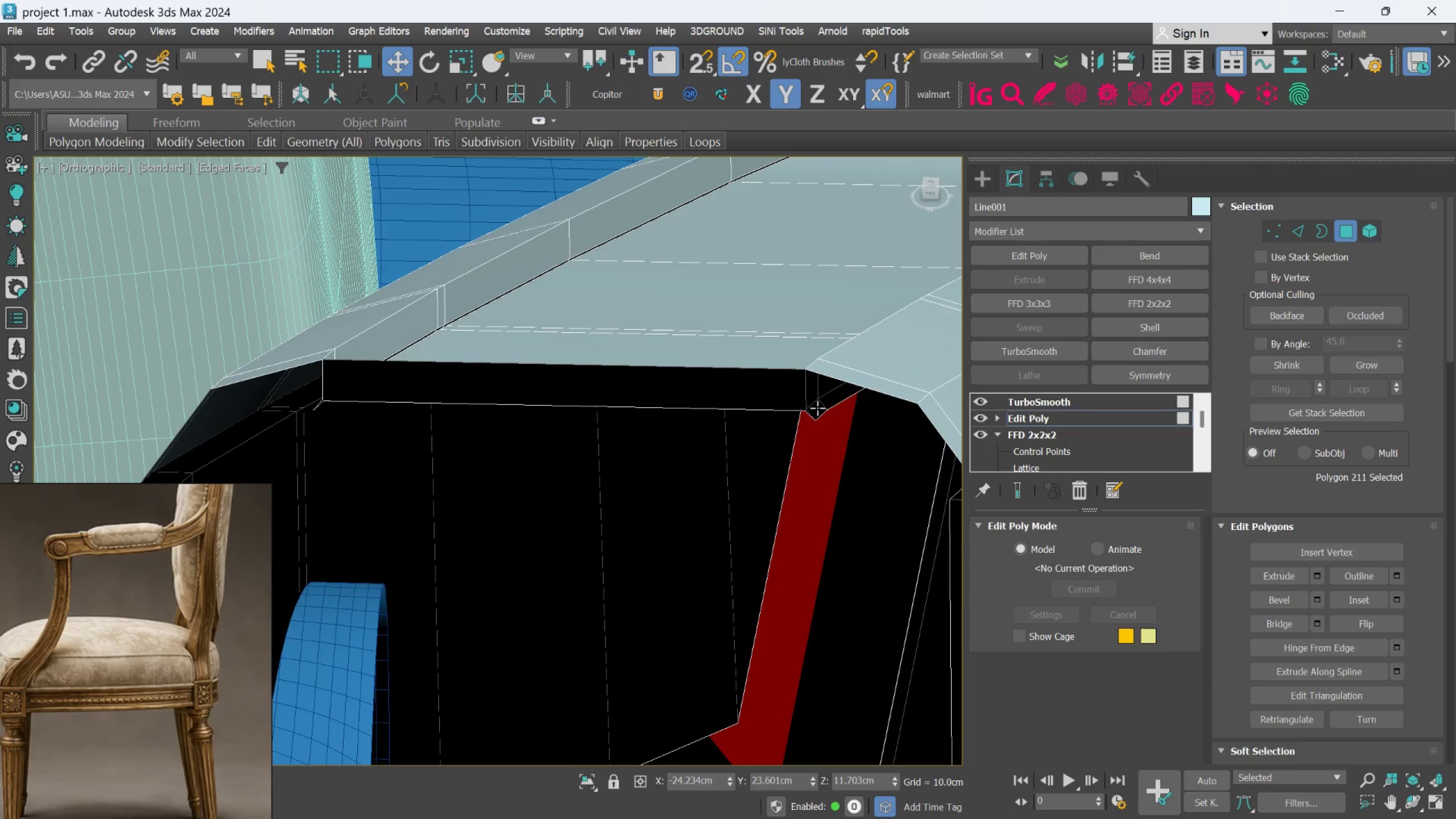 
left_click([817, 408])
 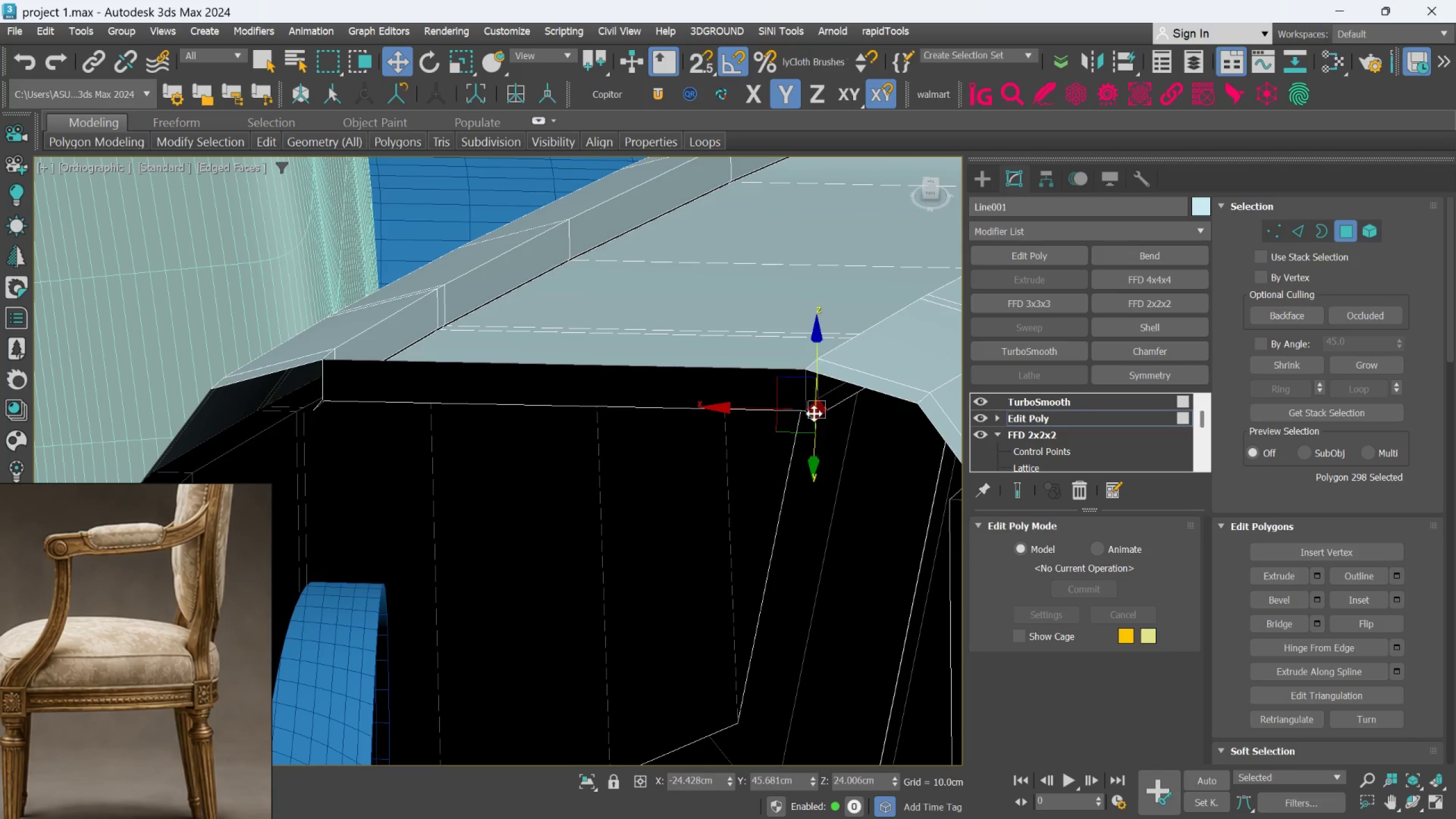 
hold_key(key=AltLeft, duration=1.51)
 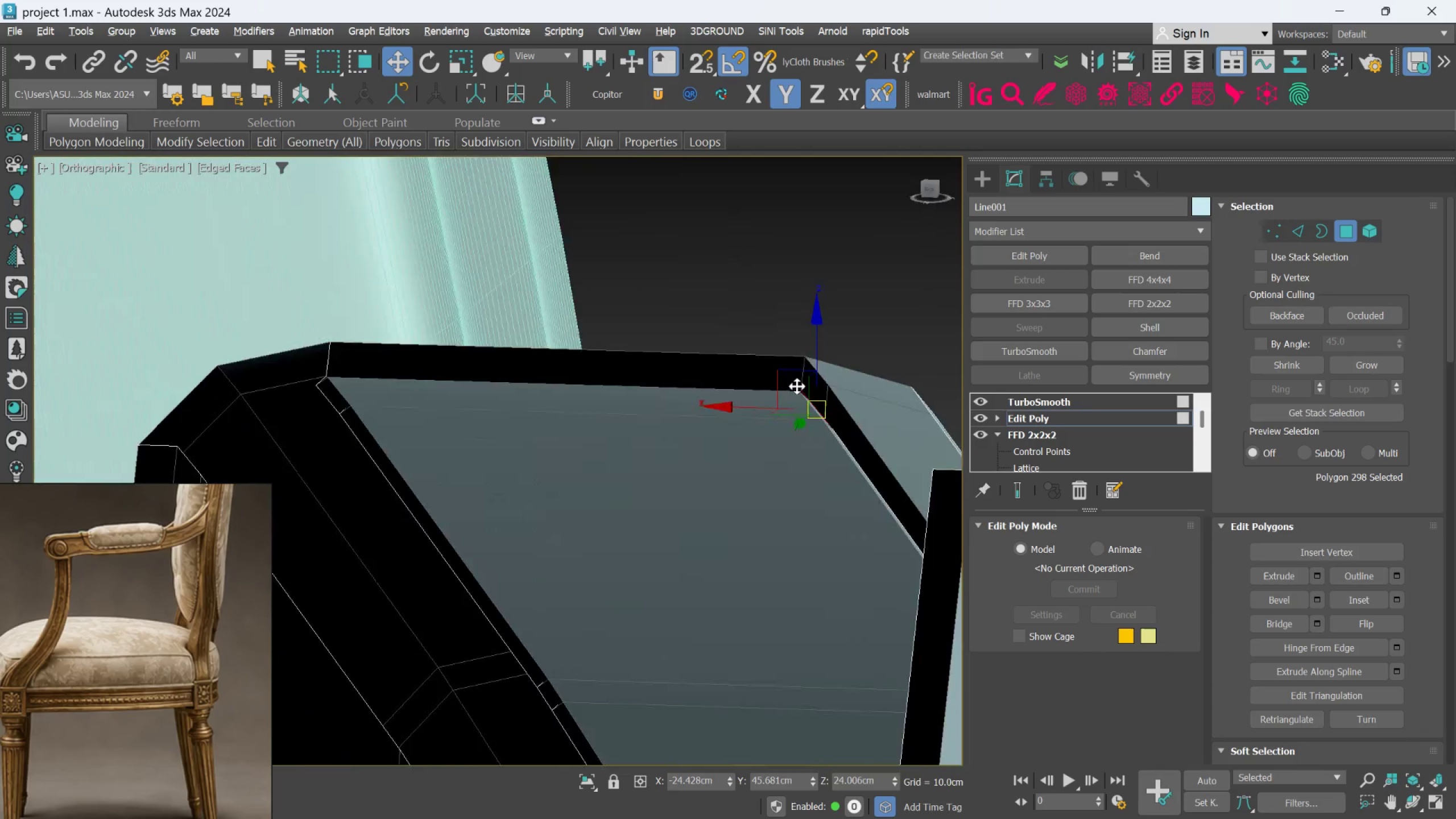 
hold_key(key=AltLeft, duration=1.5)
 